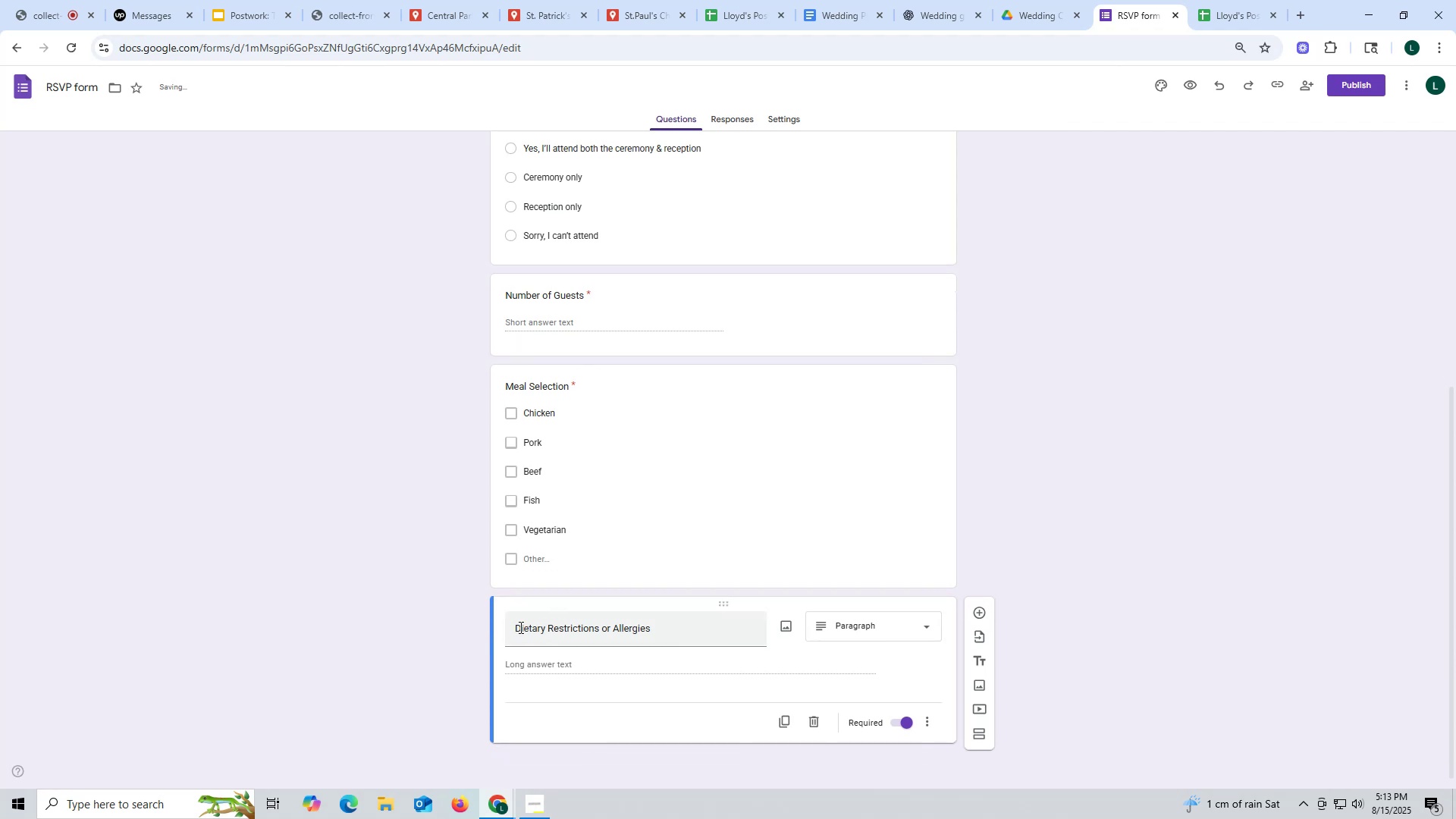 
left_click([516, 627])
 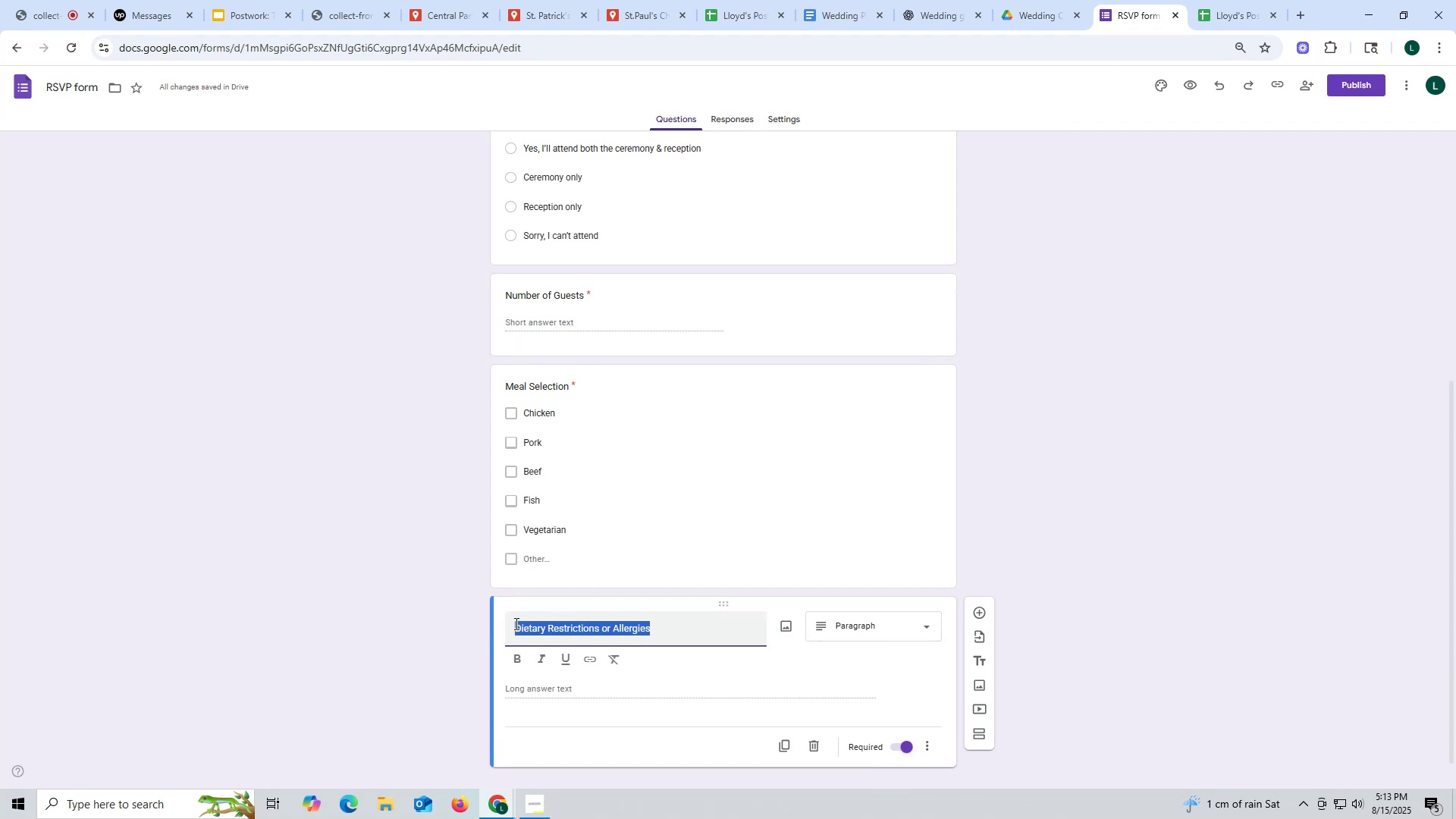 
left_click([515, 623])
 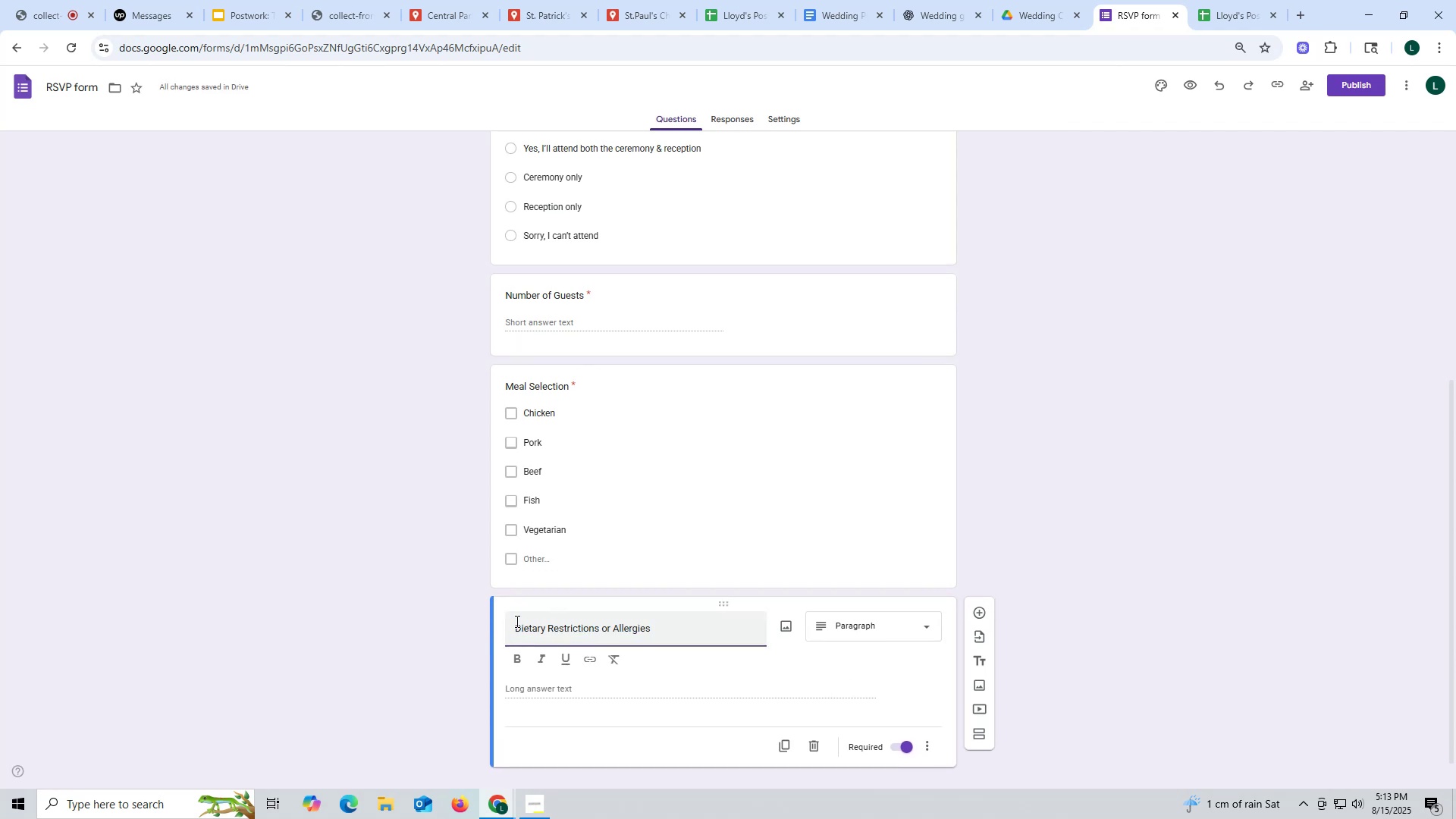 
key(Backspace)
 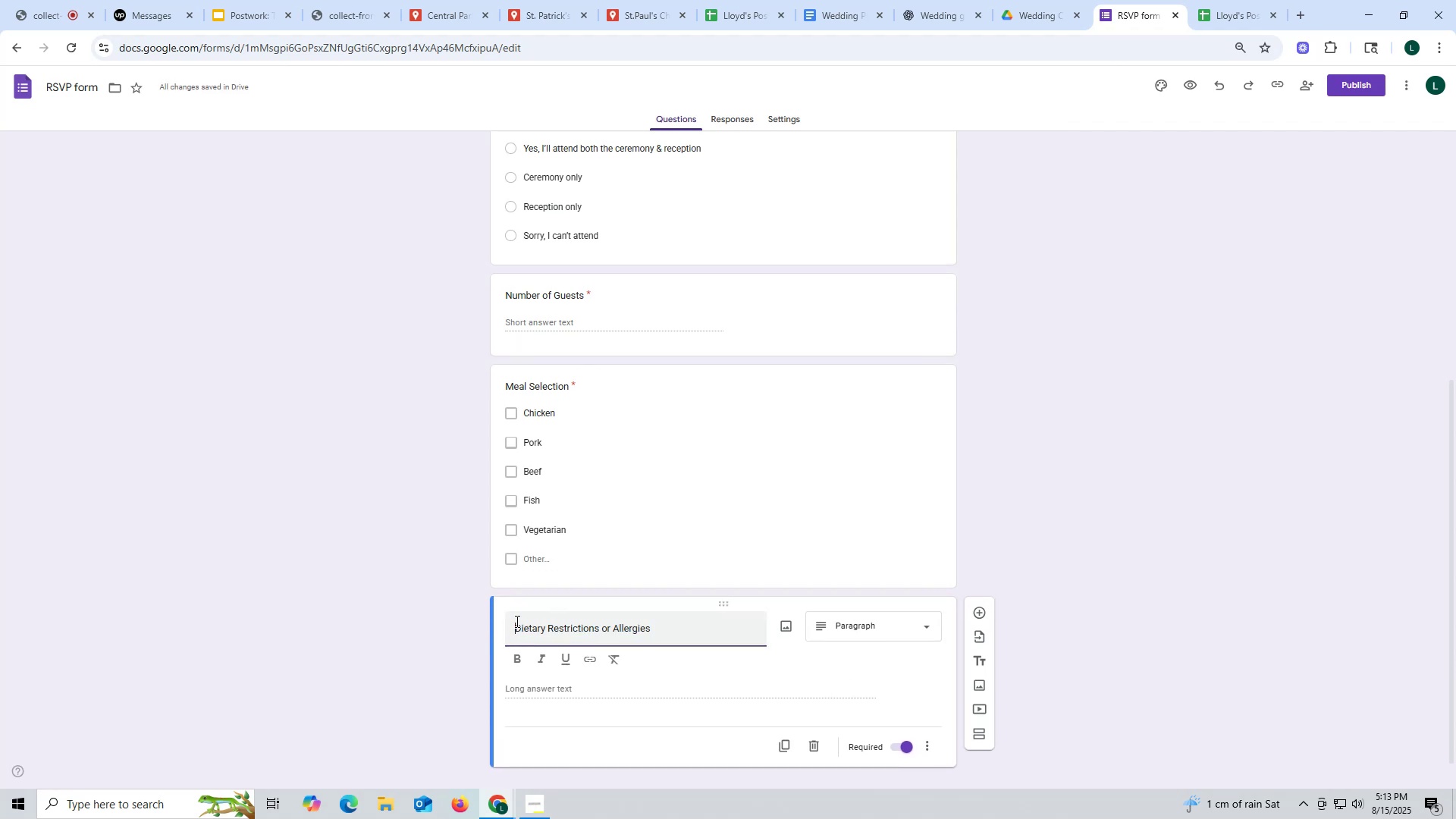 
key(Backspace)
 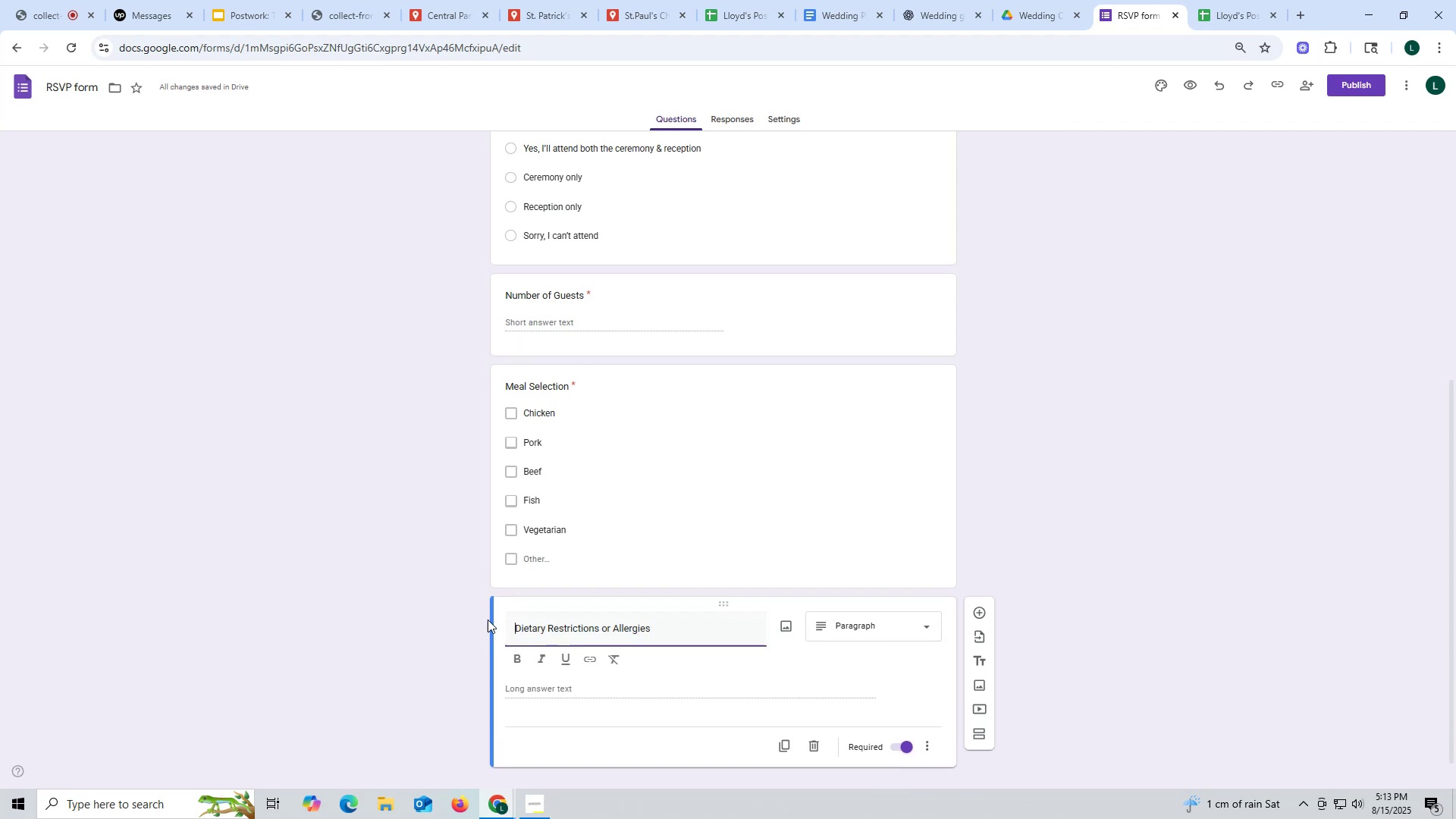 
left_click([429, 613])
 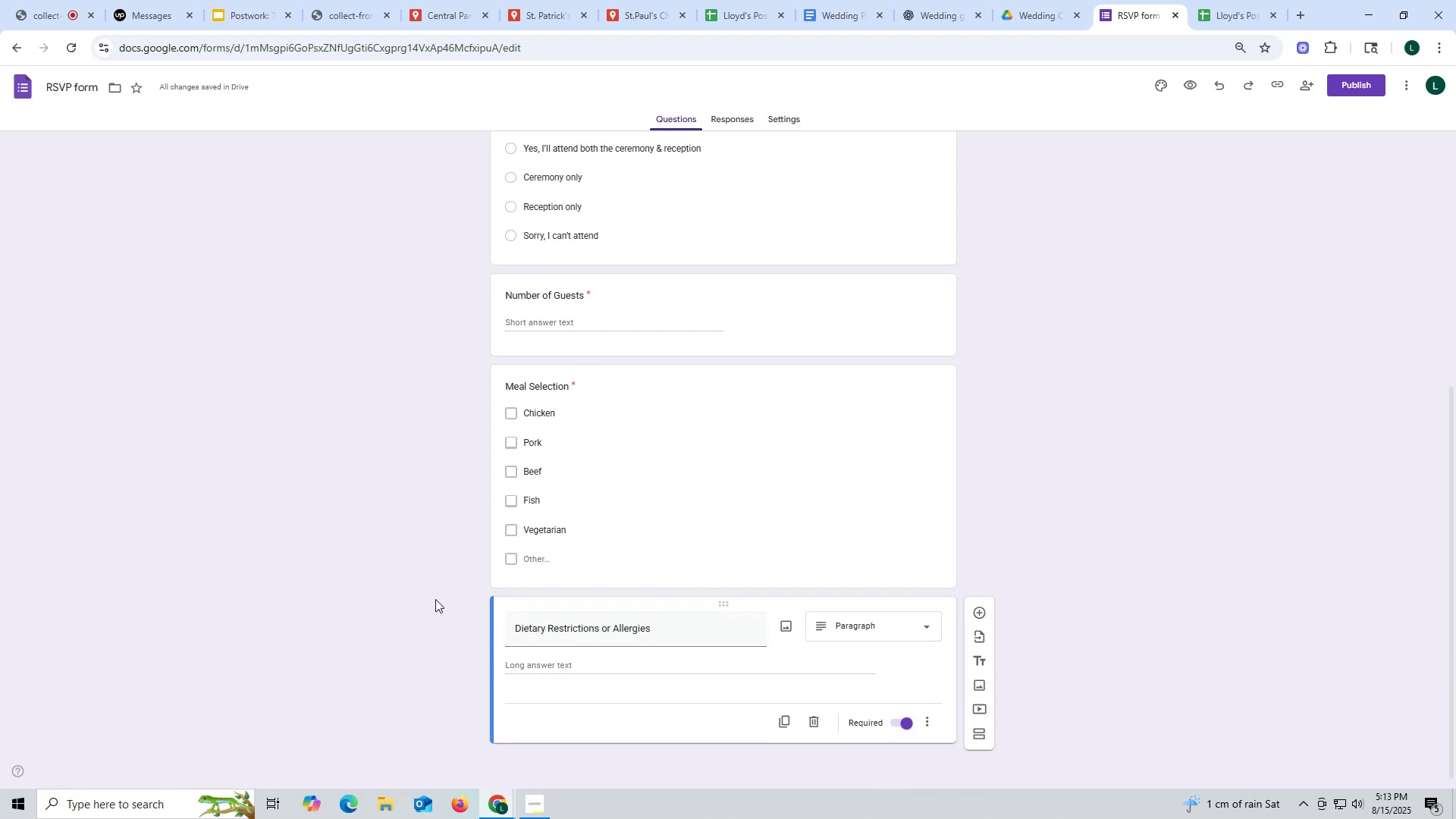 
scroll: coordinate [451, 588], scroll_direction: down, amount: 1.0
 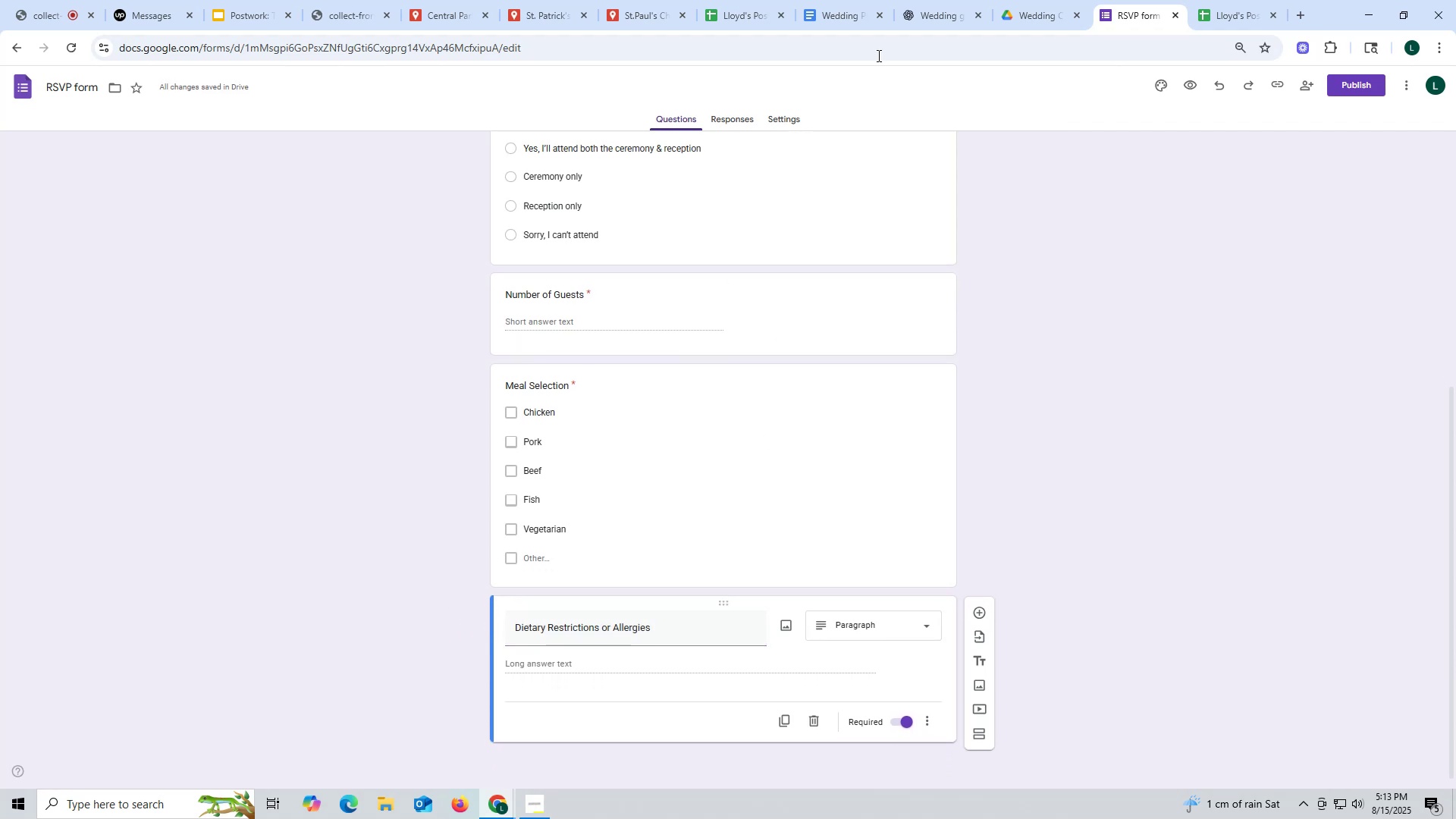 
mouse_move([881, 7])
 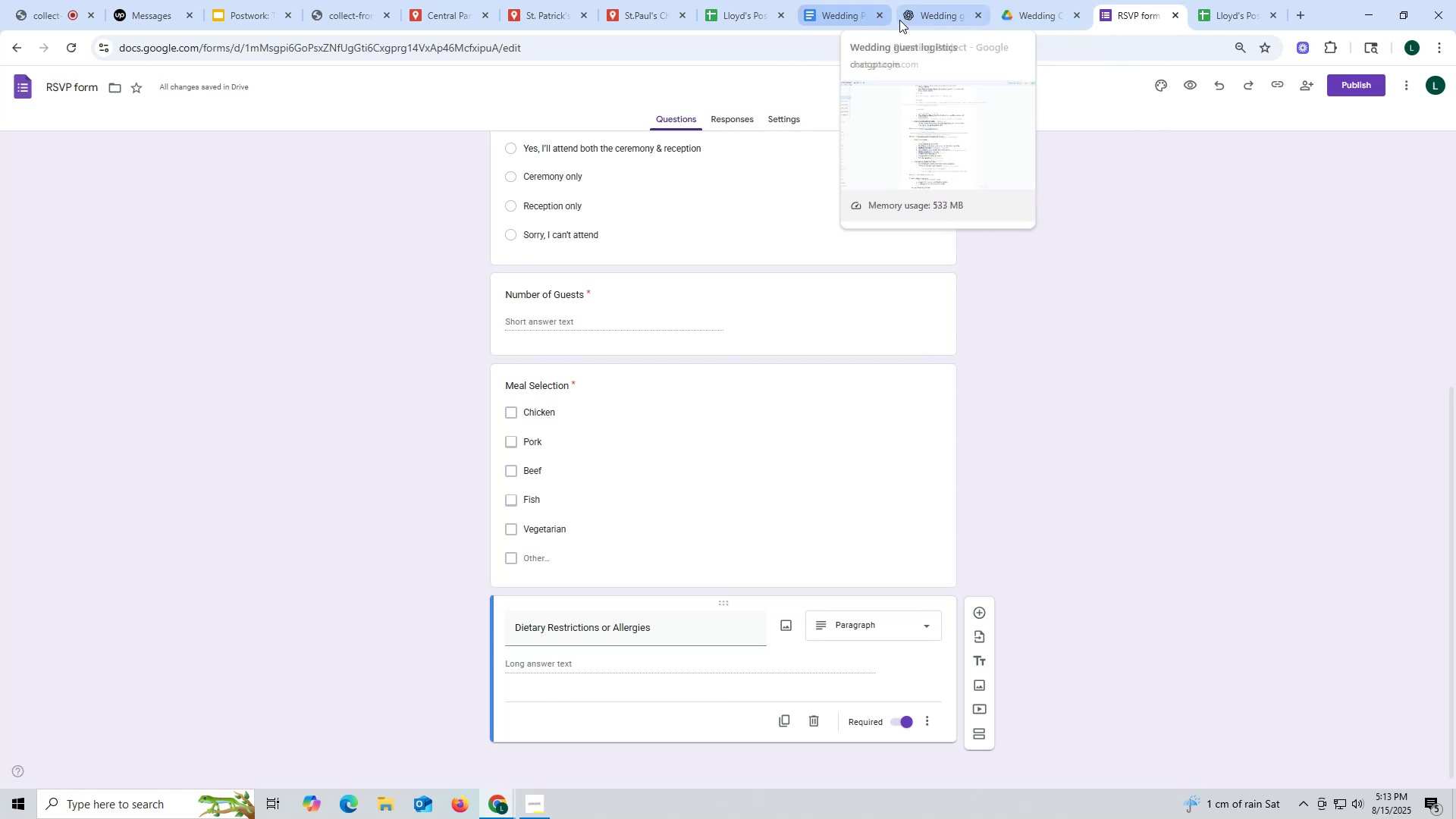 
left_click([830, 19])
 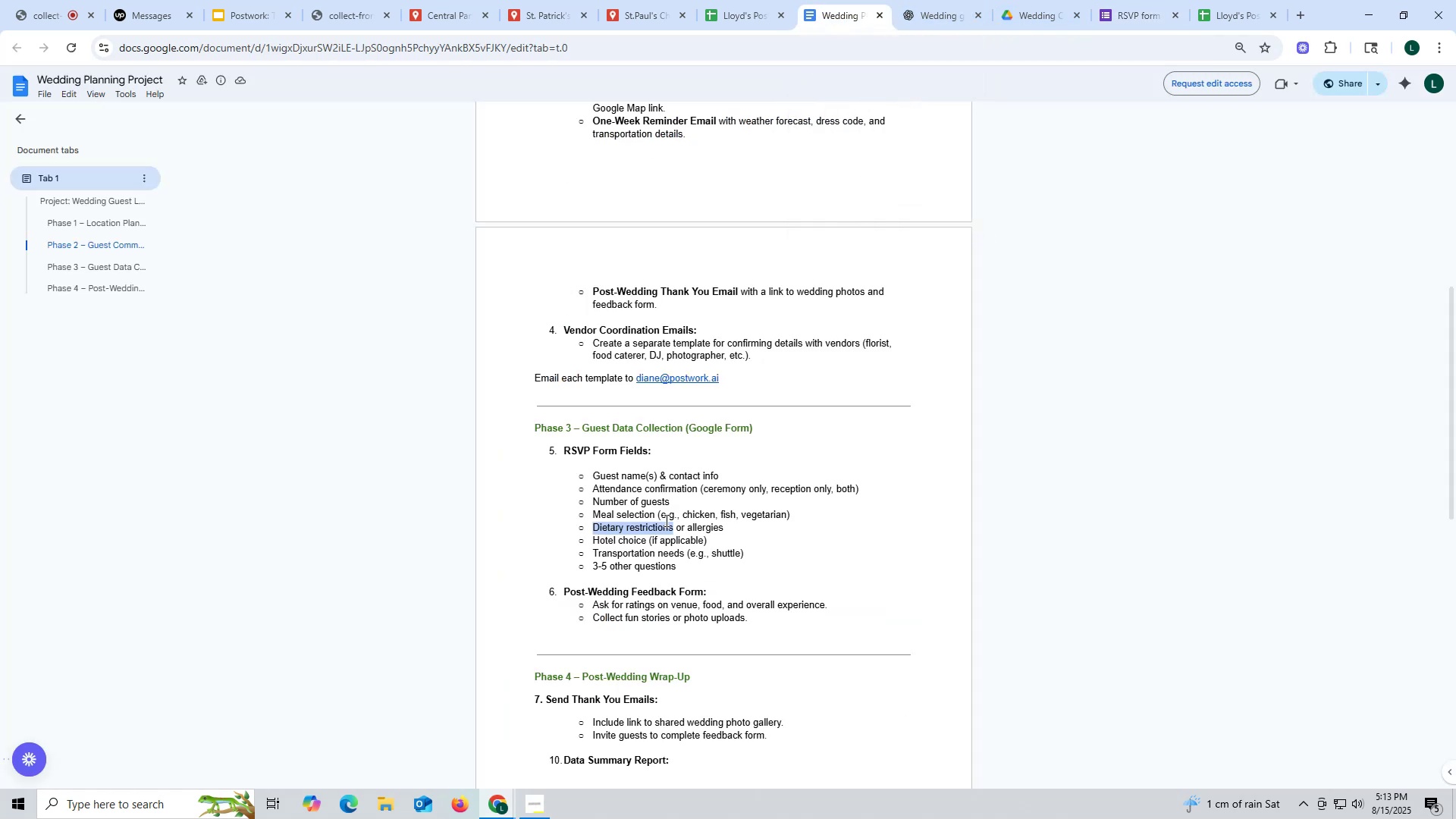 
wait(7.67)
 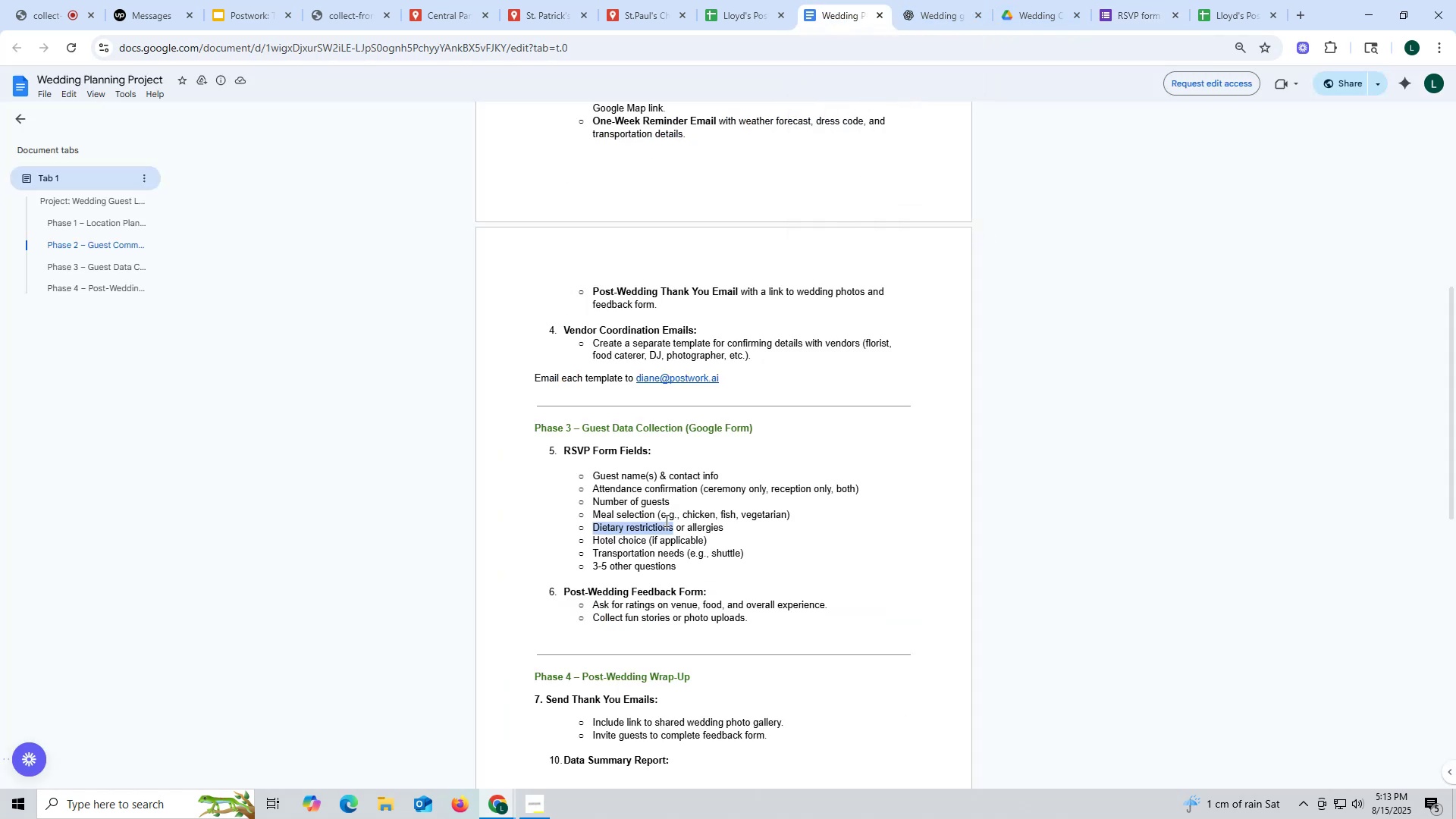 
left_click([915, 24])
 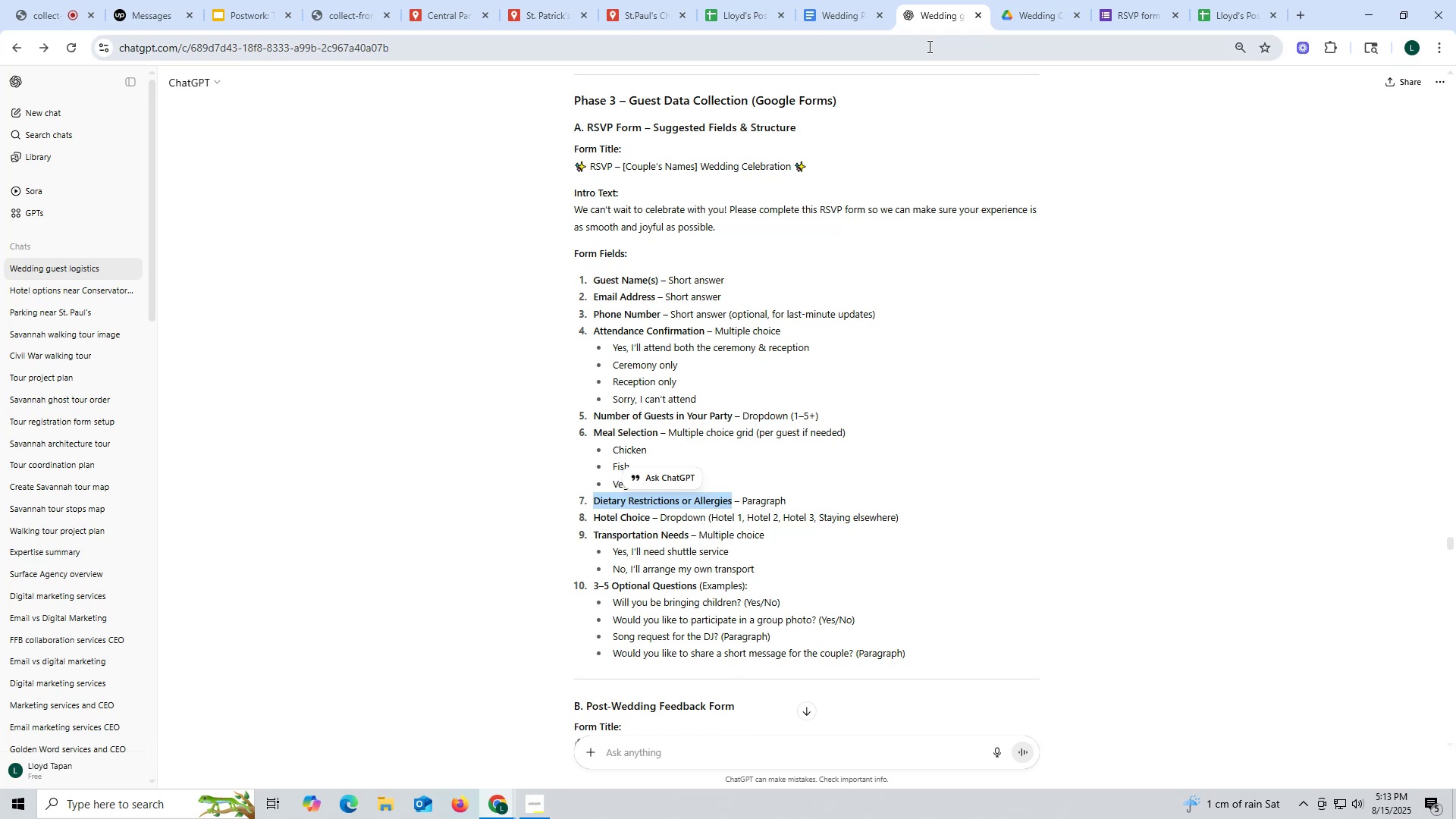 
left_click([1131, 17])
 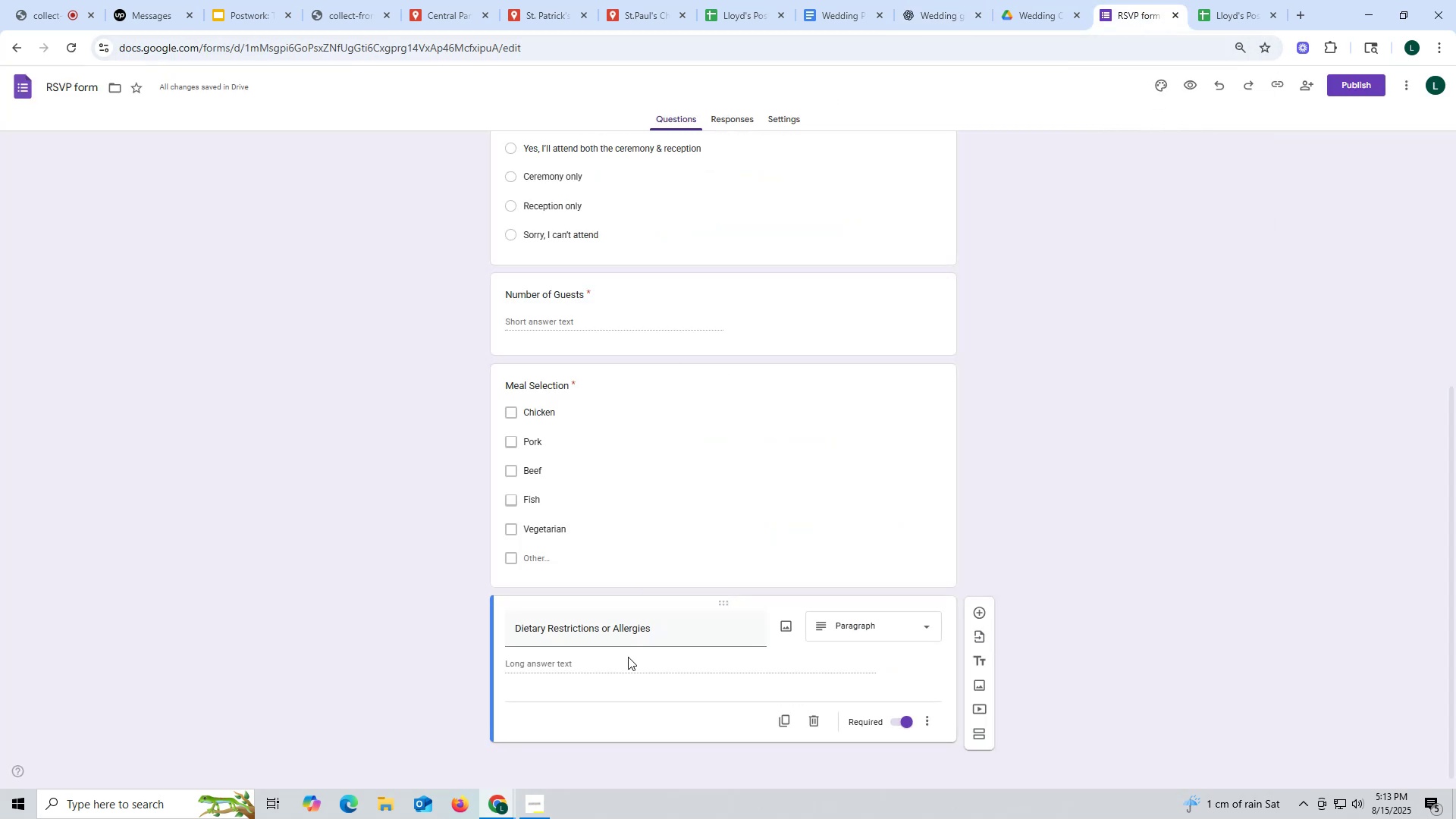 
scroll: coordinate [705, 368], scroll_direction: up, amount: 11.0
 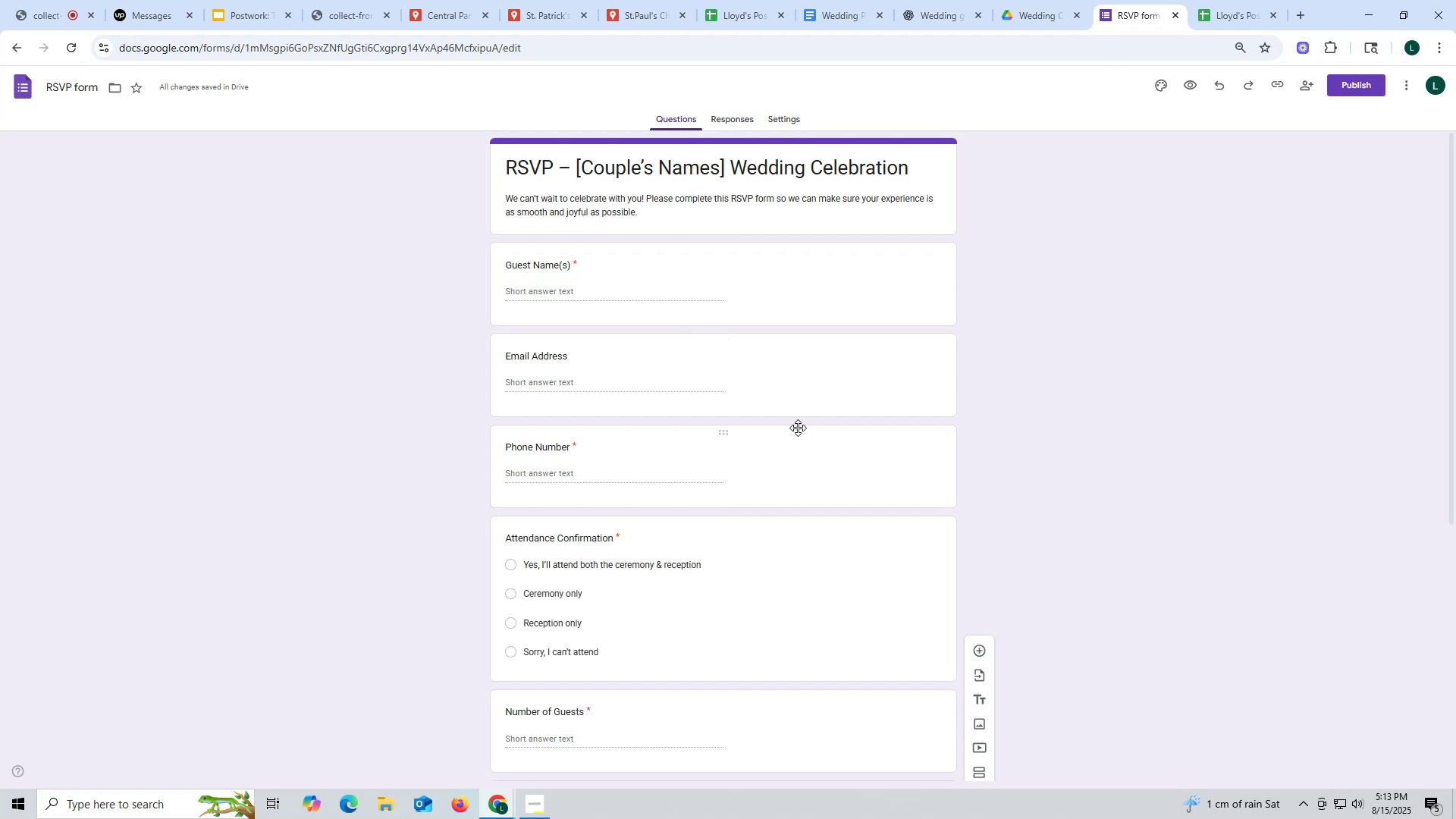 
wait(12.72)
 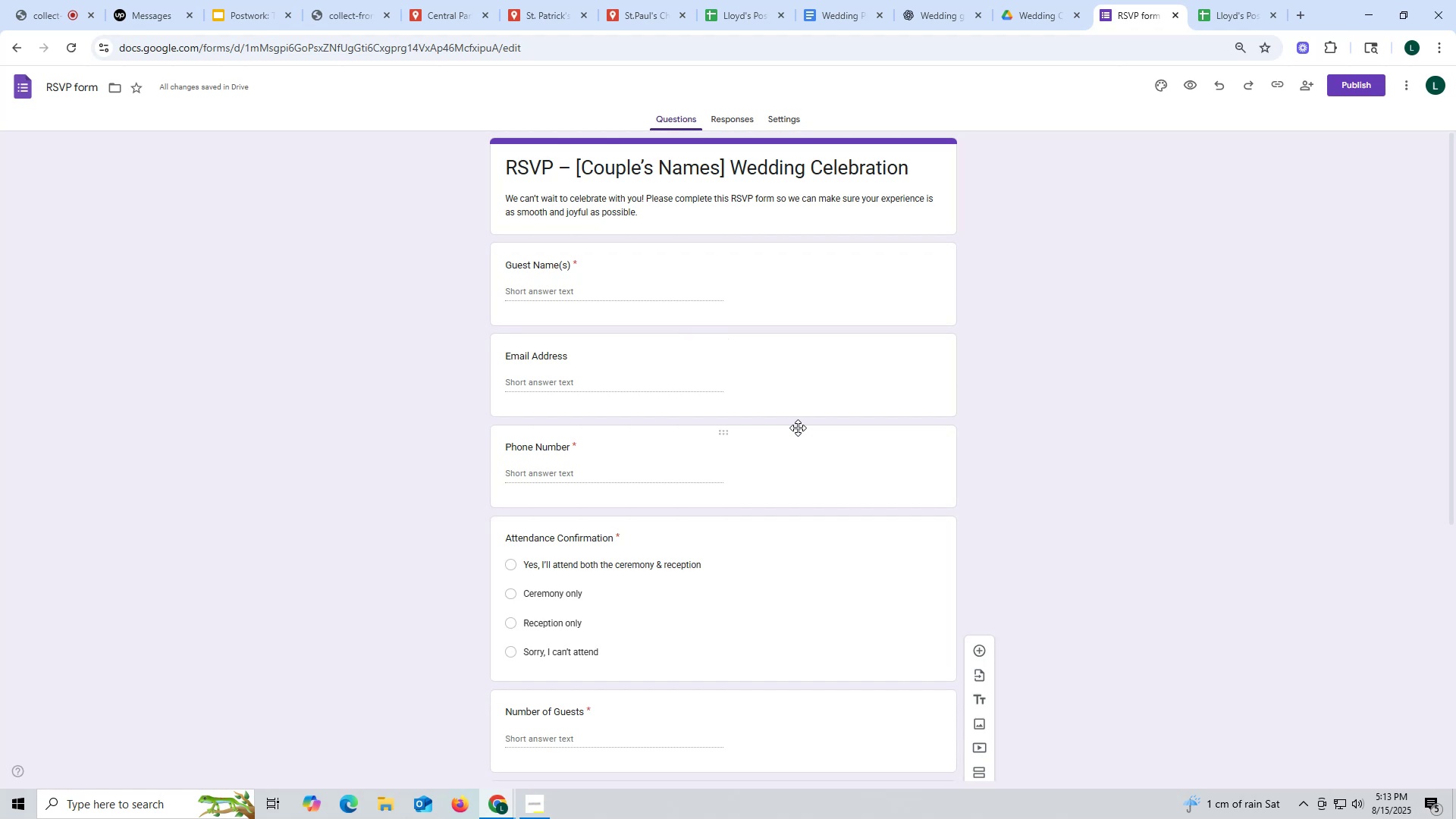 
scroll: coordinate [679, 609], scroll_direction: down, amount: 9.0
 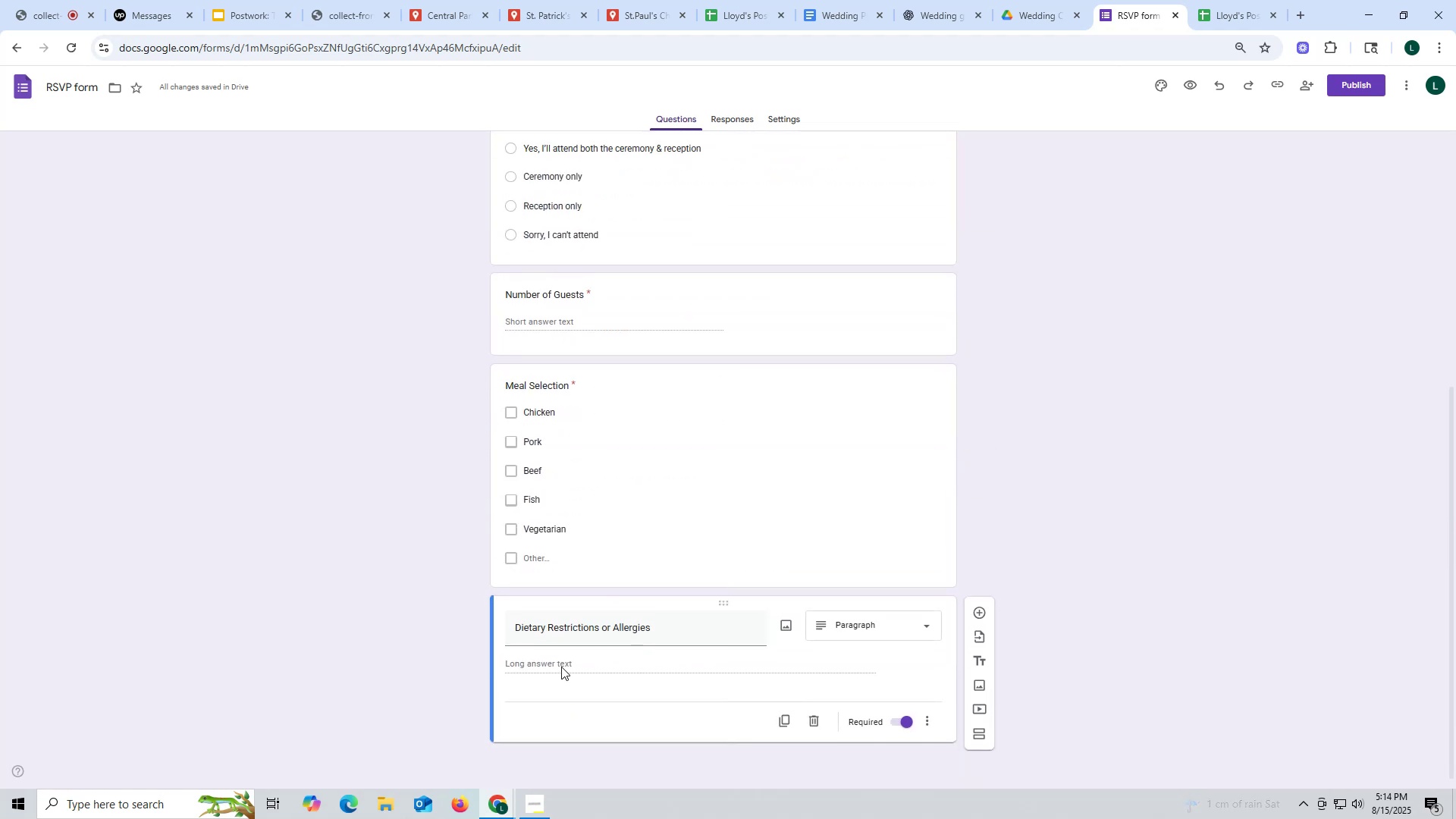 
left_click([561, 665])
 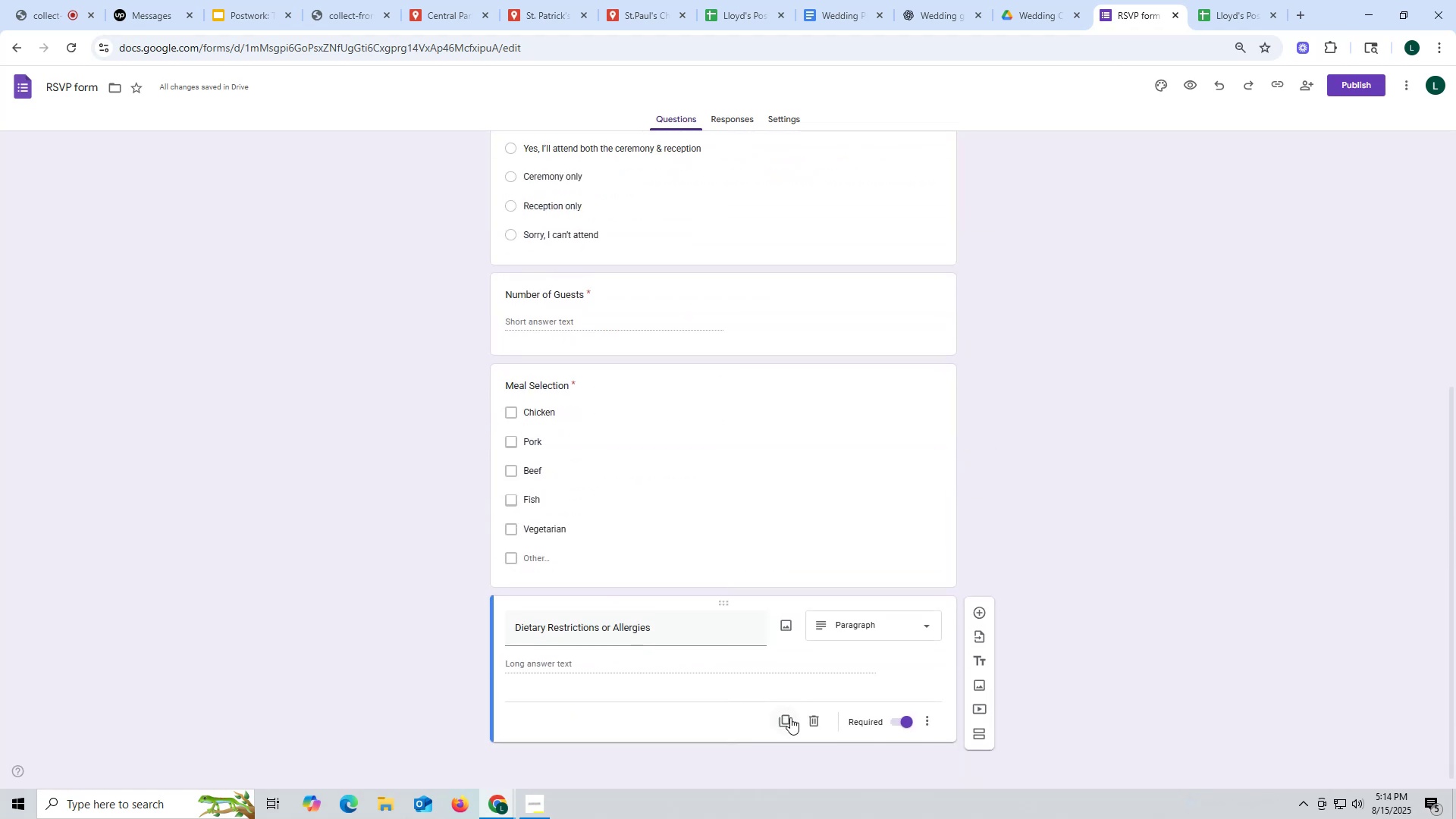 
left_click([789, 720])
 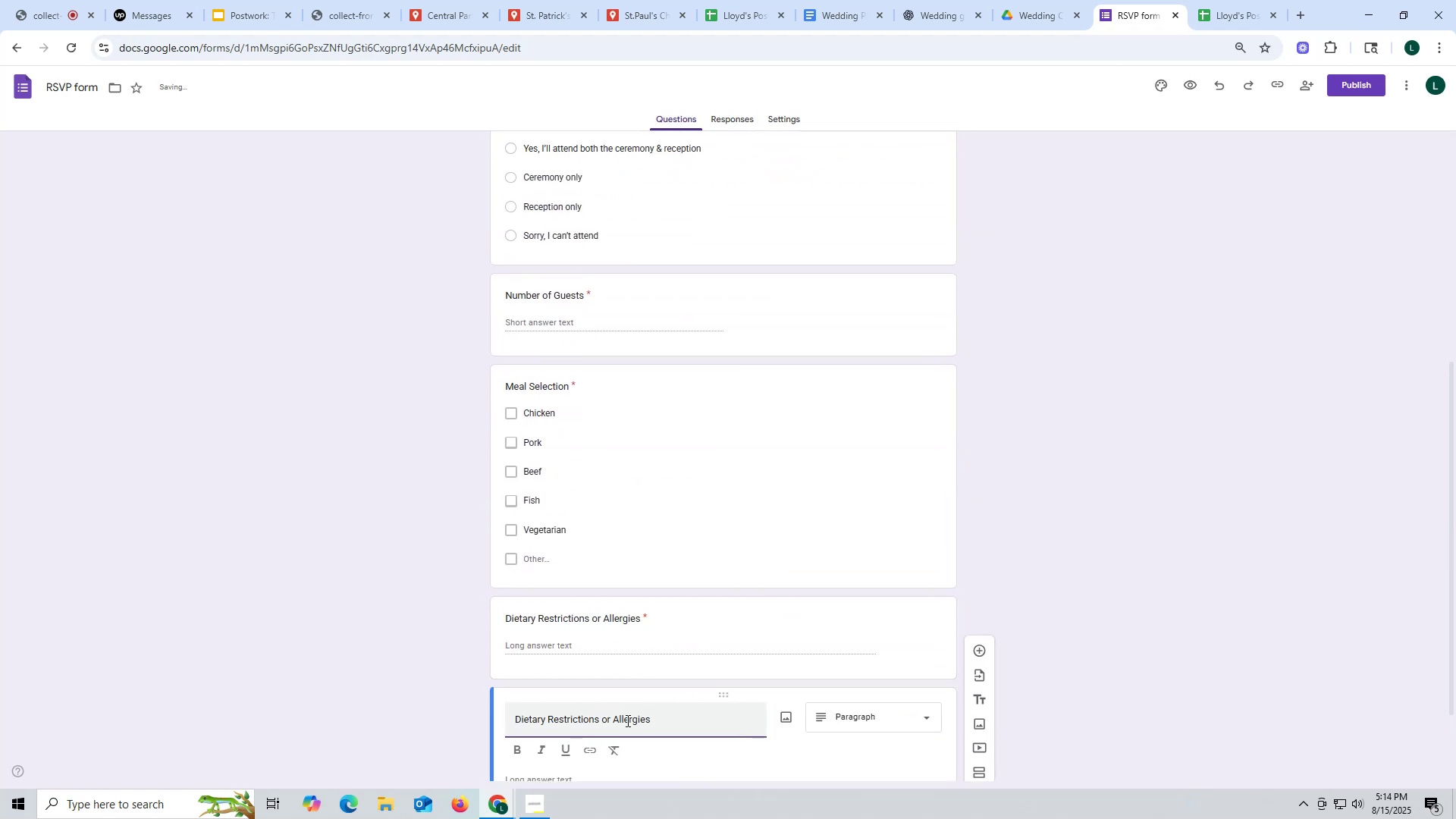 
left_click_drag(start_coordinate=[669, 720], to_coordinate=[412, 697])
 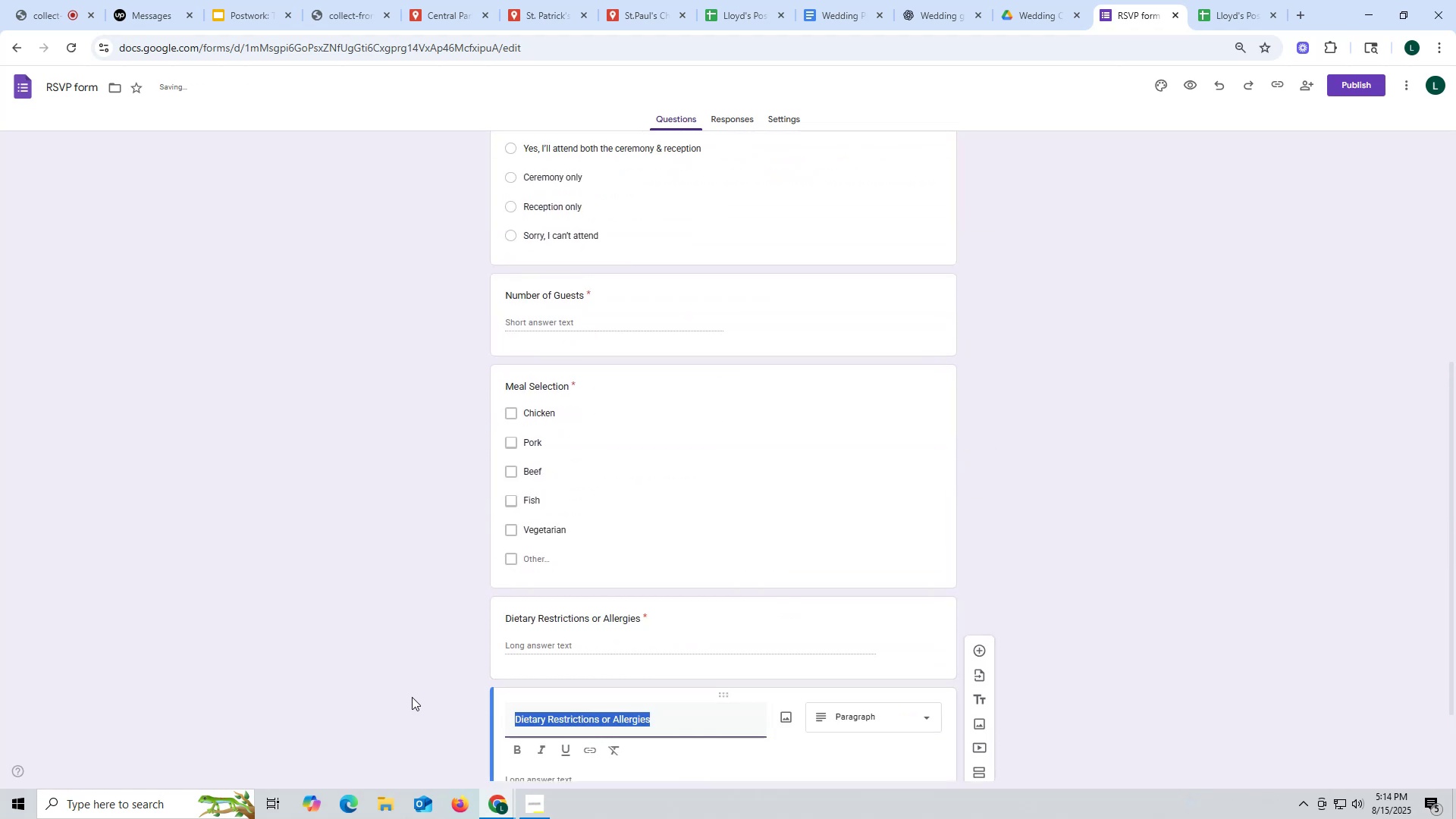 
key(Control+ControlLeft)
 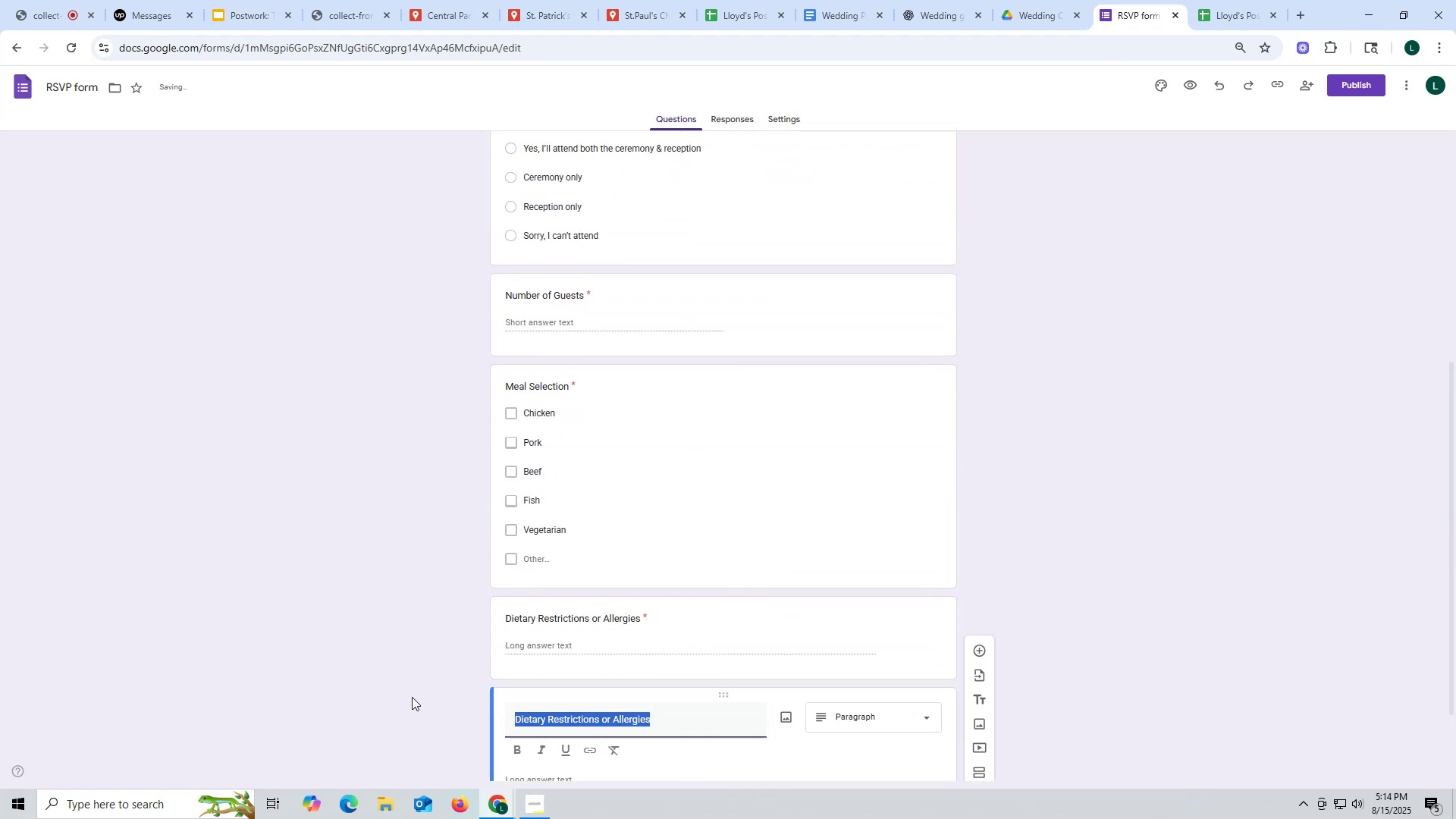 
key(Control+V)
 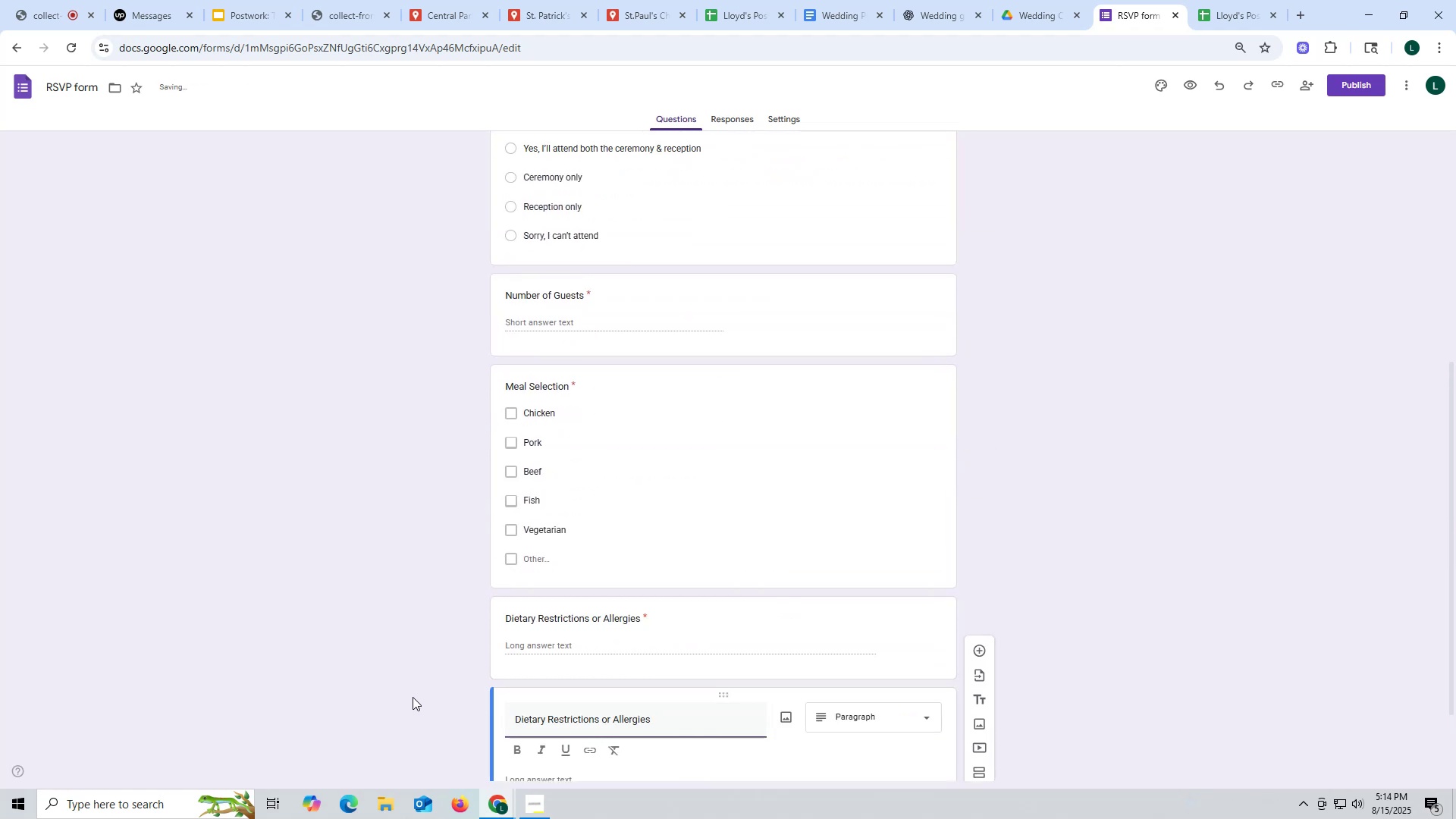 
scroll: coordinate [715, 621], scroll_direction: down, amount: 4.0
 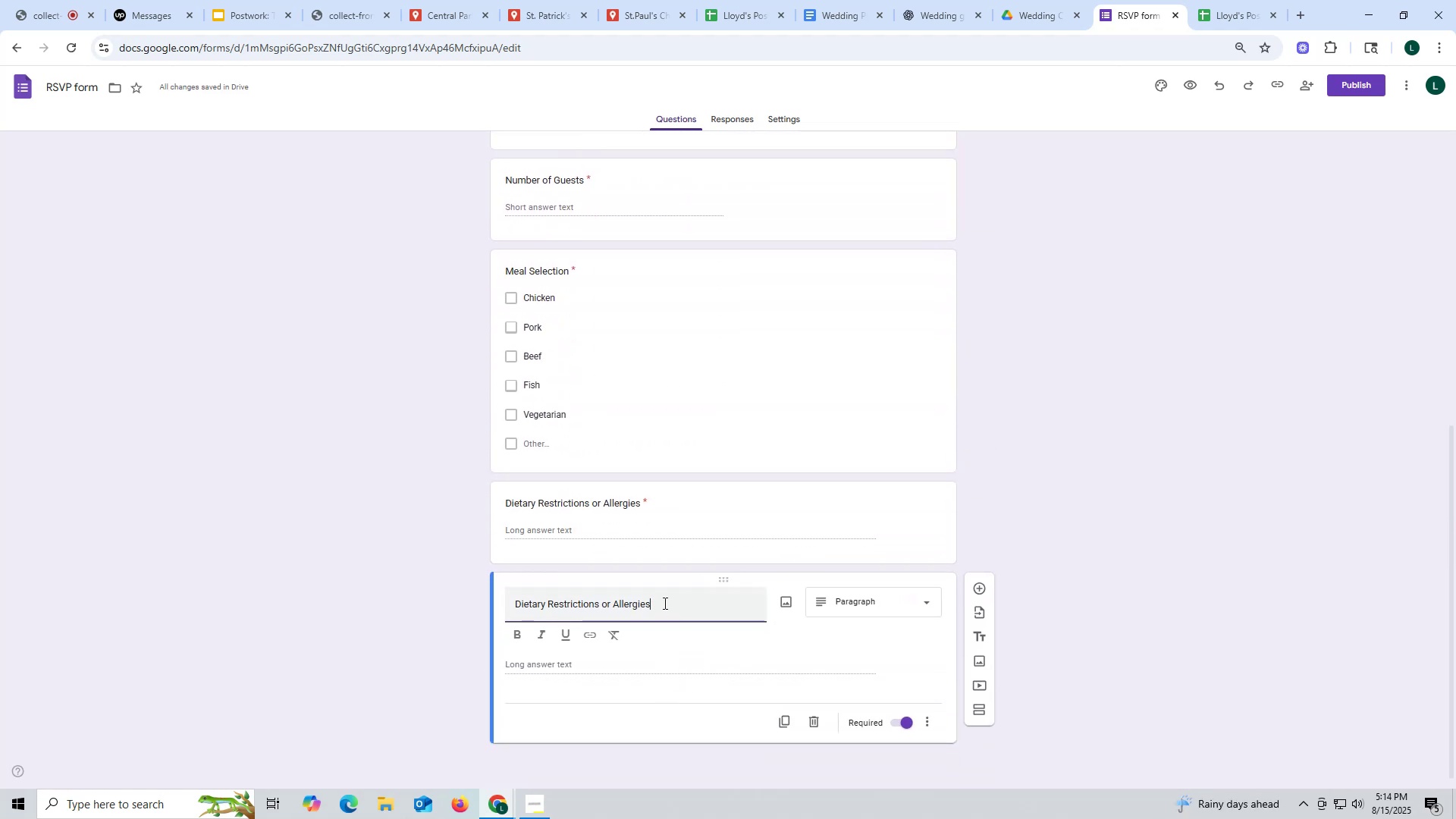 
left_click_drag(start_coordinate=[664, 602], to_coordinate=[440, 596])
 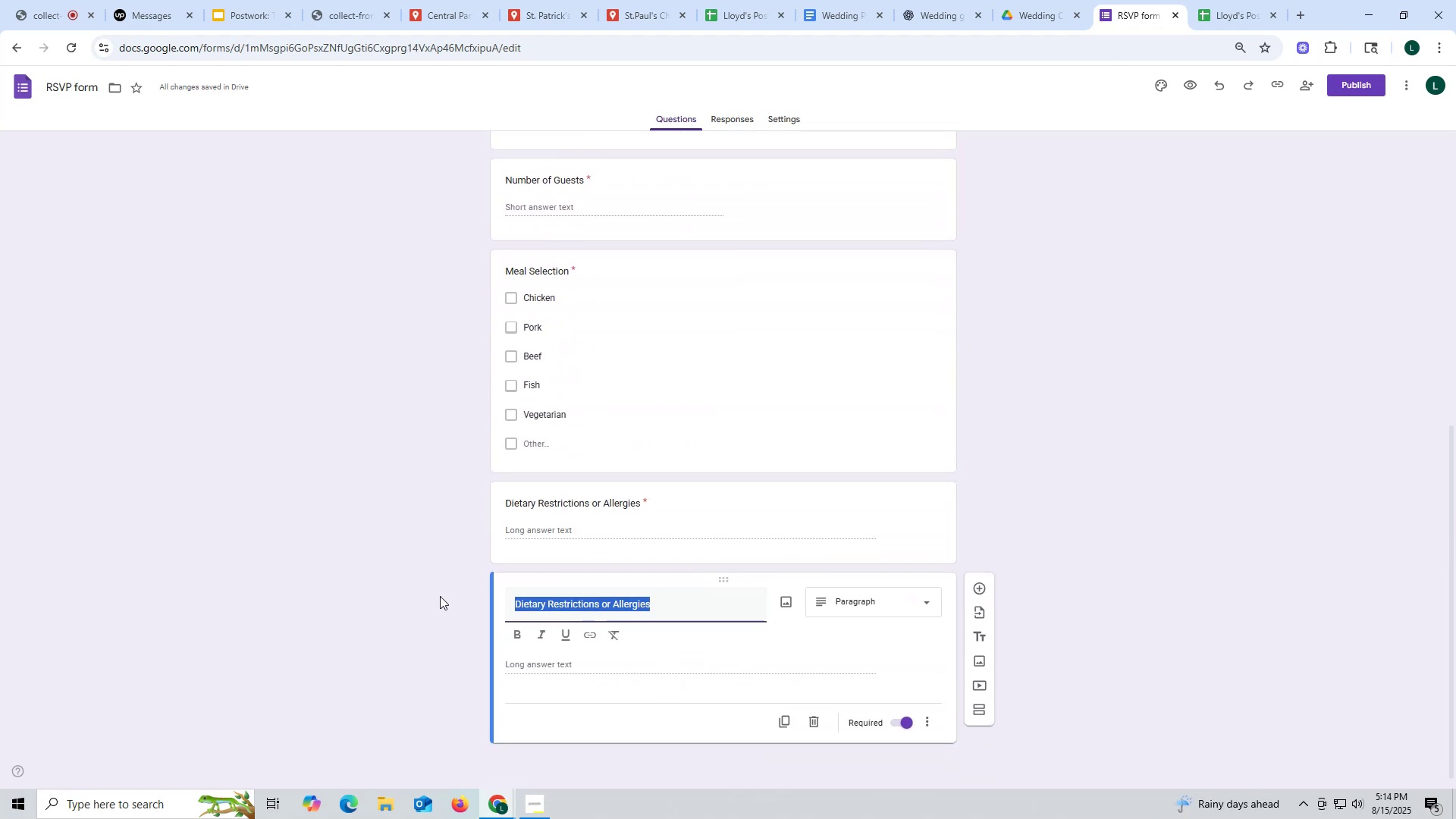 
key(Control+ControlLeft)
 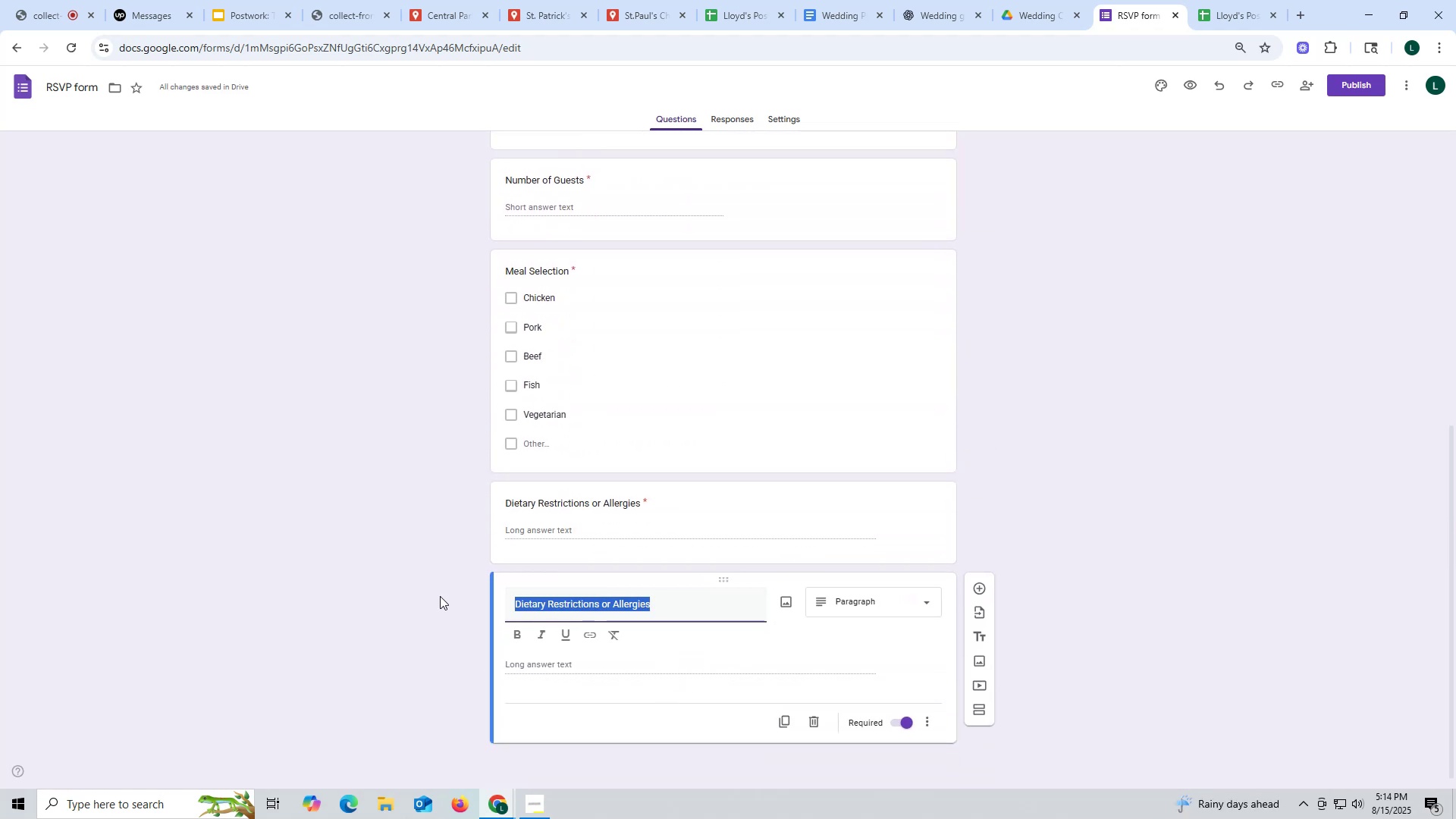 
key(Control+V)
 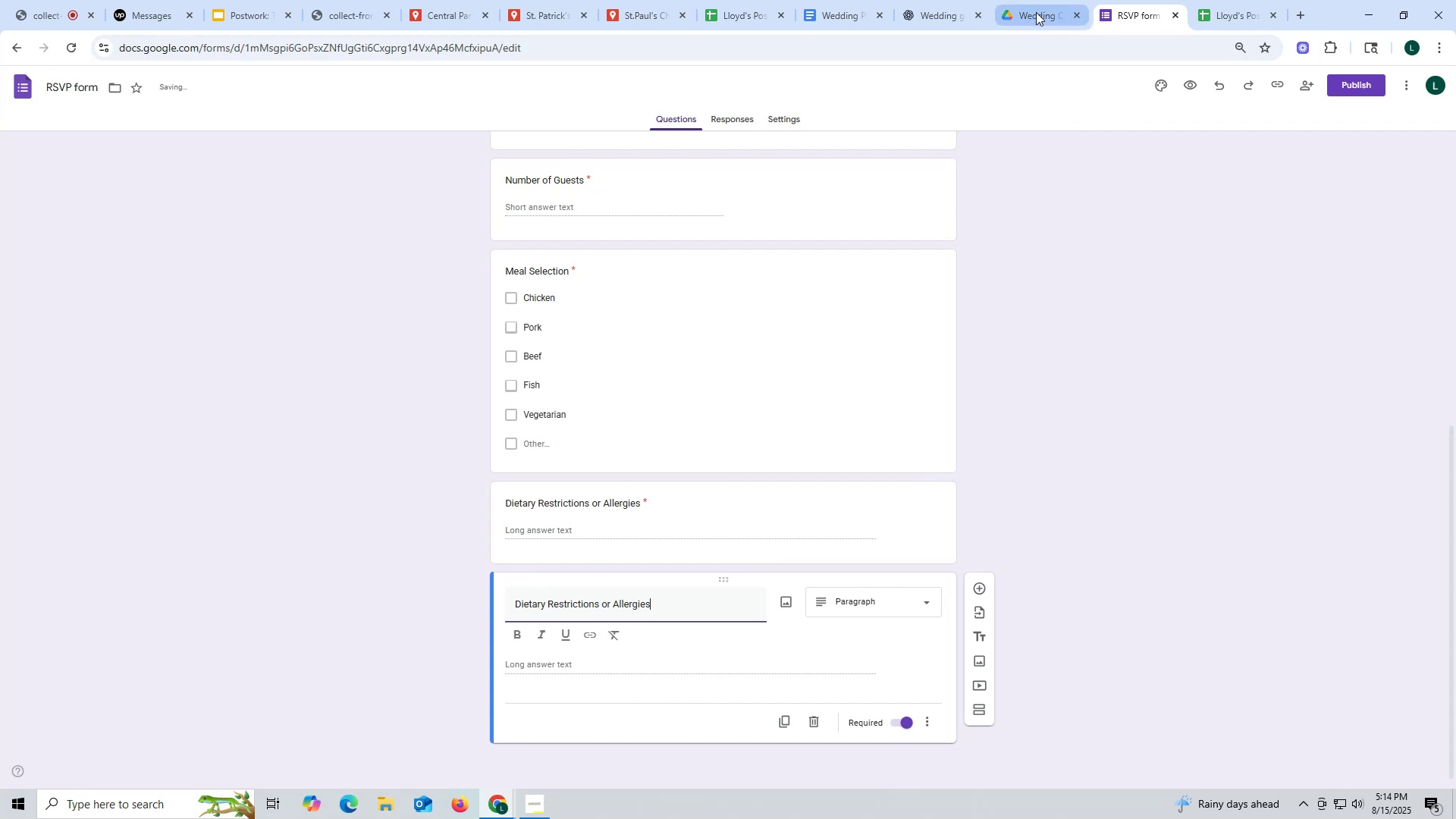 
left_click([927, 18])
 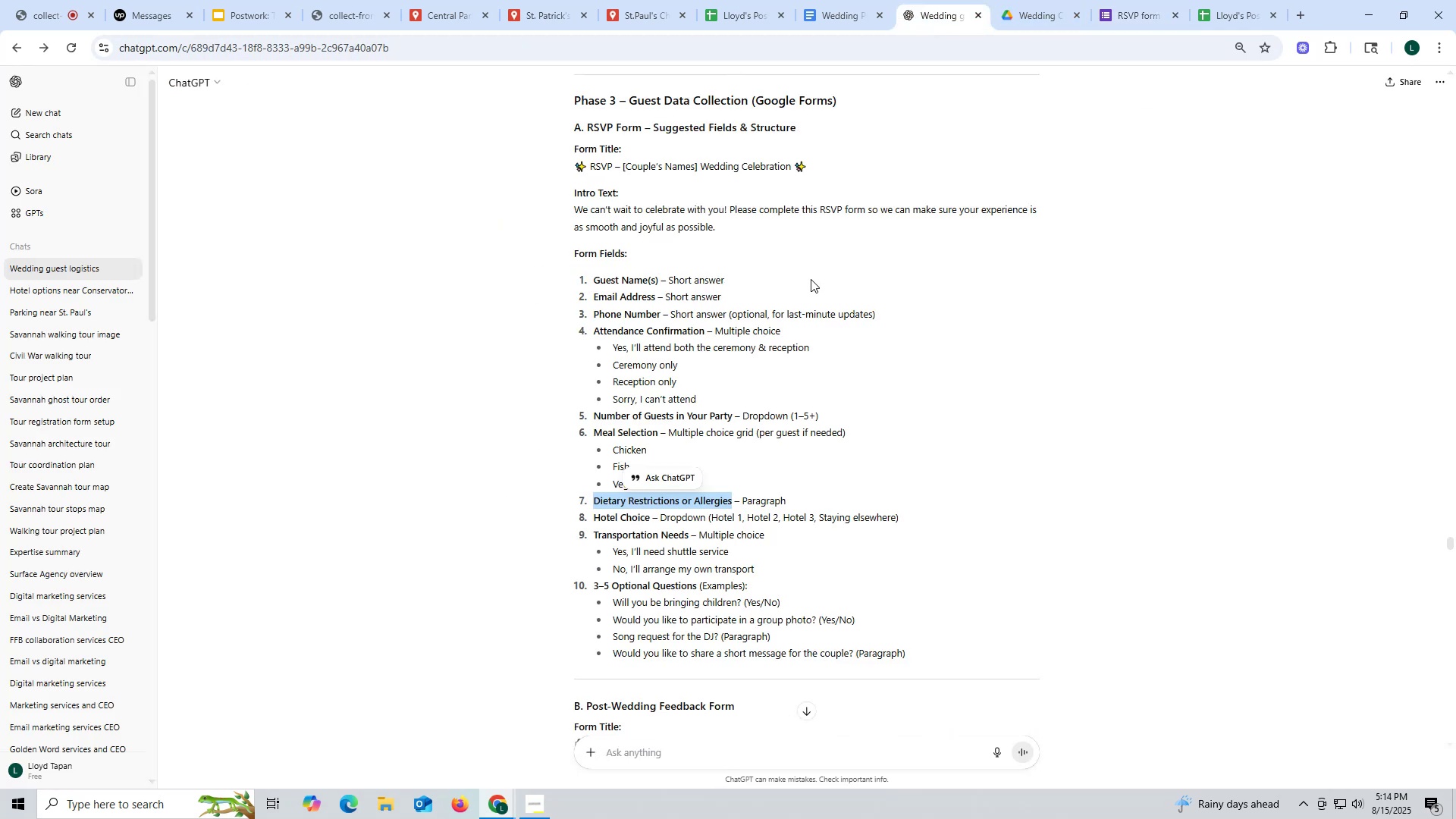 
key(Control+ControlLeft)
 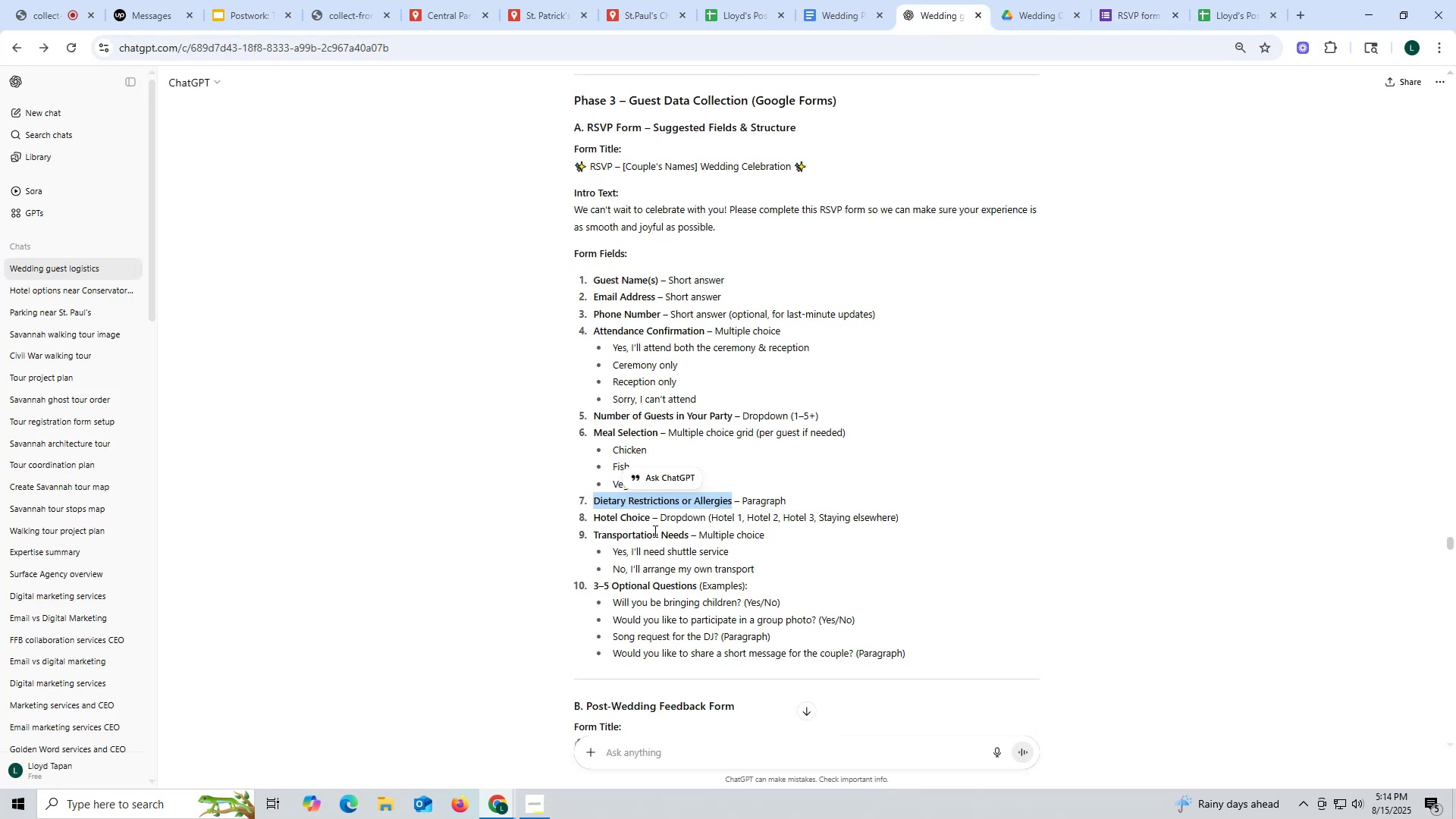 
left_click_drag(start_coordinate=[650, 516], to_coordinate=[595, 510])
 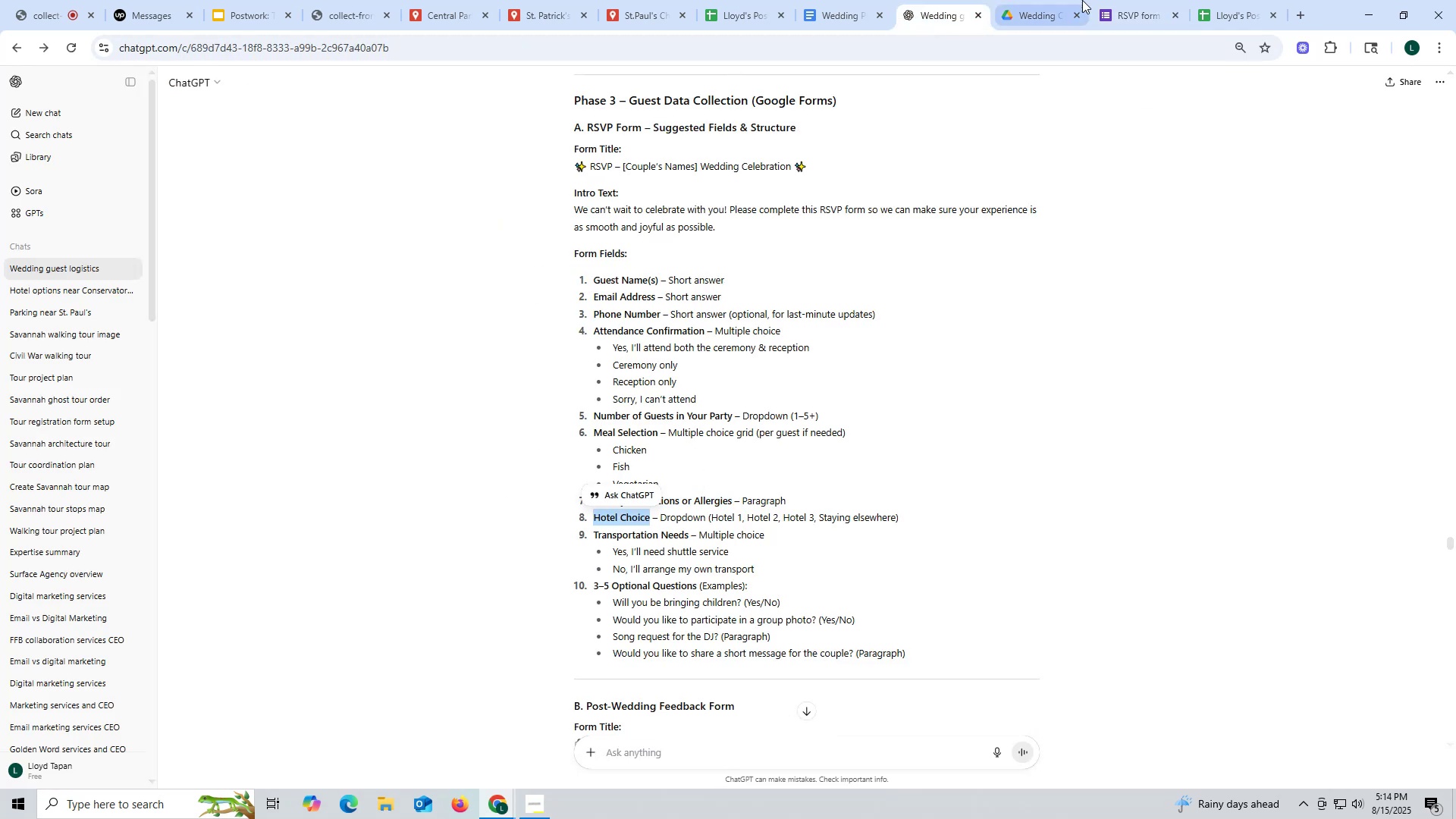 
key(Control+ControlLeft)
 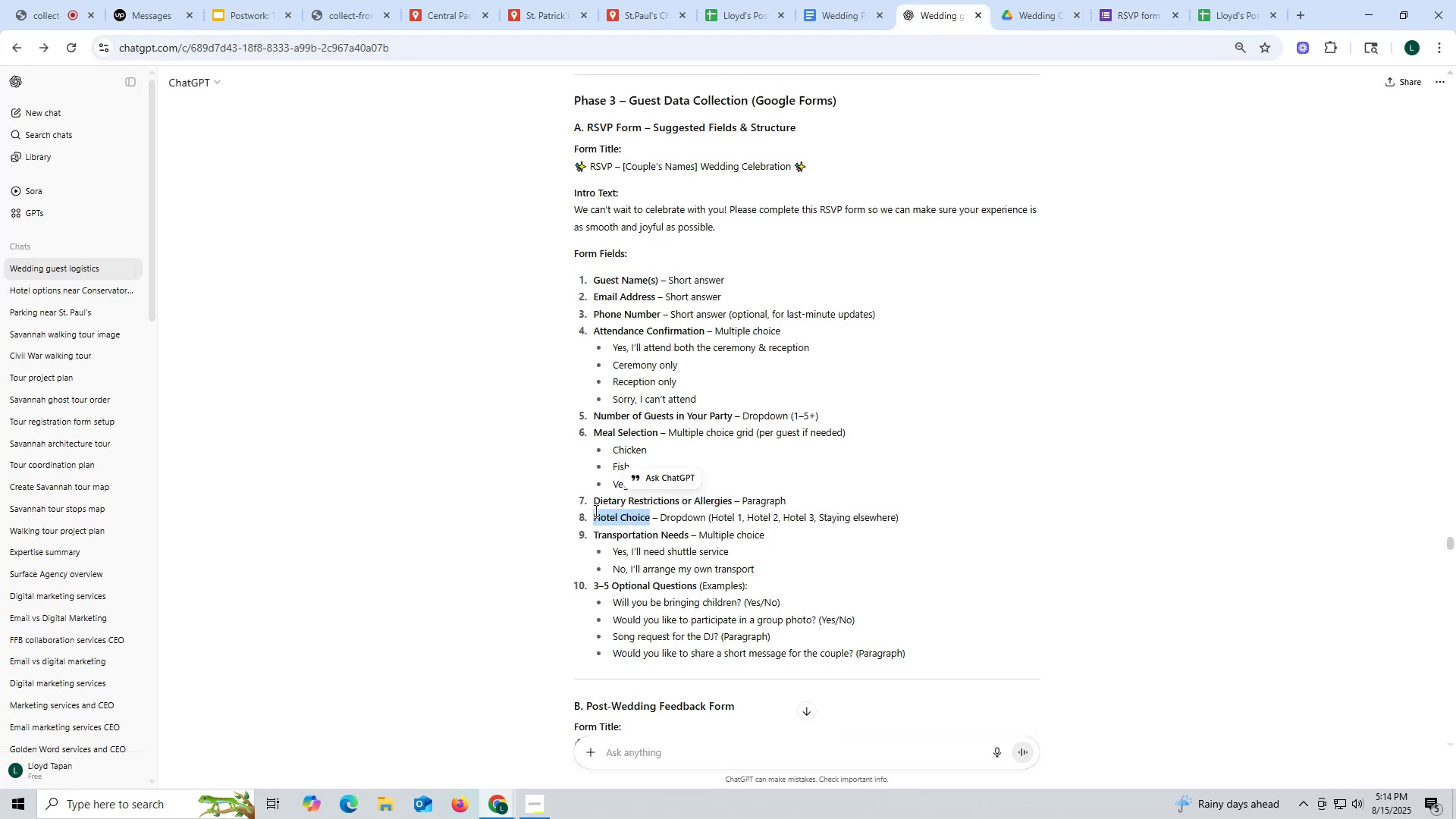 
key(Control+C)
 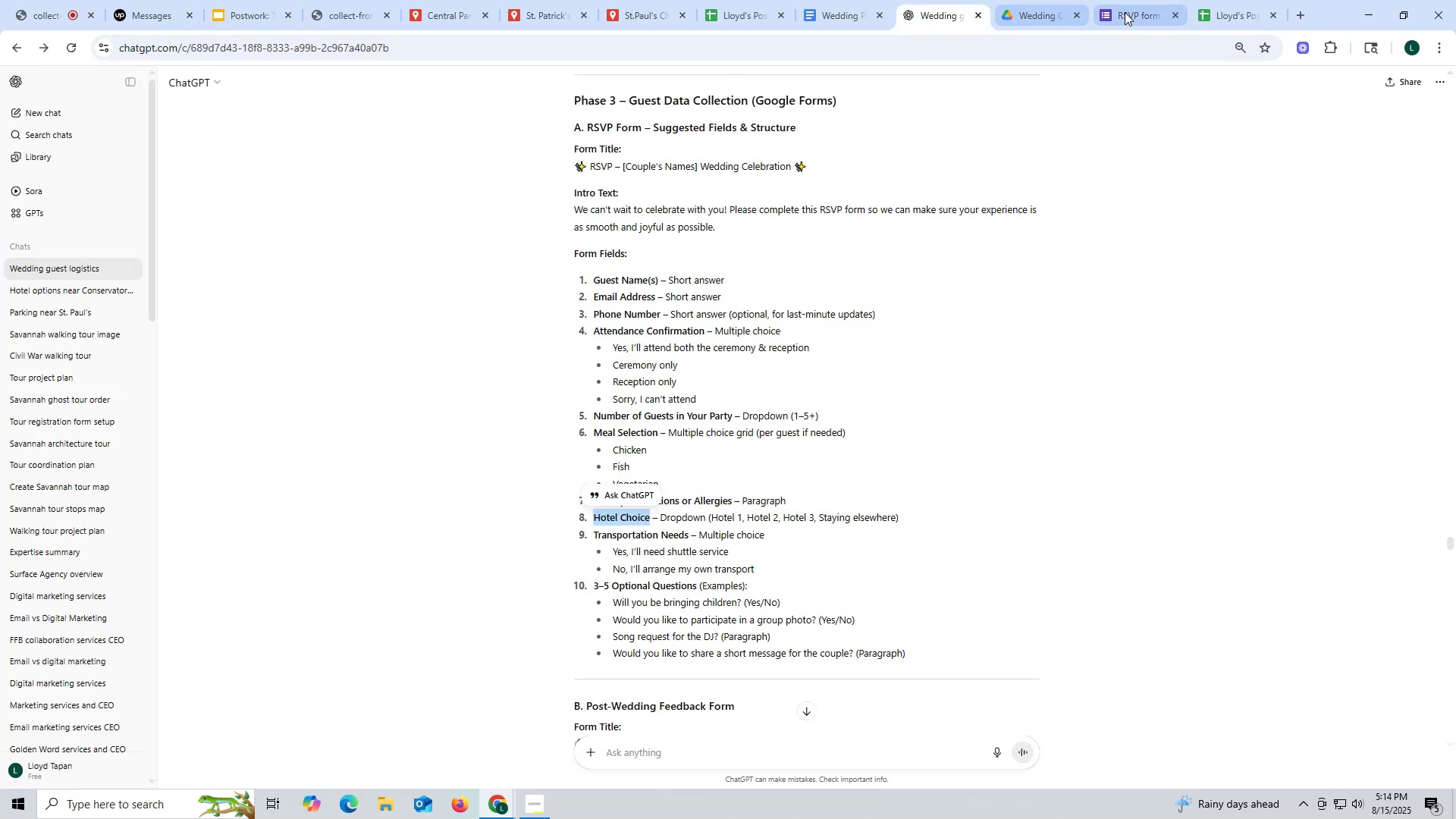 
left_click_drag(start_coordinate=[1125, 12], to_coordinate=[1120, 12])
 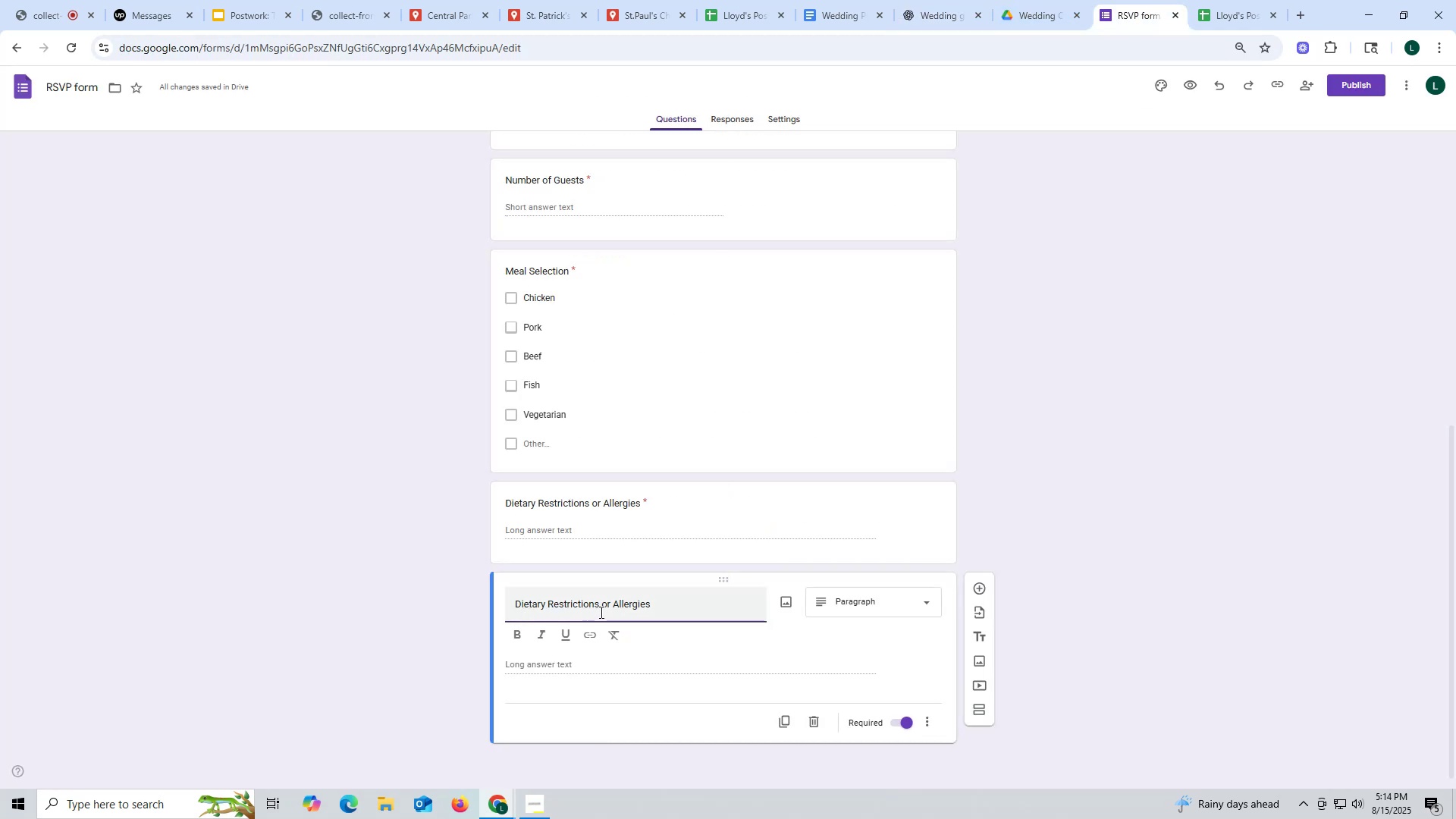 
left_click_drag(start_coordinate=[673, 605], to_coordinate=[435, 579])
 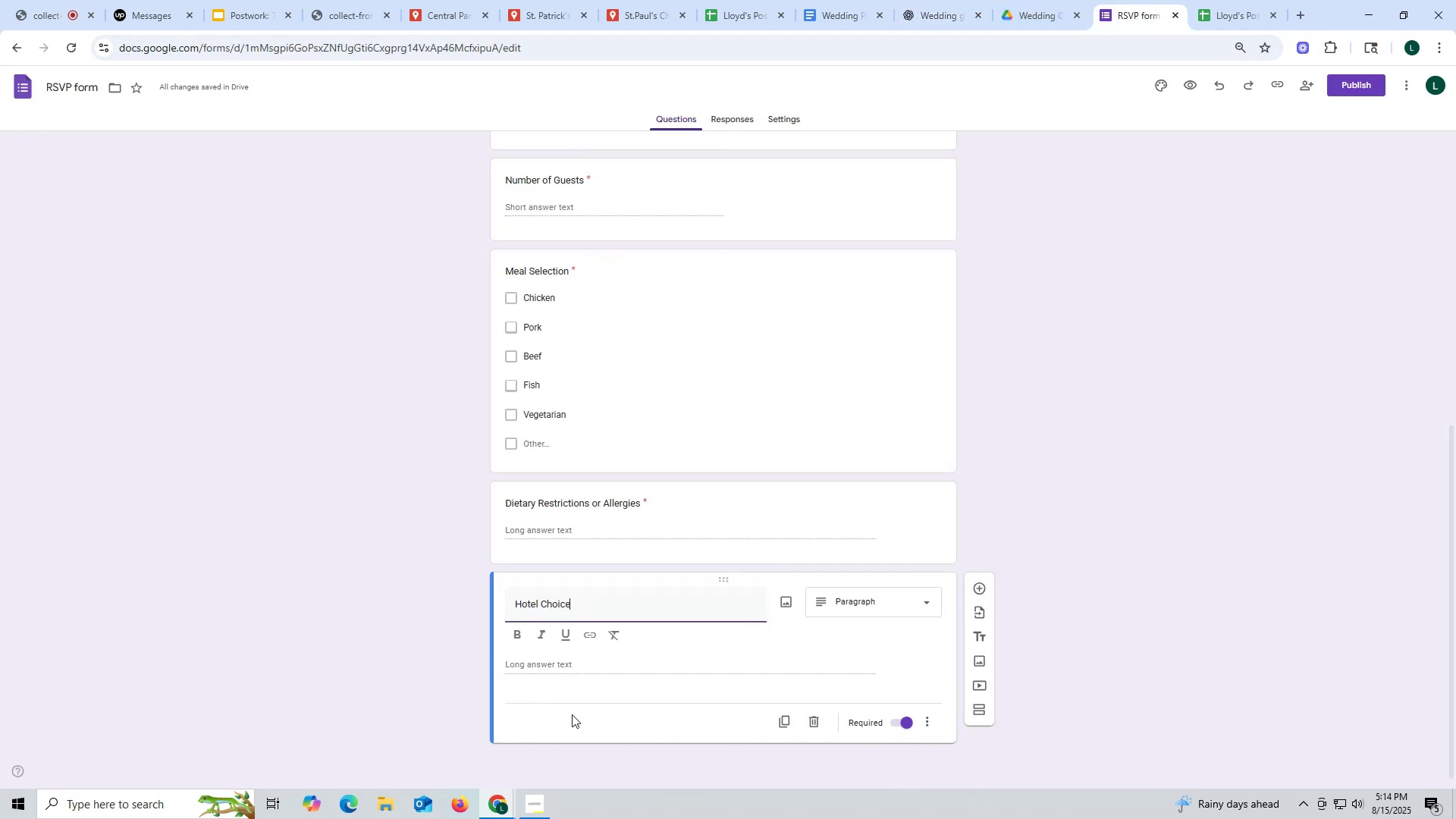 
key(Control+ControlLeft)
 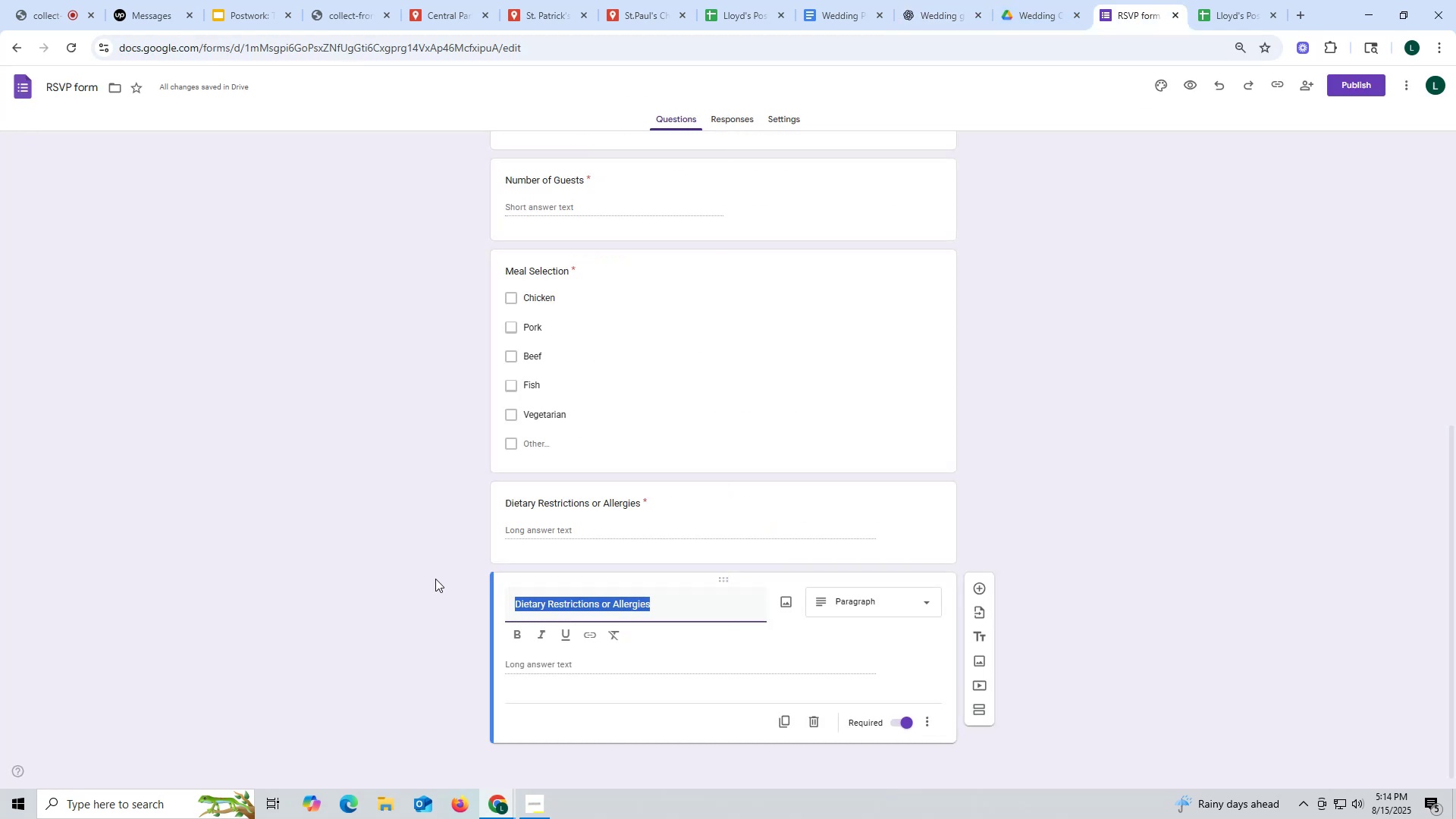 
key(Control+V)
 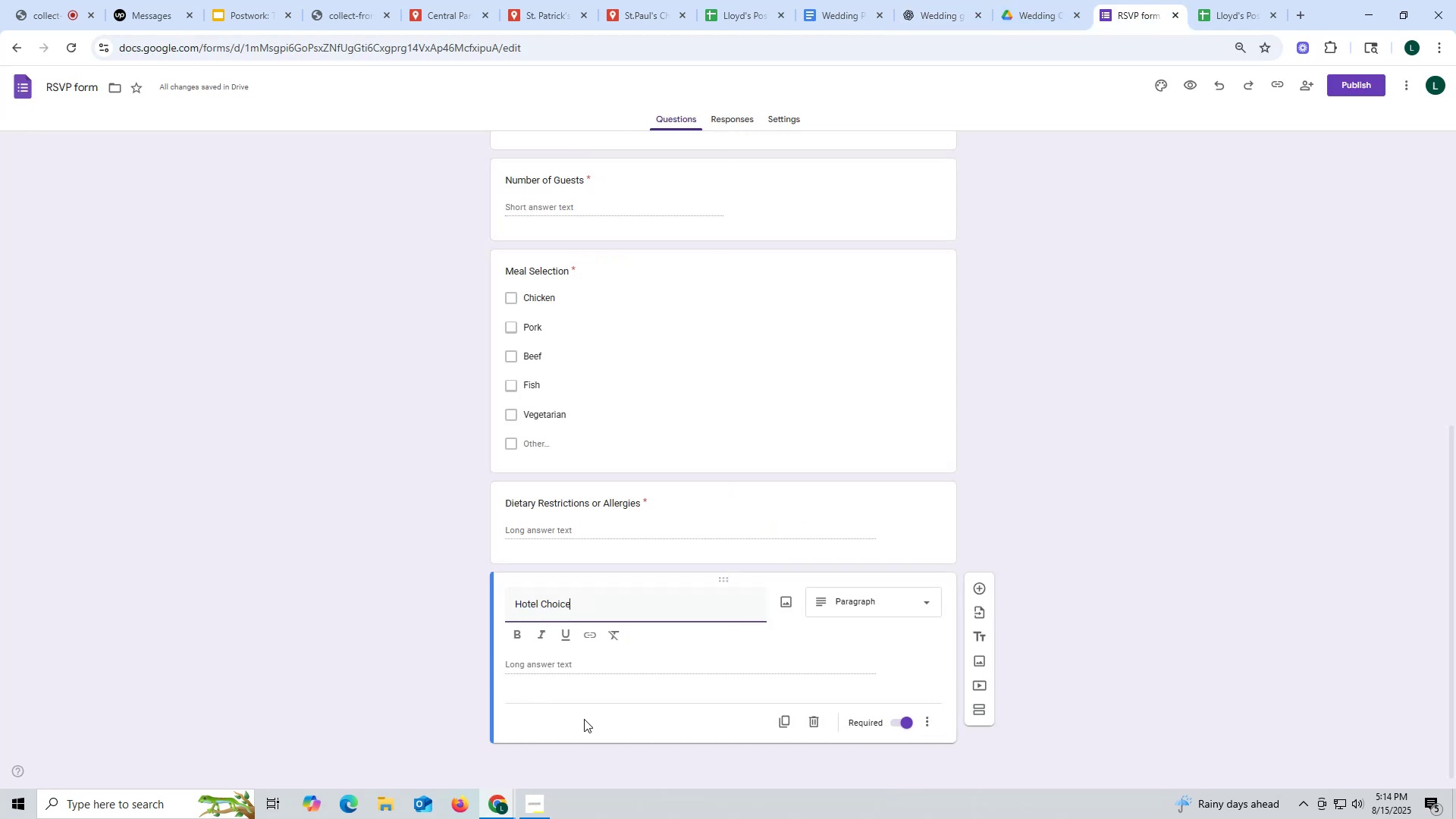 
left_click([584, 719])
 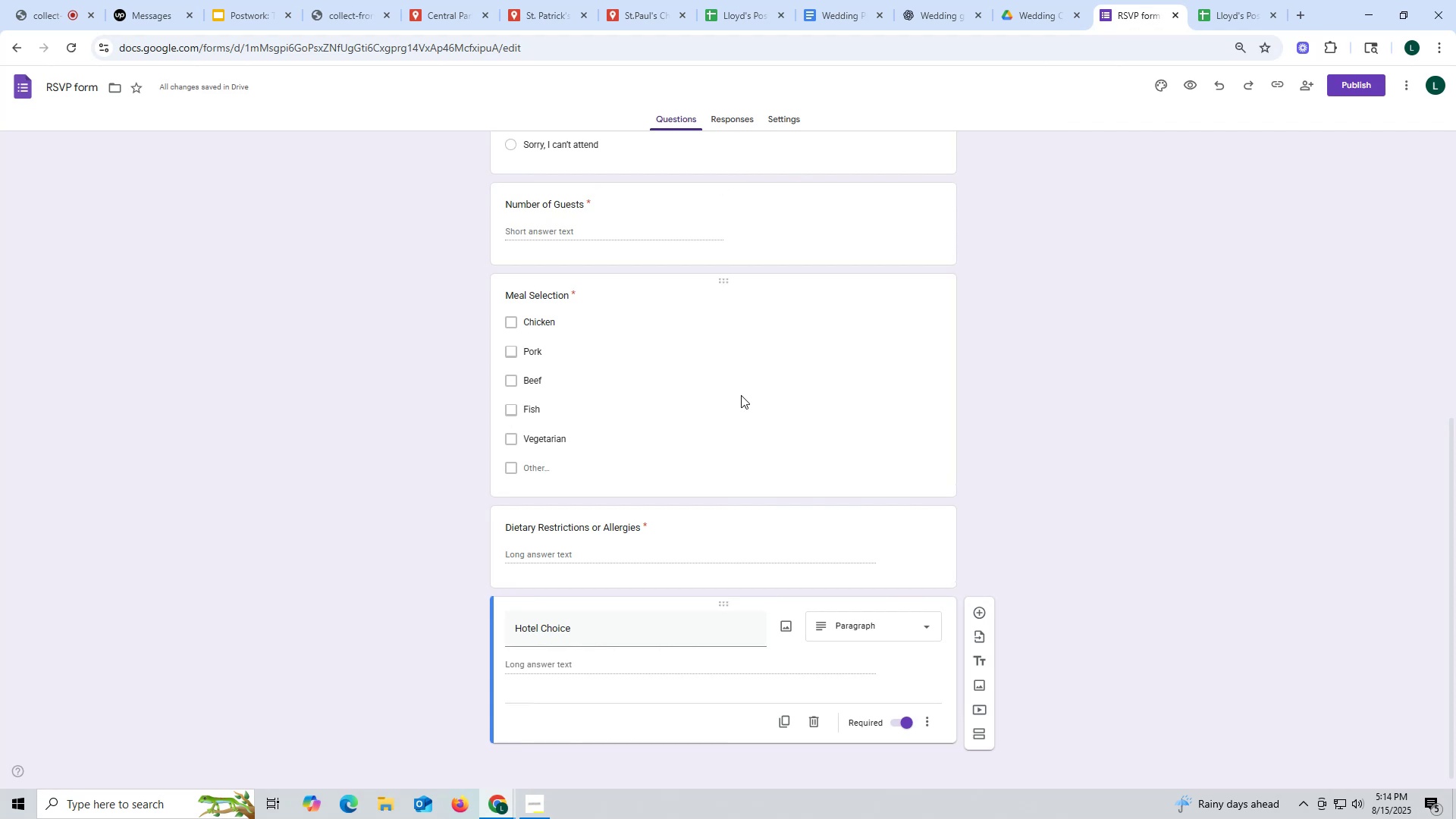 
wait(6.98)
 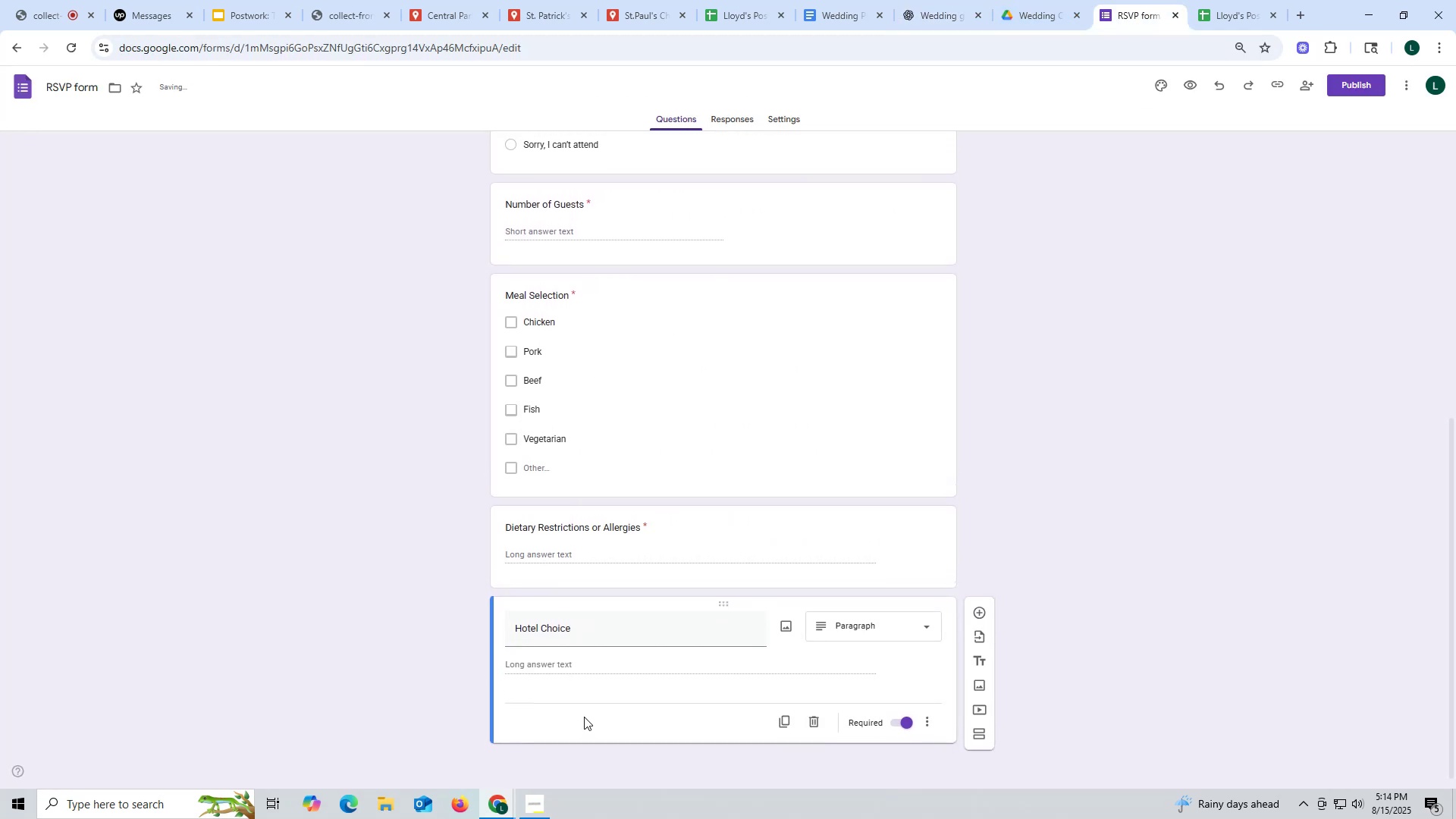 
left_click([571, 629])
 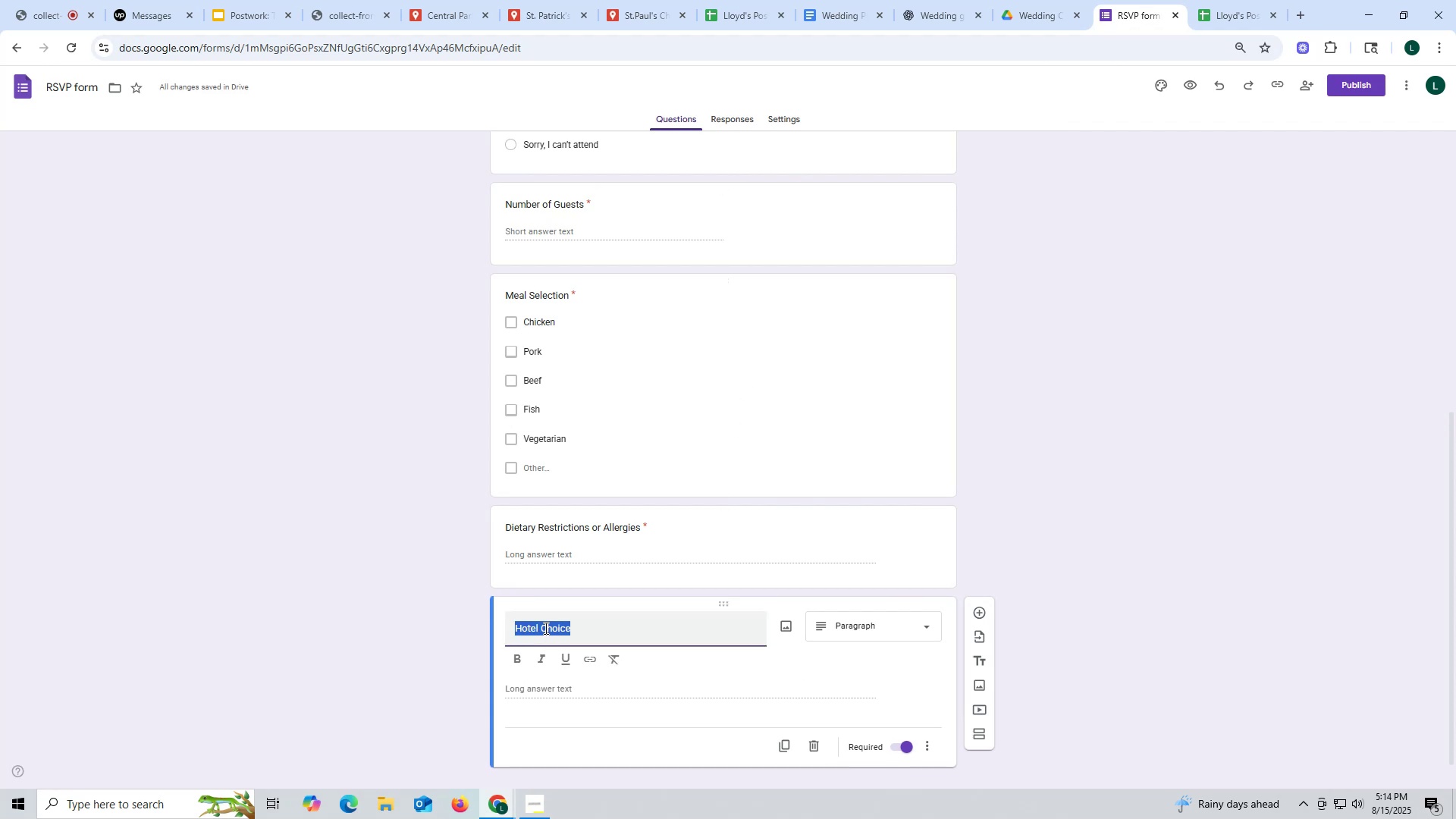 
left_click([544, 628])
 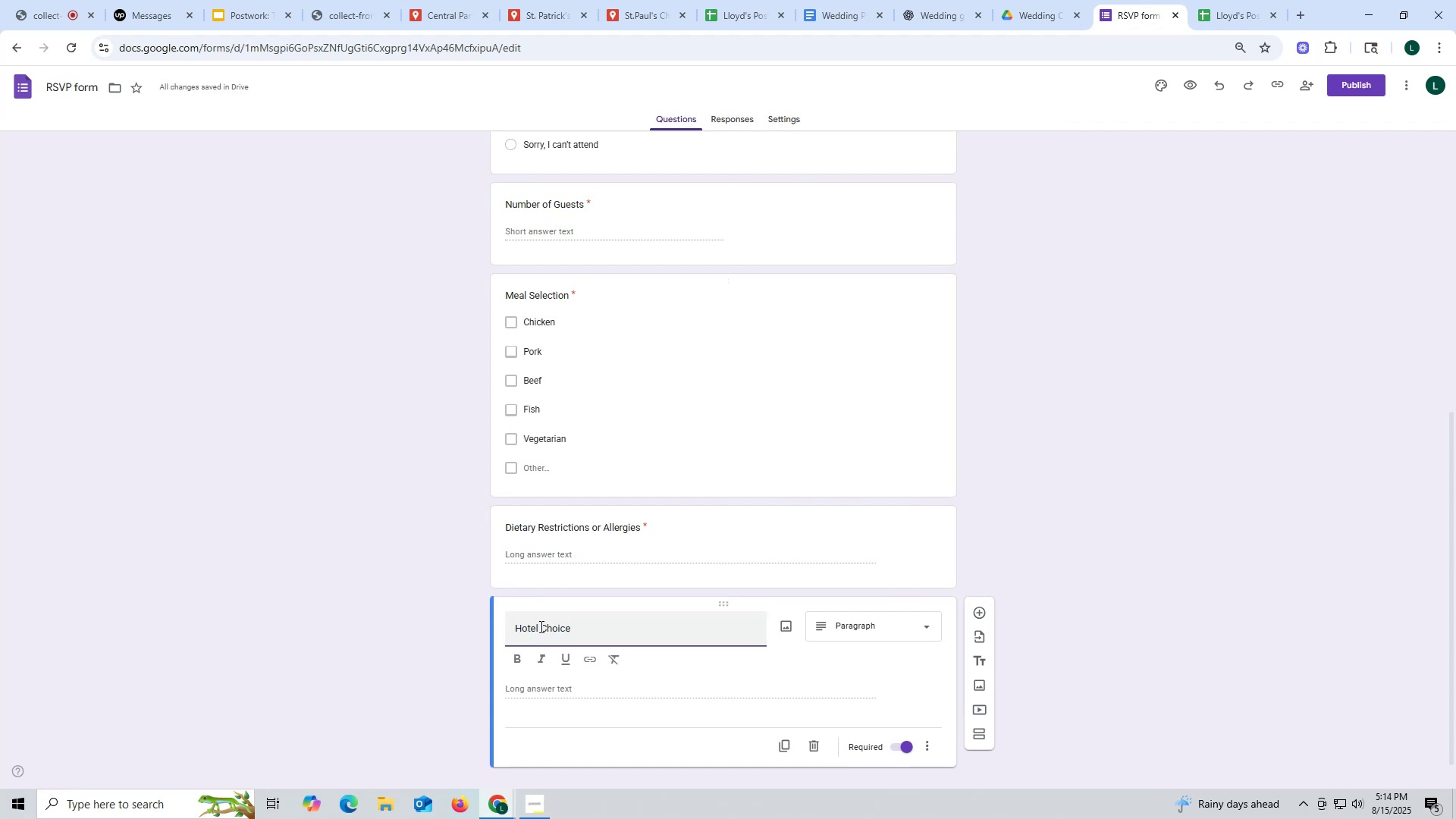 
left_click_drag(start_coordinate=[541, 626], to_coordinate=[569, 628])
 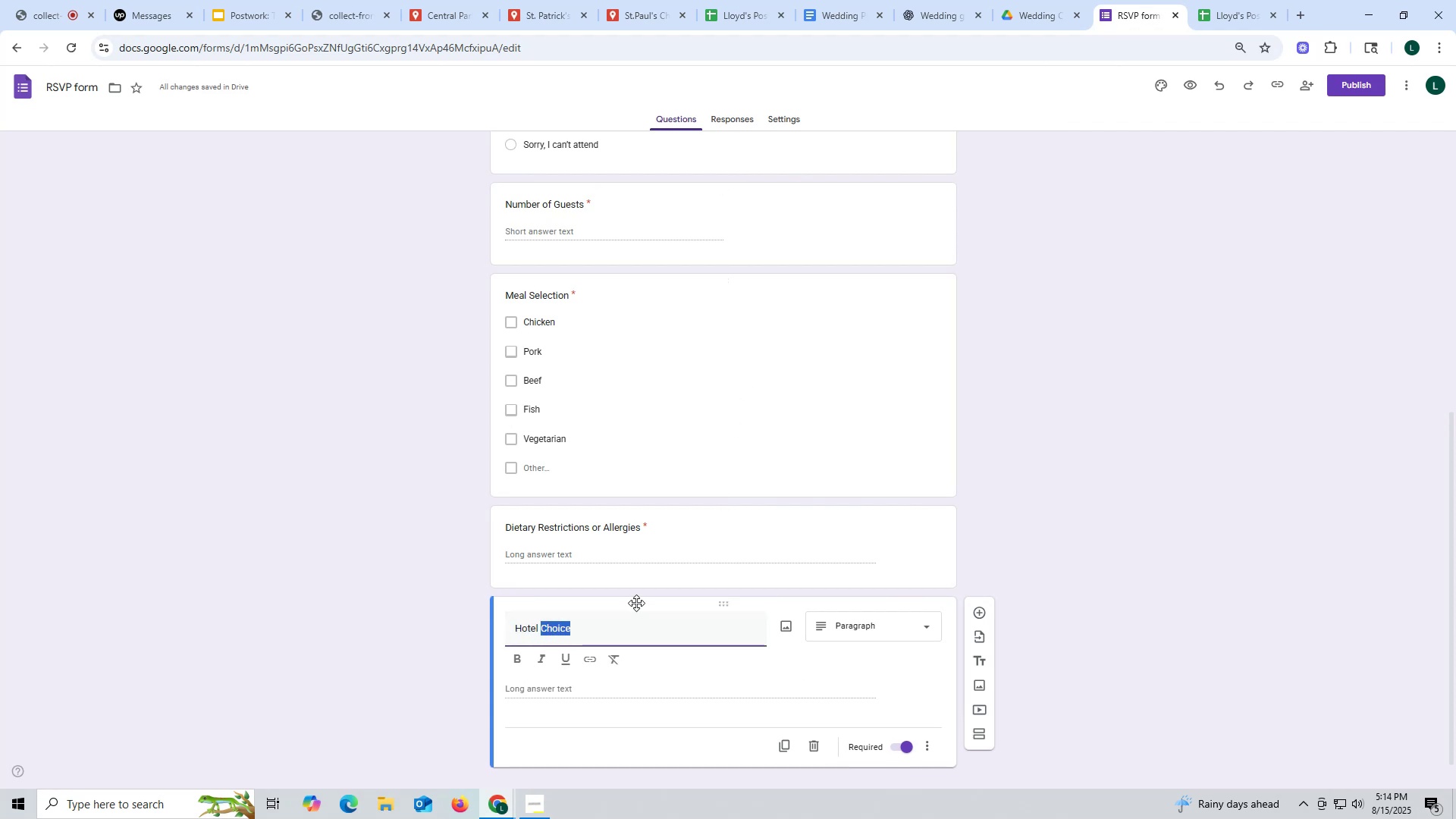 
type(Recco)
key(Backspace)
key(Backspace)
type(ommendation)
 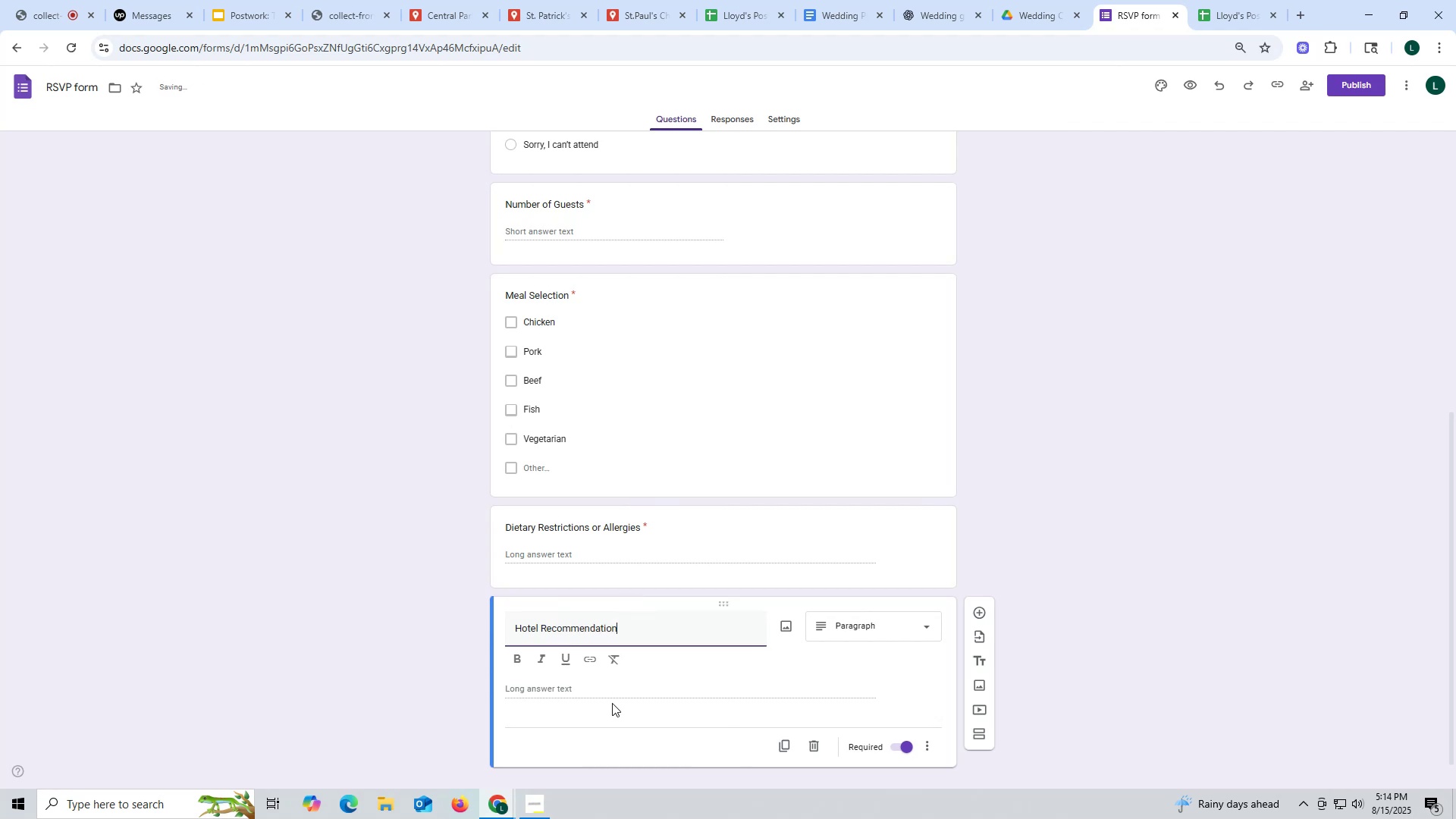 
left_click([617, 721])
 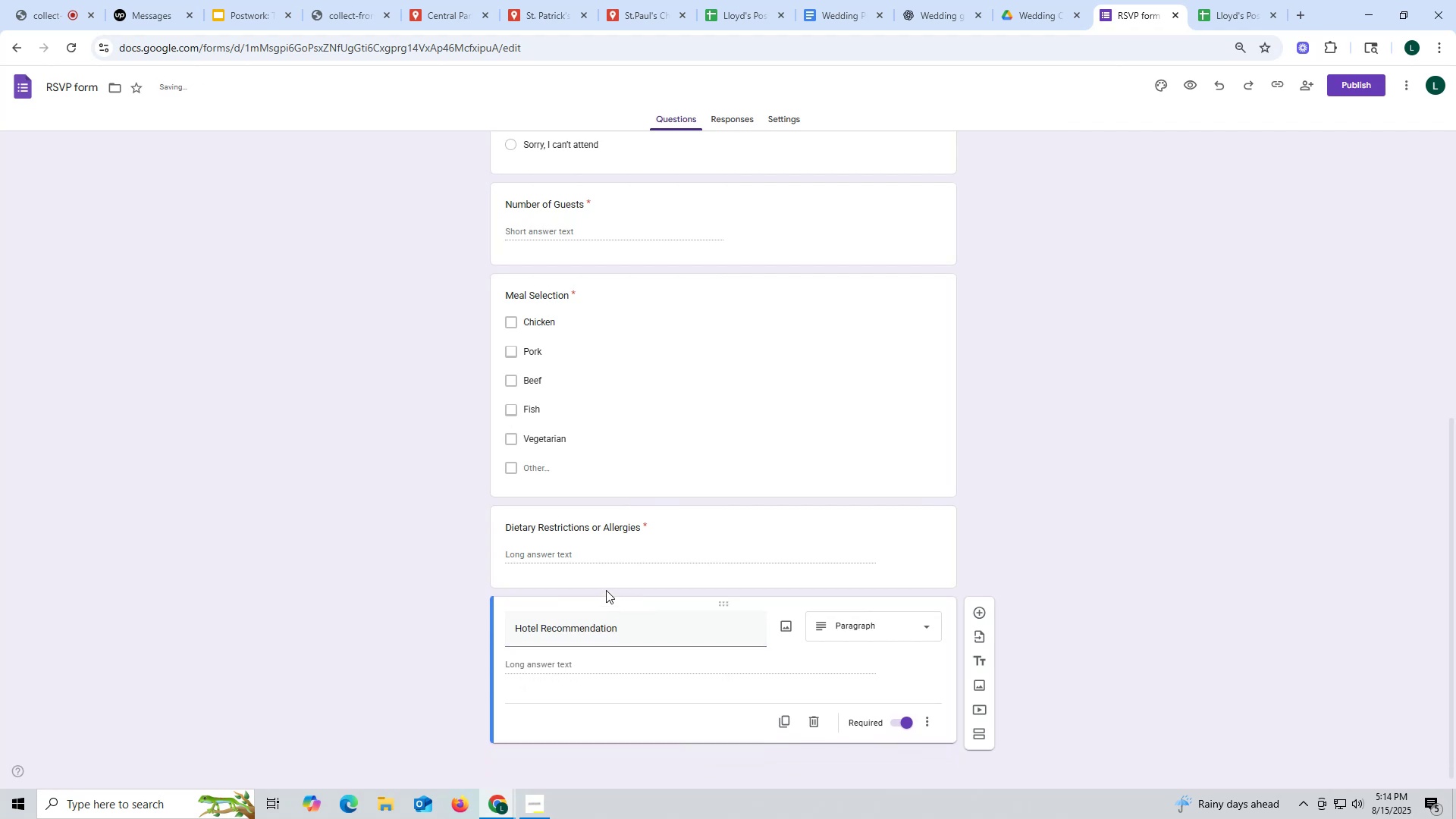 
scroll: coordinate [611, 372], scroll_direction: up, amount: 10.0
 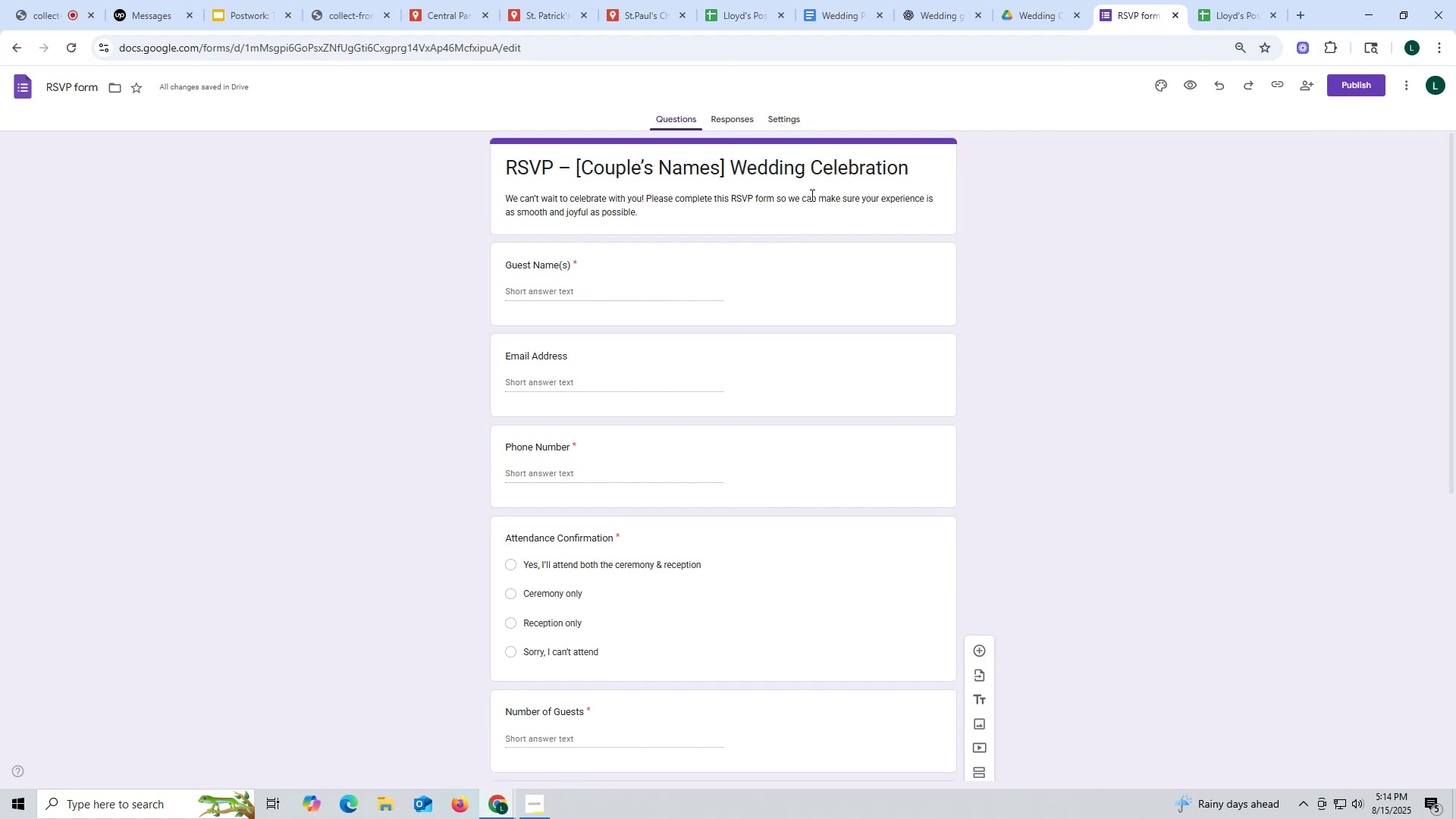 
left_click([912, 174])
 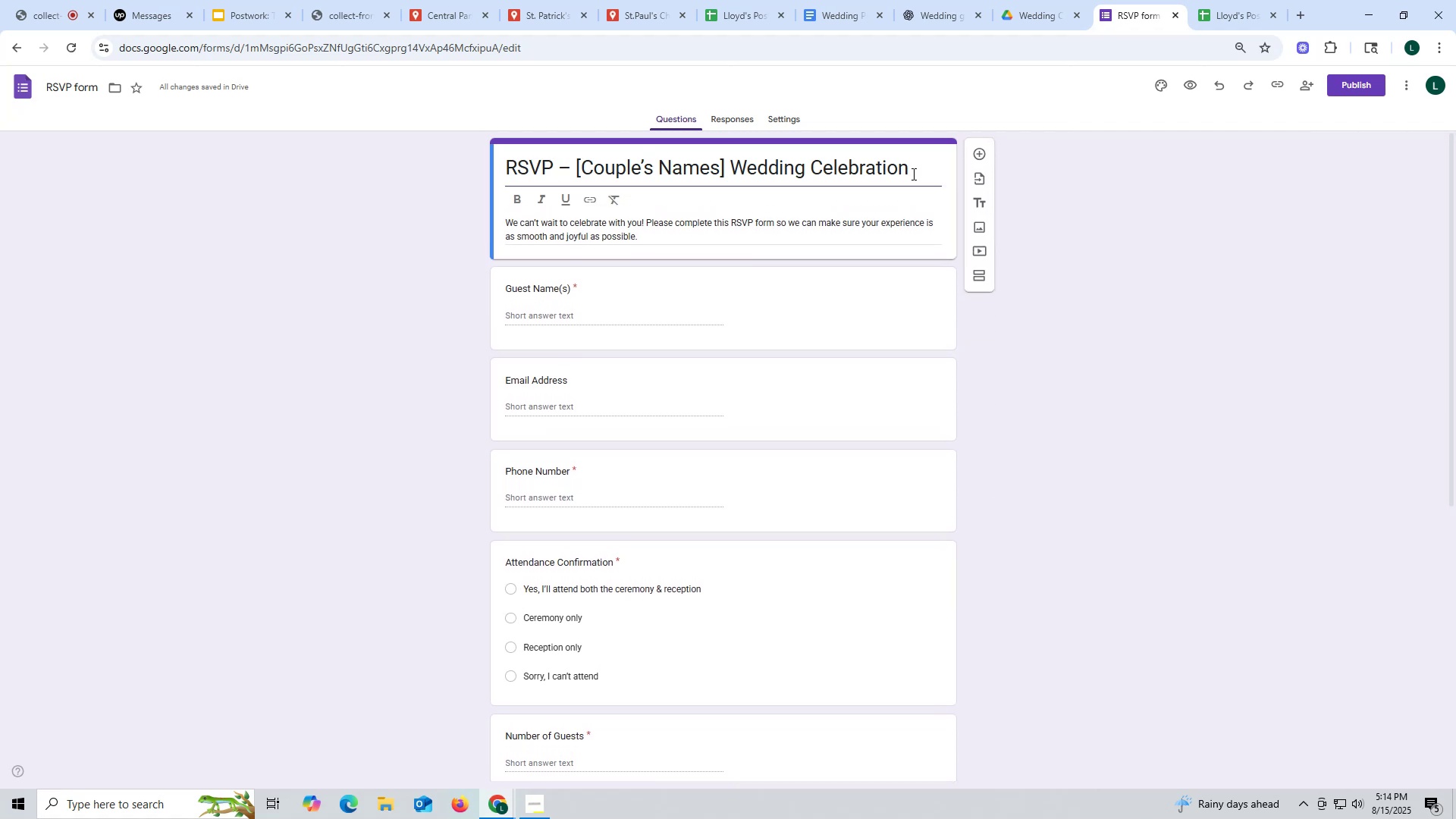 
type( at )
 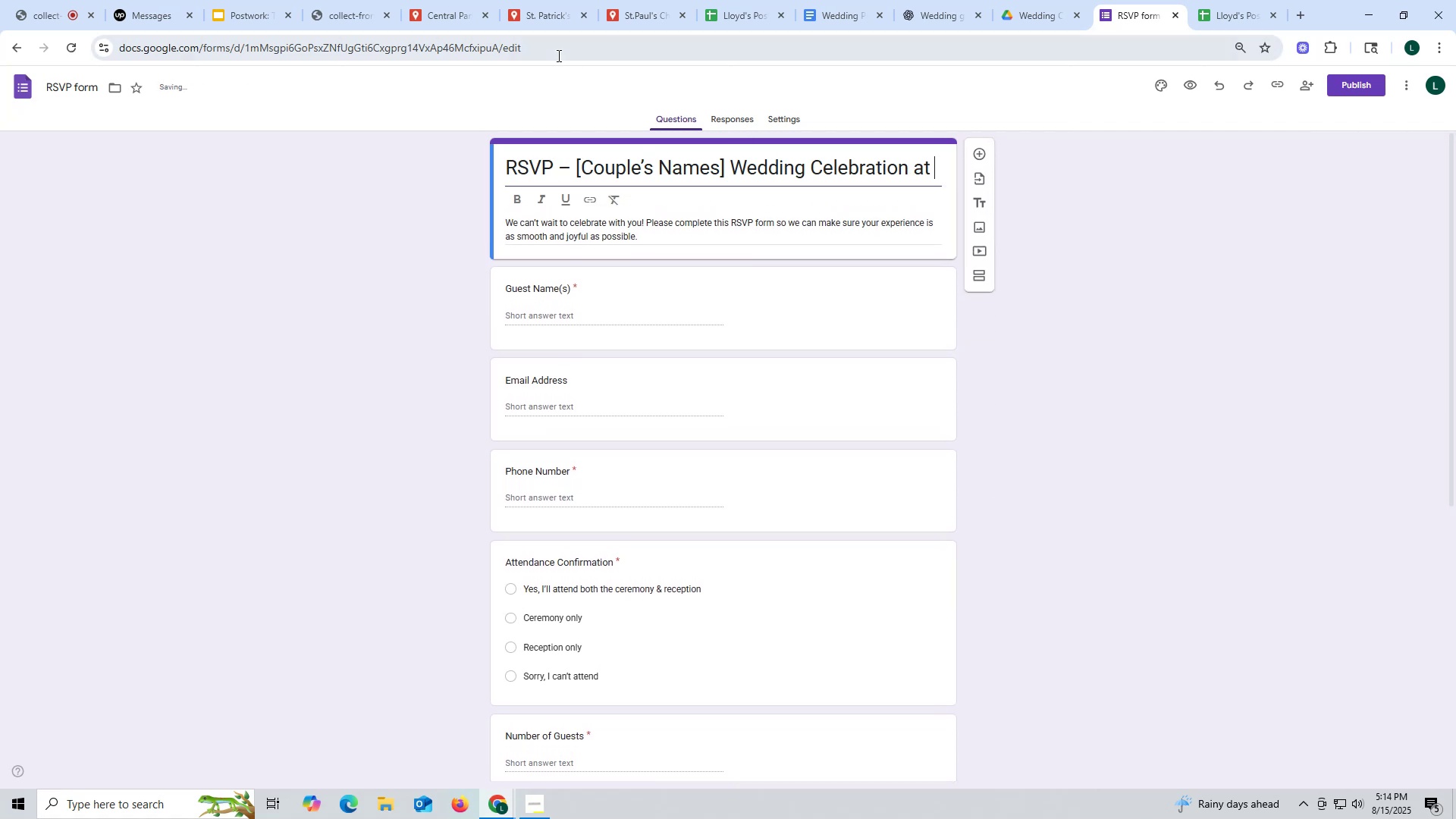 
type(Ce)
 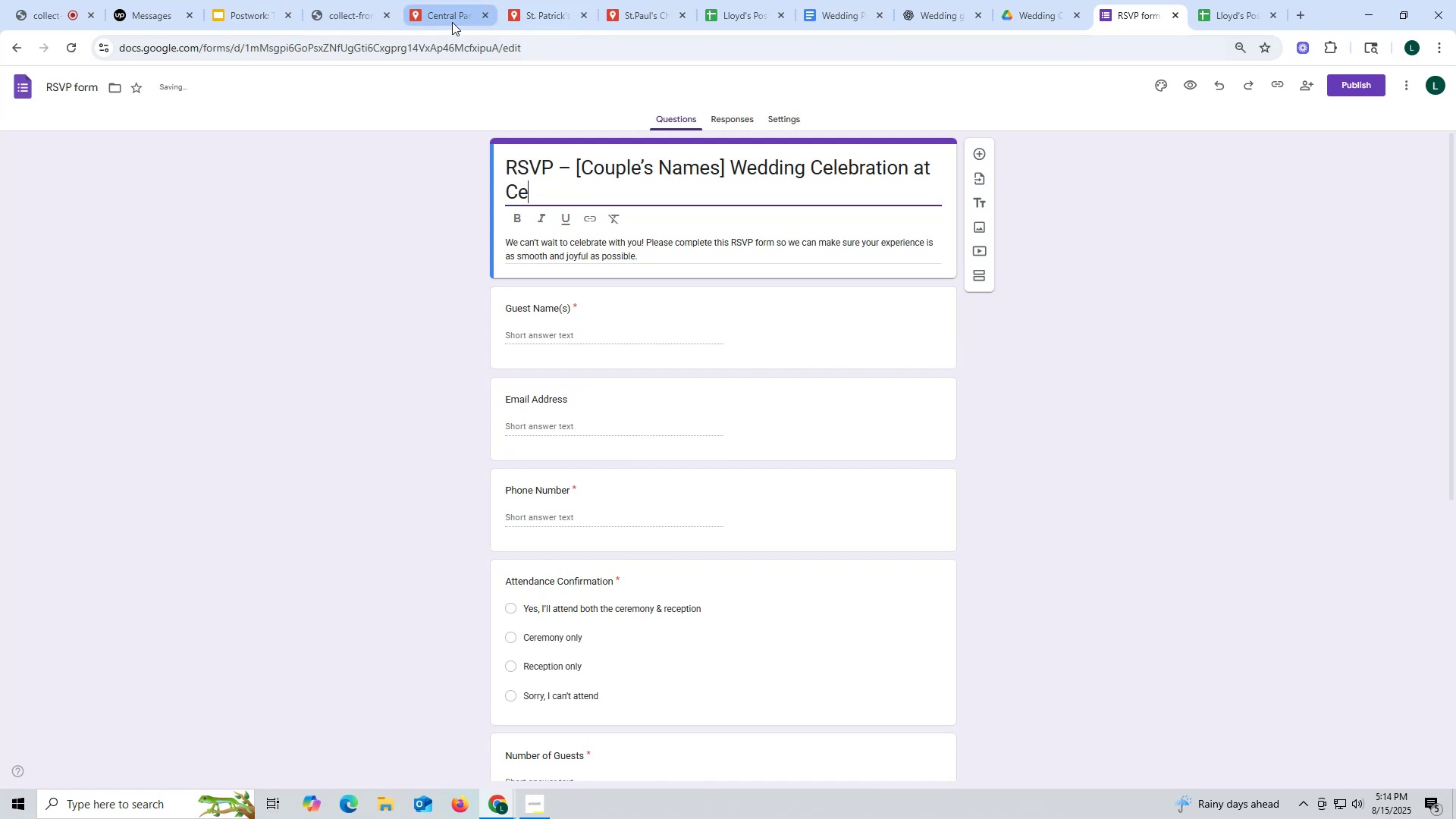 
left_click([448, 19])
 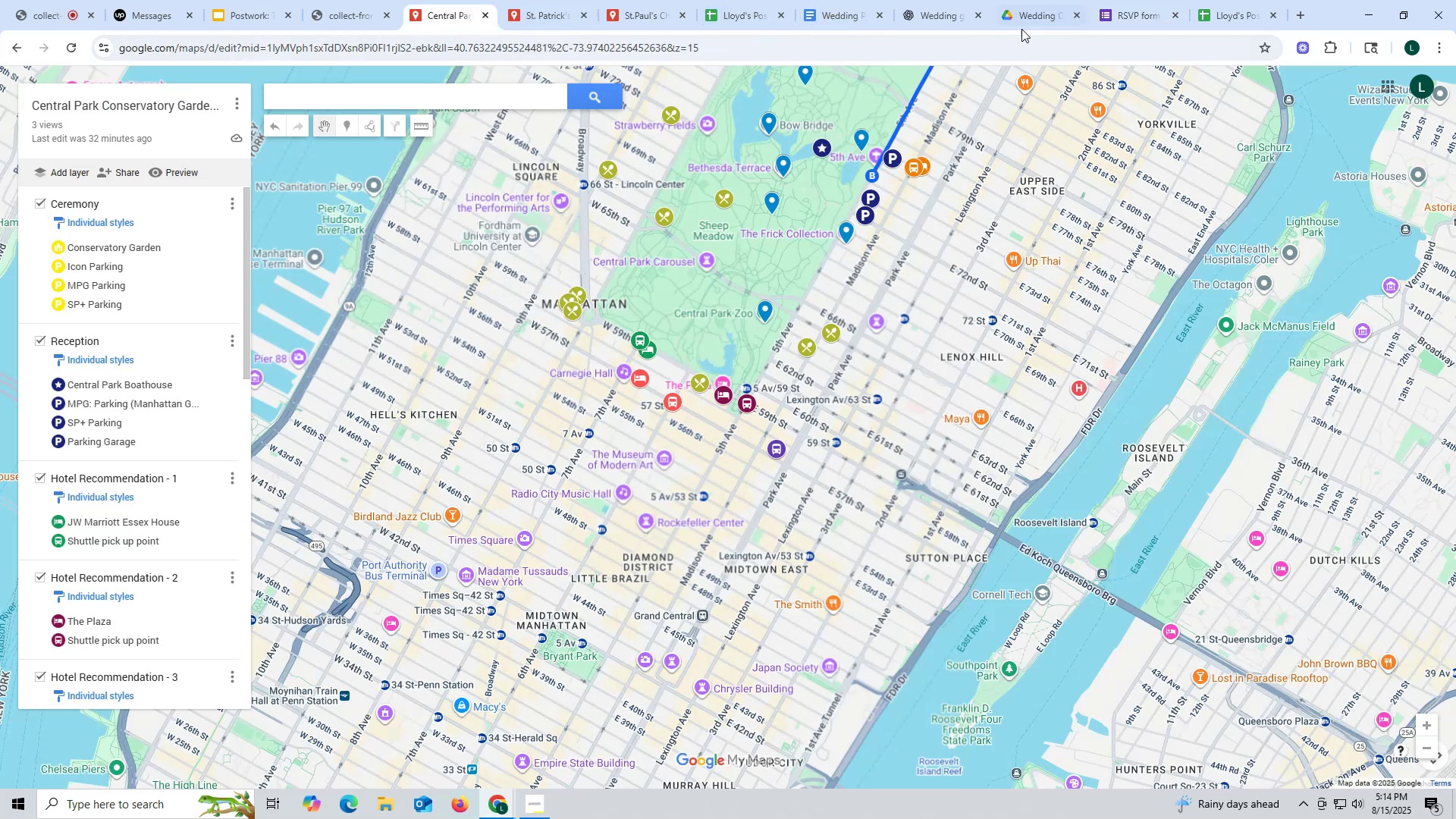 
left_click([1114, 20])
 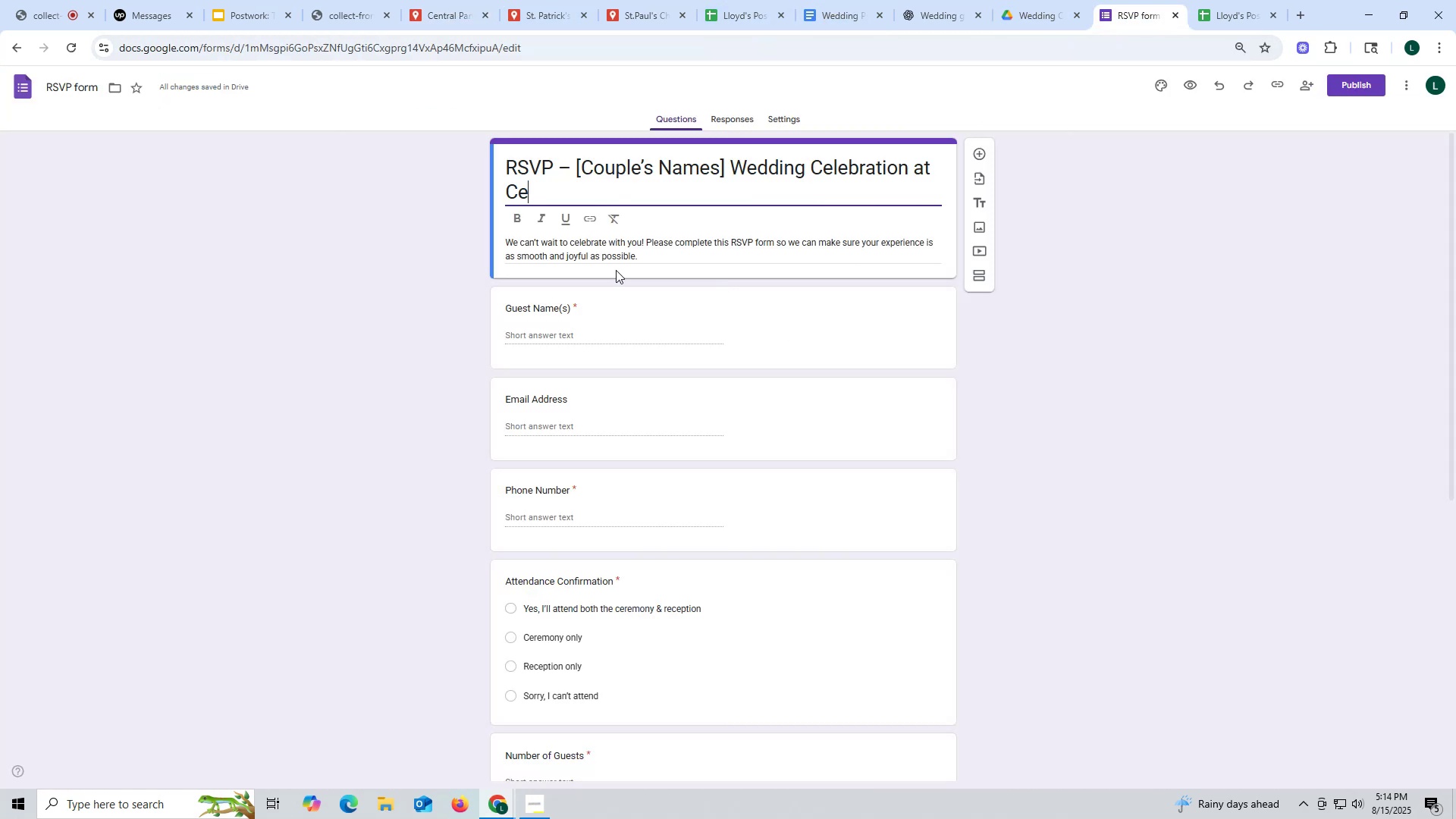 
type(ntral Park Consr)
key(Backspace)
type(erva)
 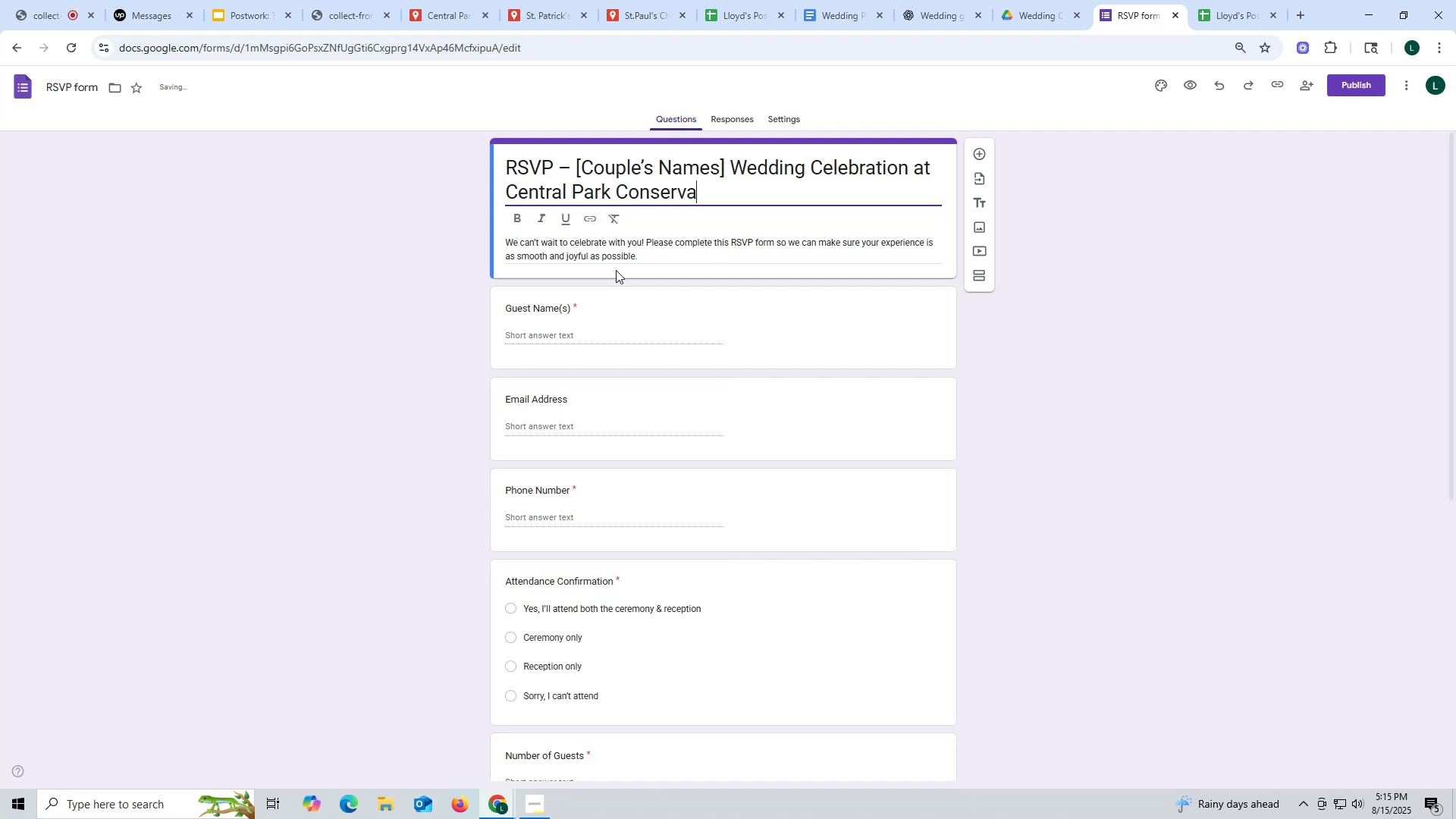 
wait(5.36)
 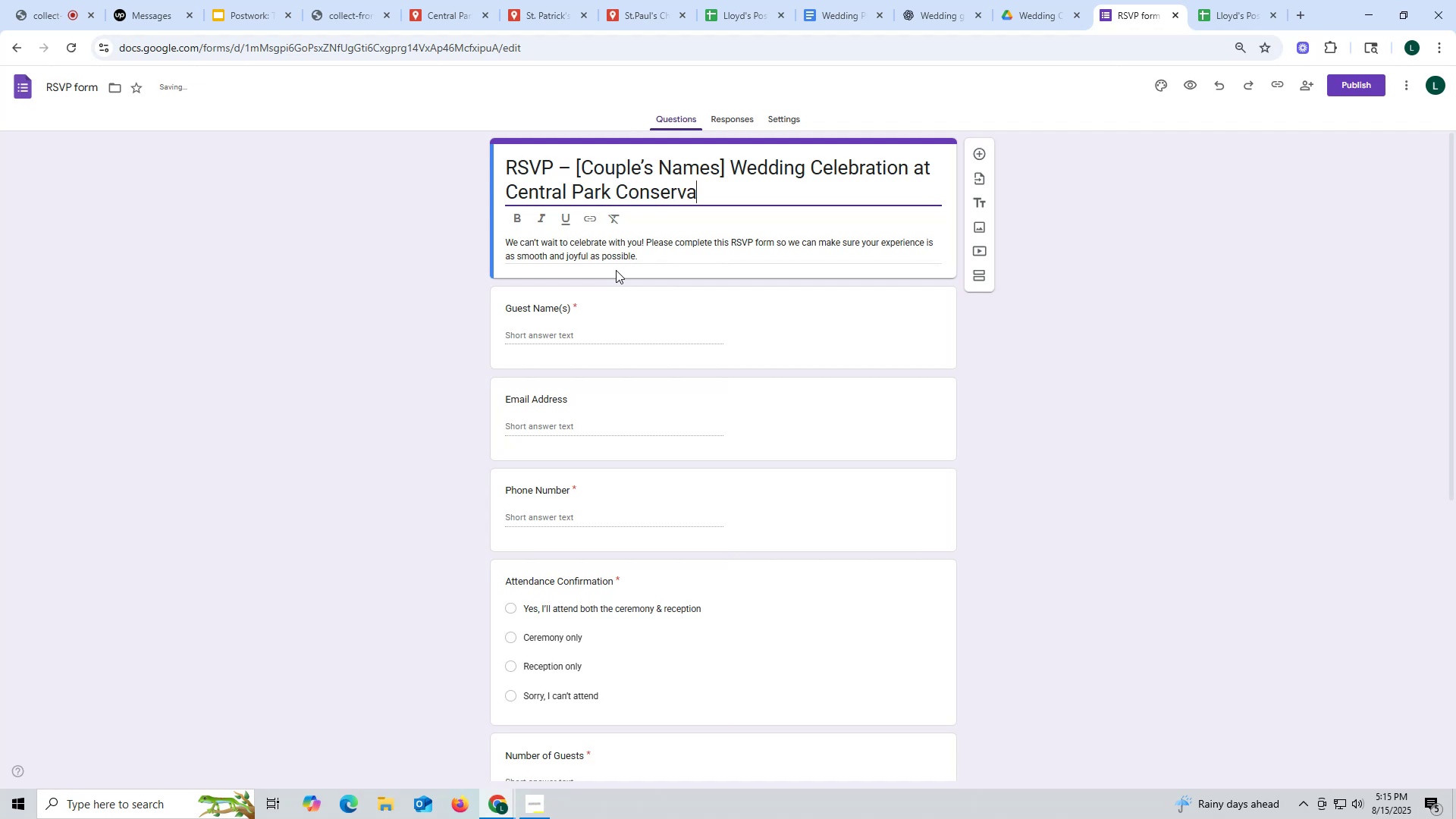 
type(tory Gardeb)
key(Backspace)
type(n)
 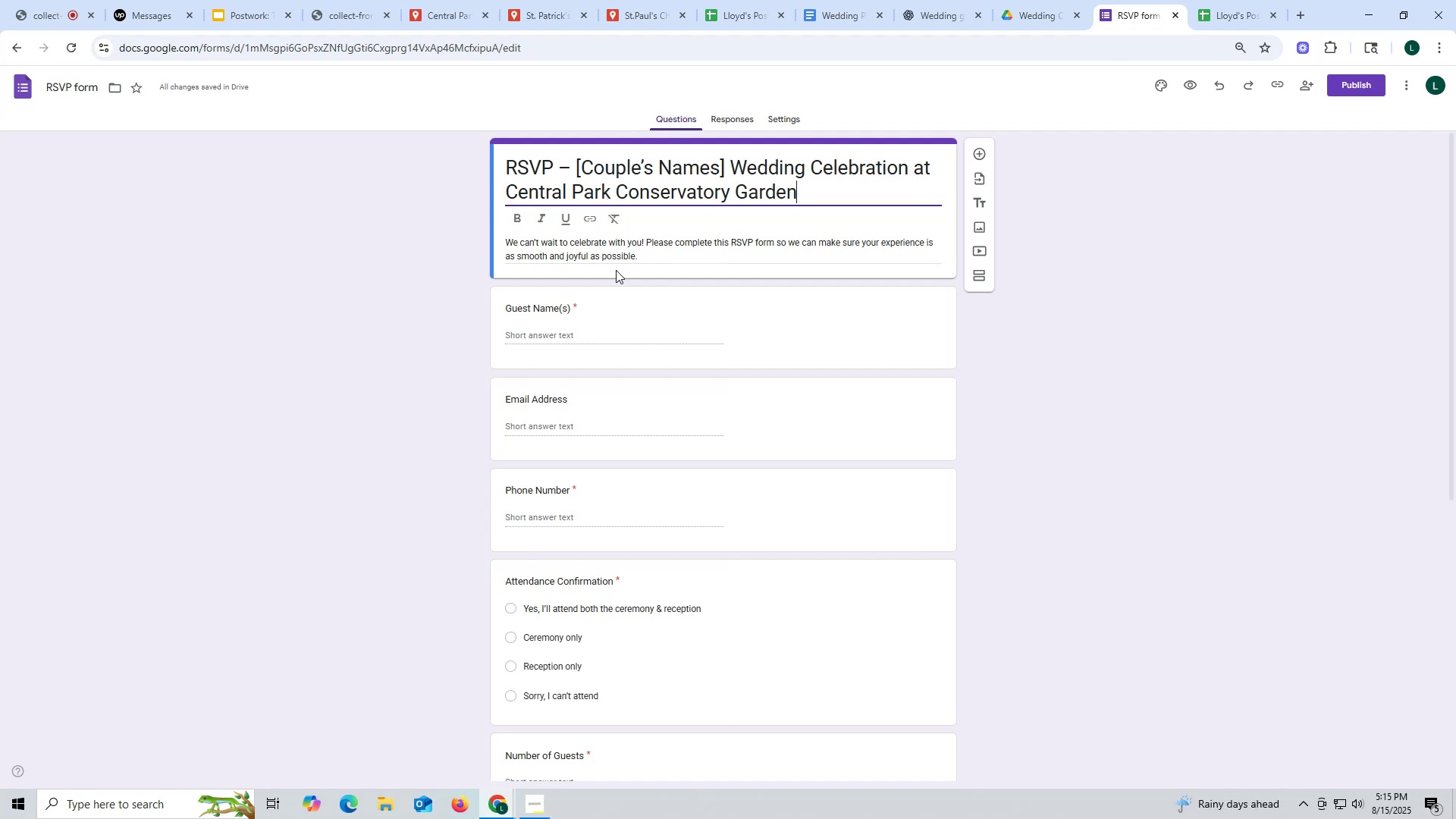 
left_click([764, 319])
 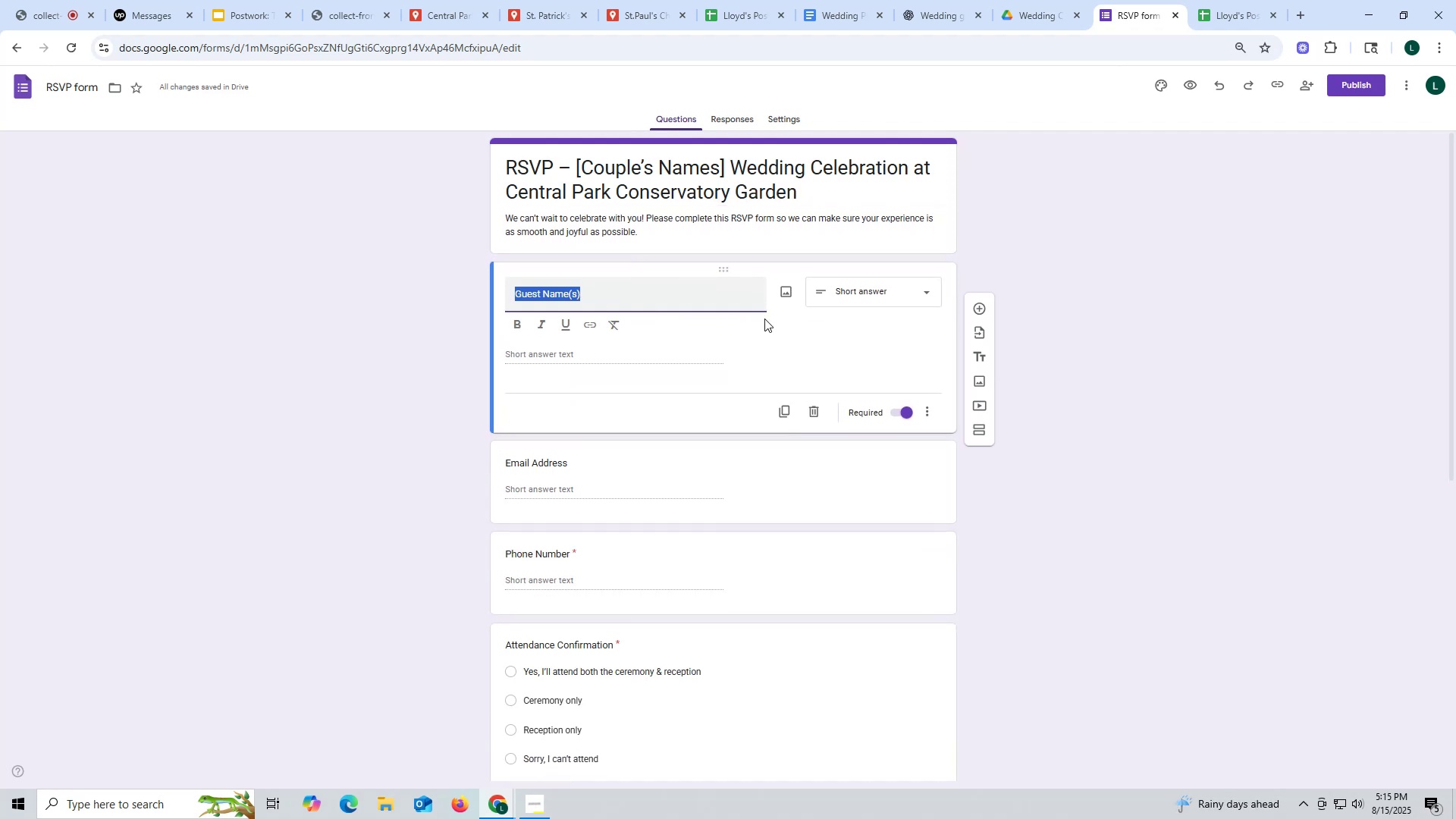 
wait(8.46)
 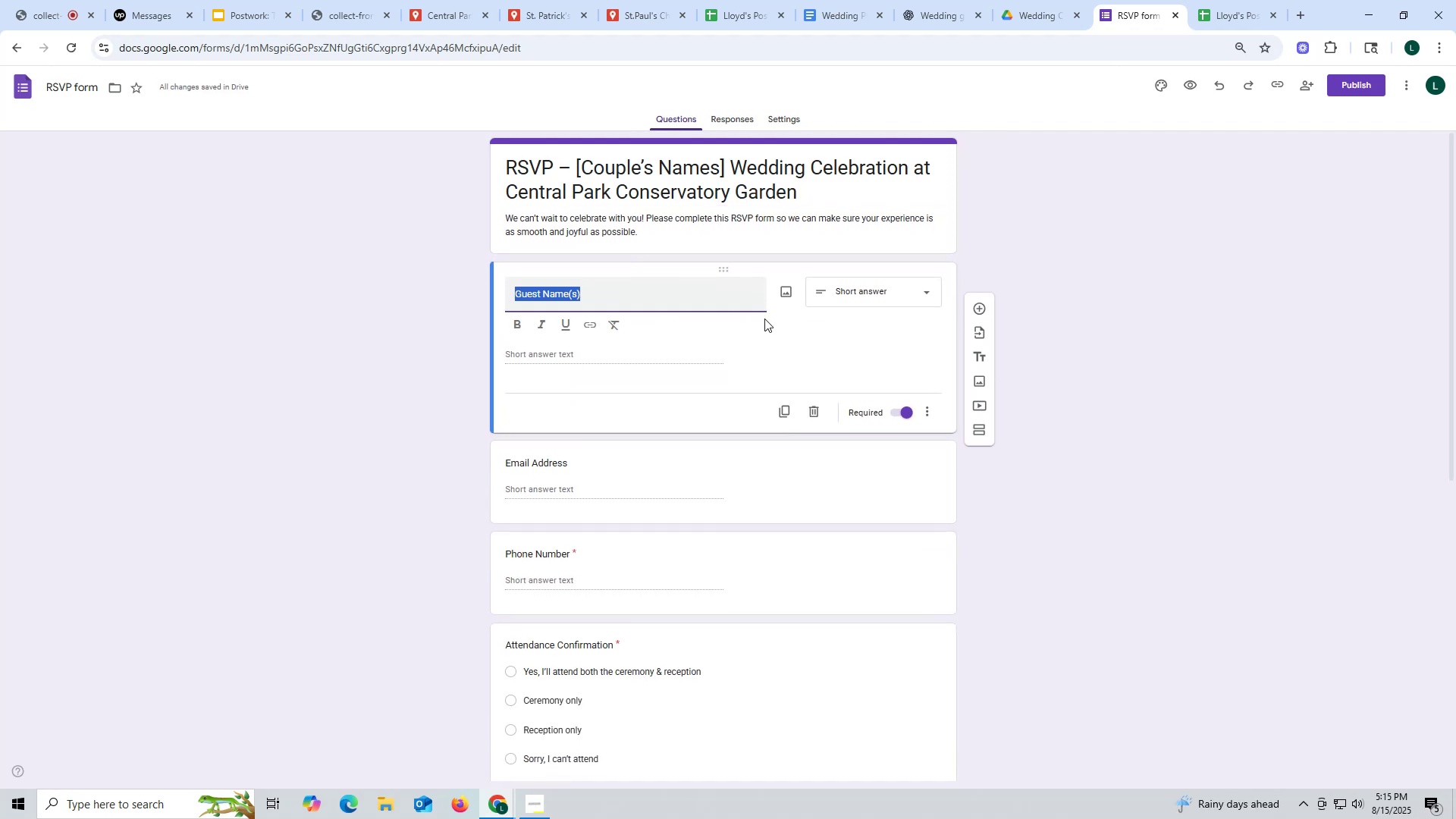 
scroll: coordinate [722, 511], scroll_direction: down, amount: 11.0
 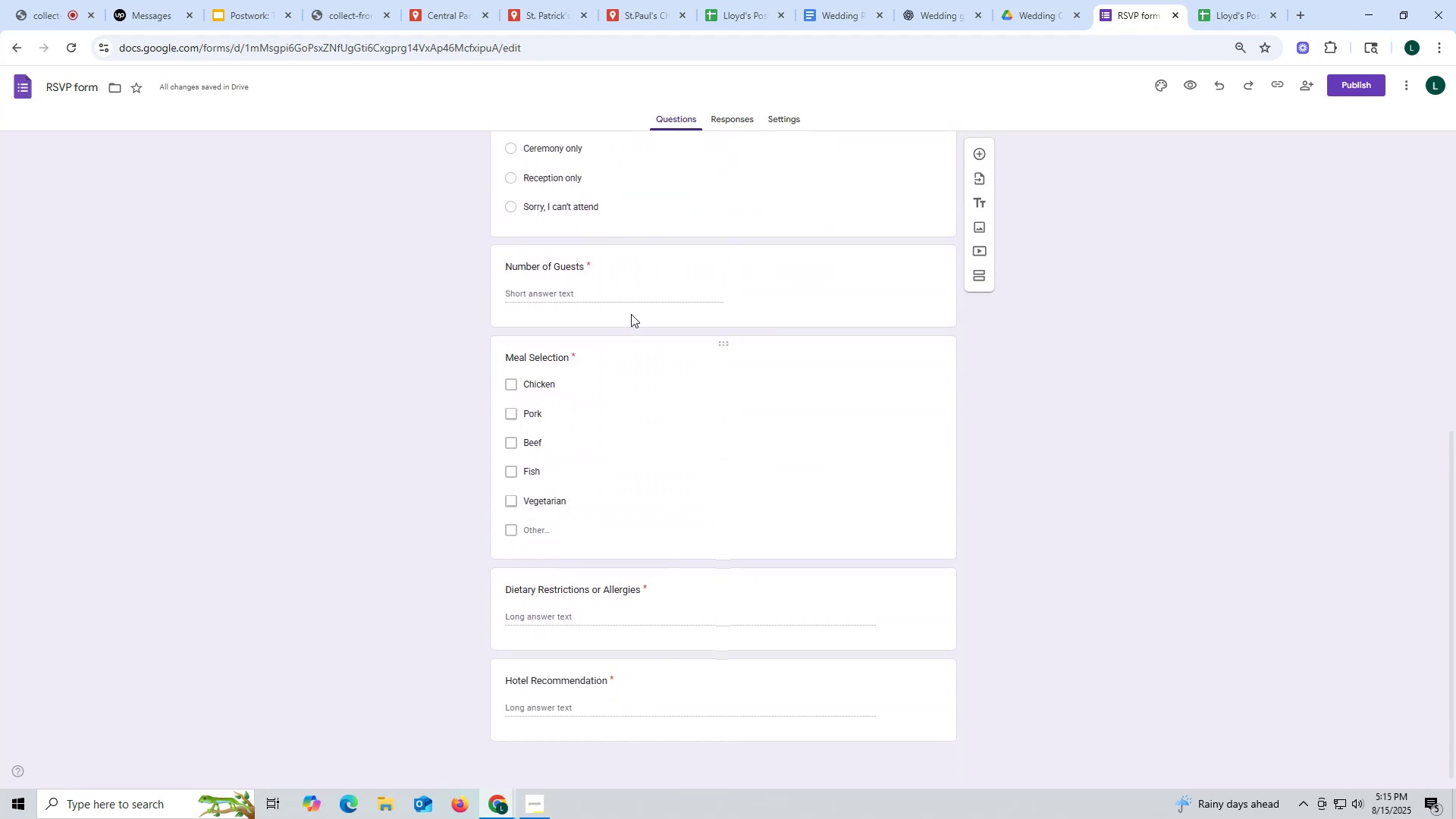 
left_click([427, 7])
 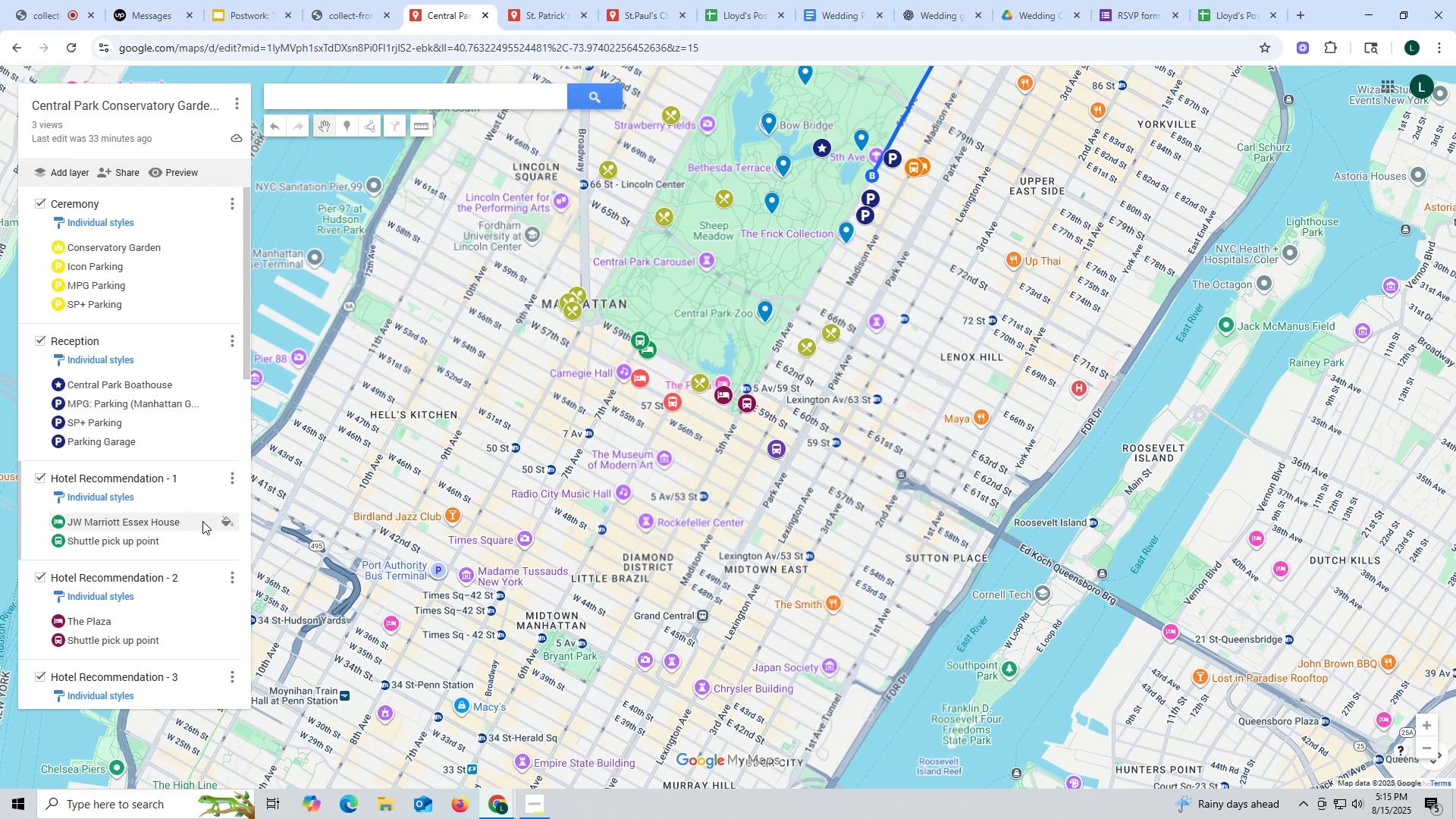 
wait(5.28)
 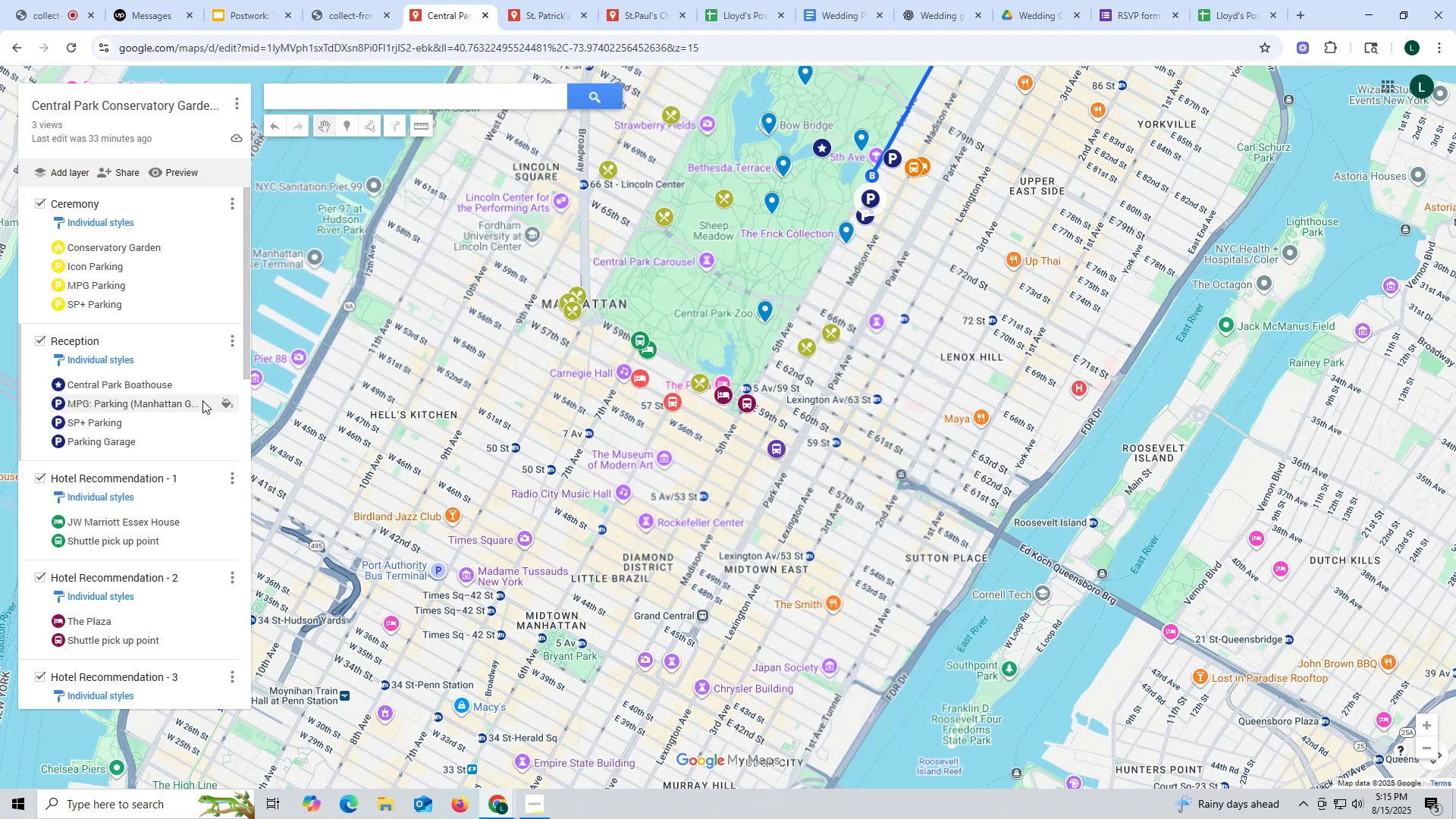 
left_click([111, 526])
 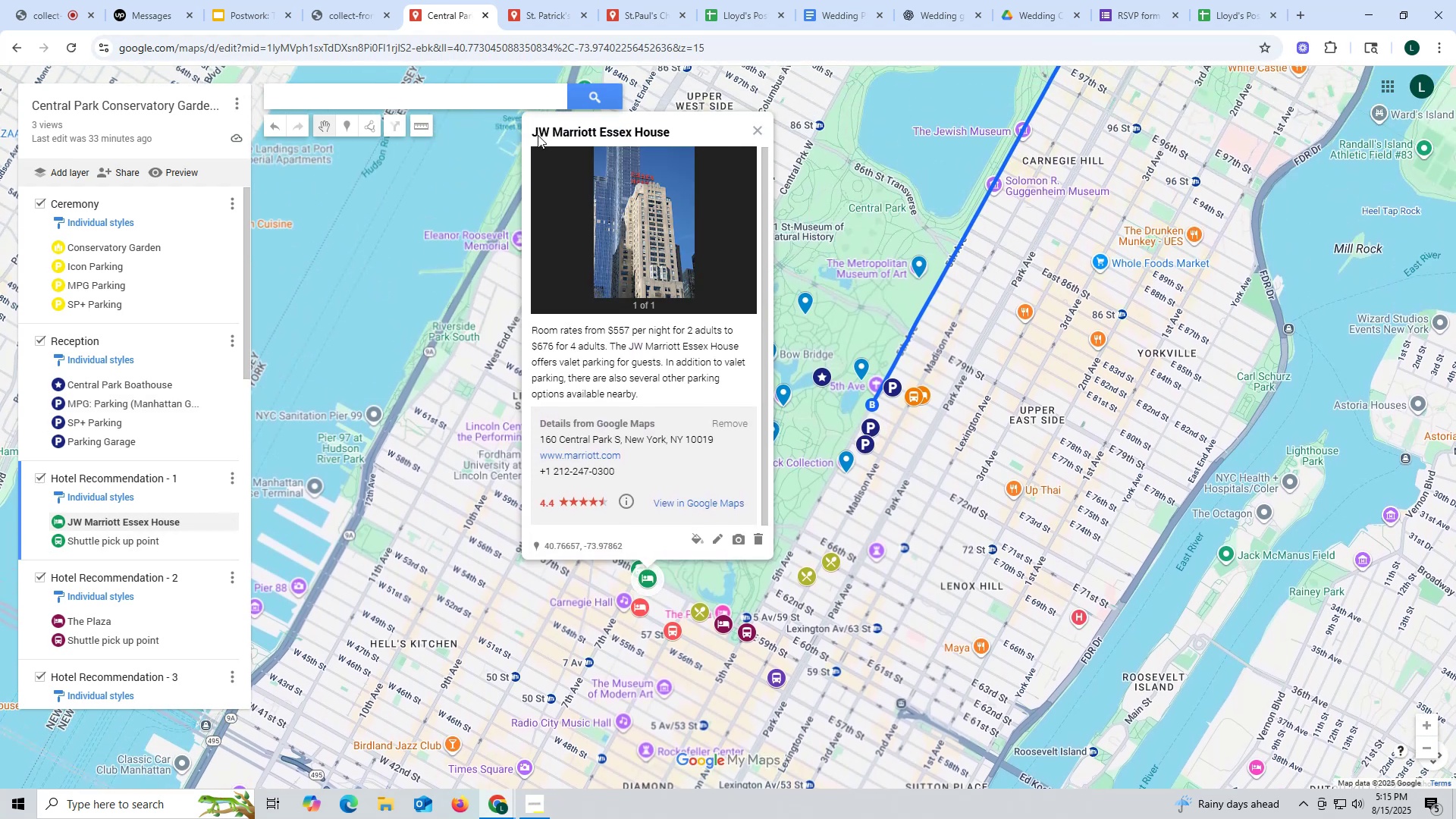 
left_click_drag(start_coordinate=[526, 128], to_coordinate=[698, 128])
 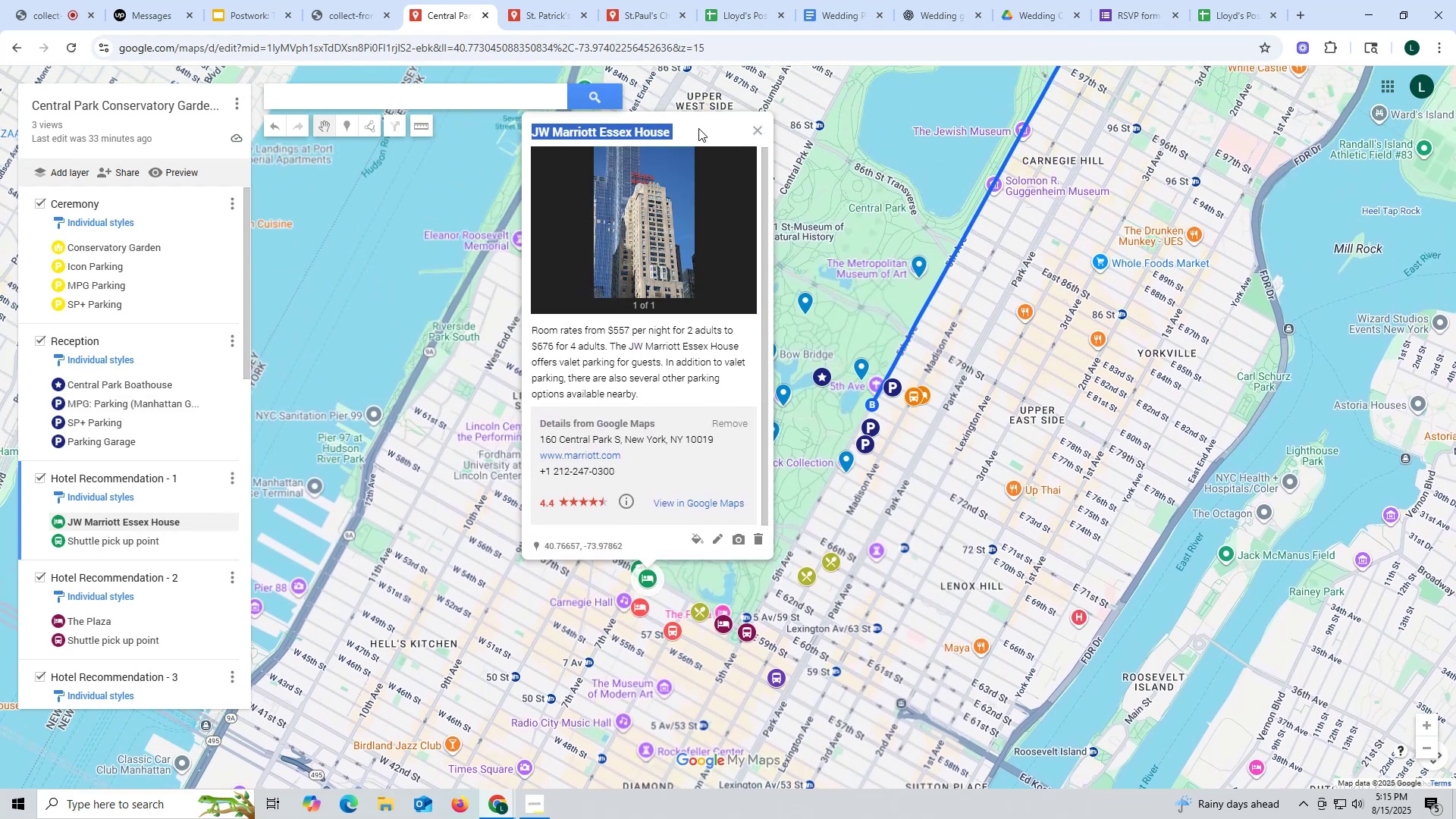 
key(Control+ControlLeft)
 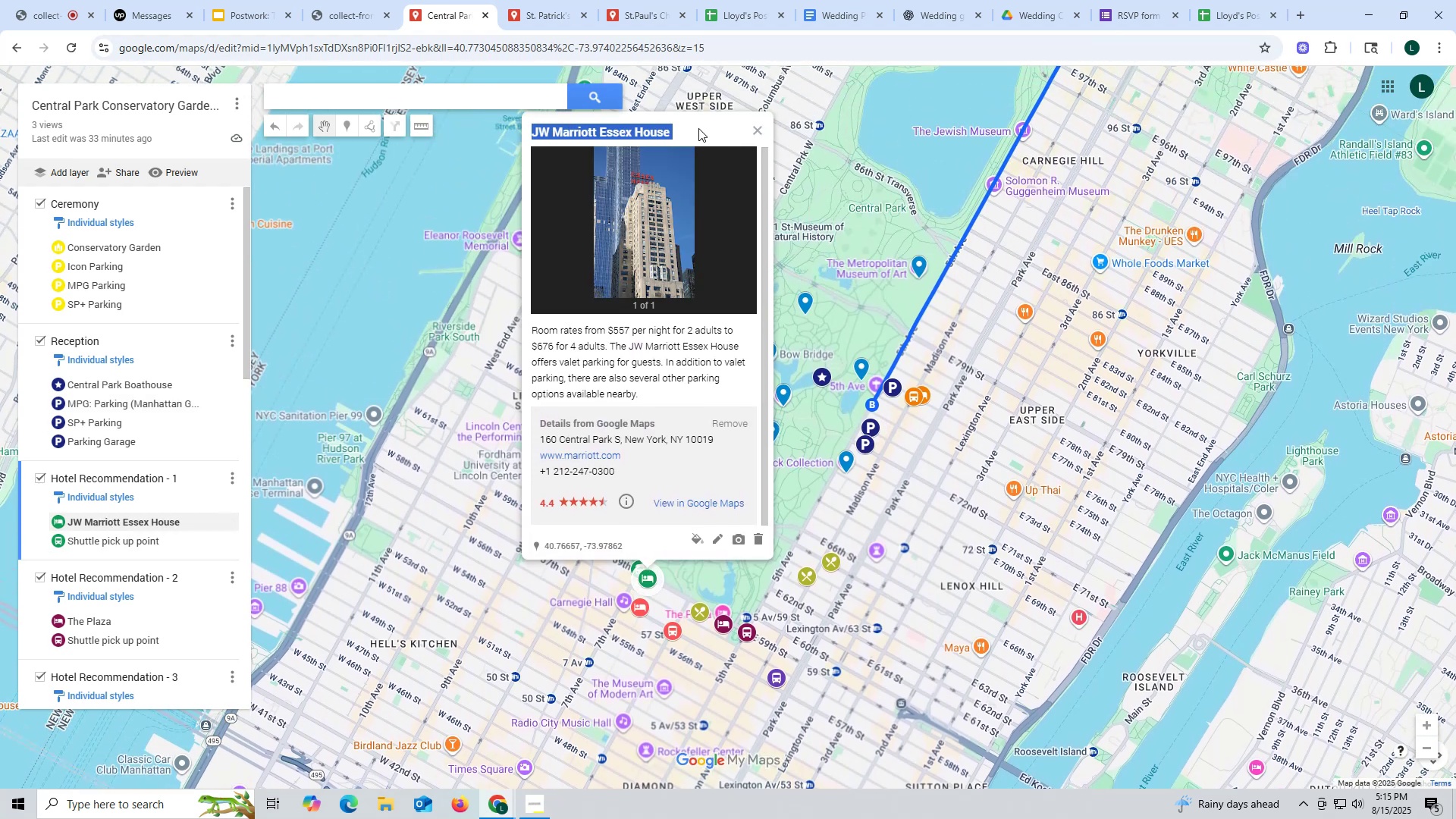 
key(Control+C)
 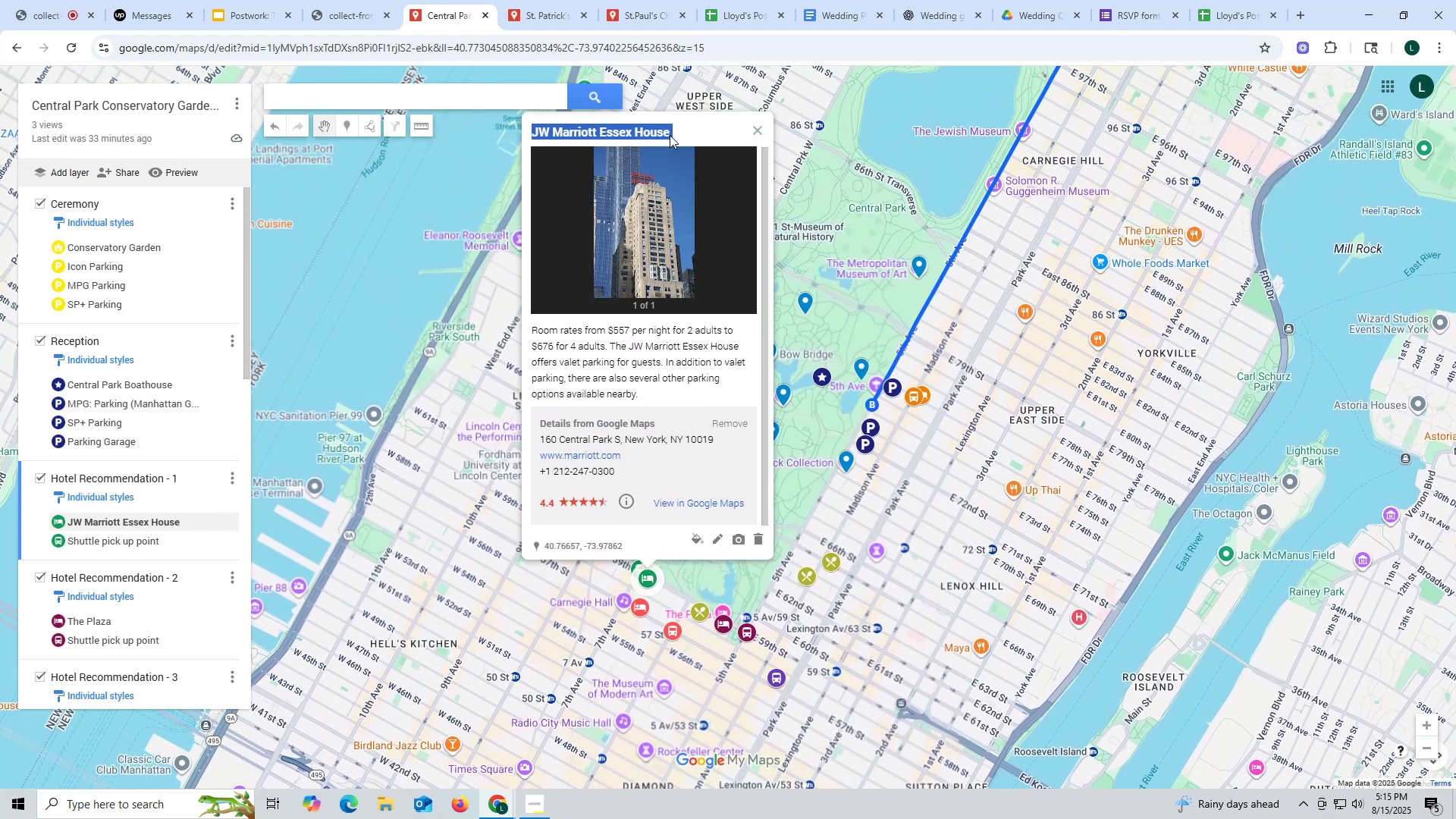 
key(Control+ControlLeft)
 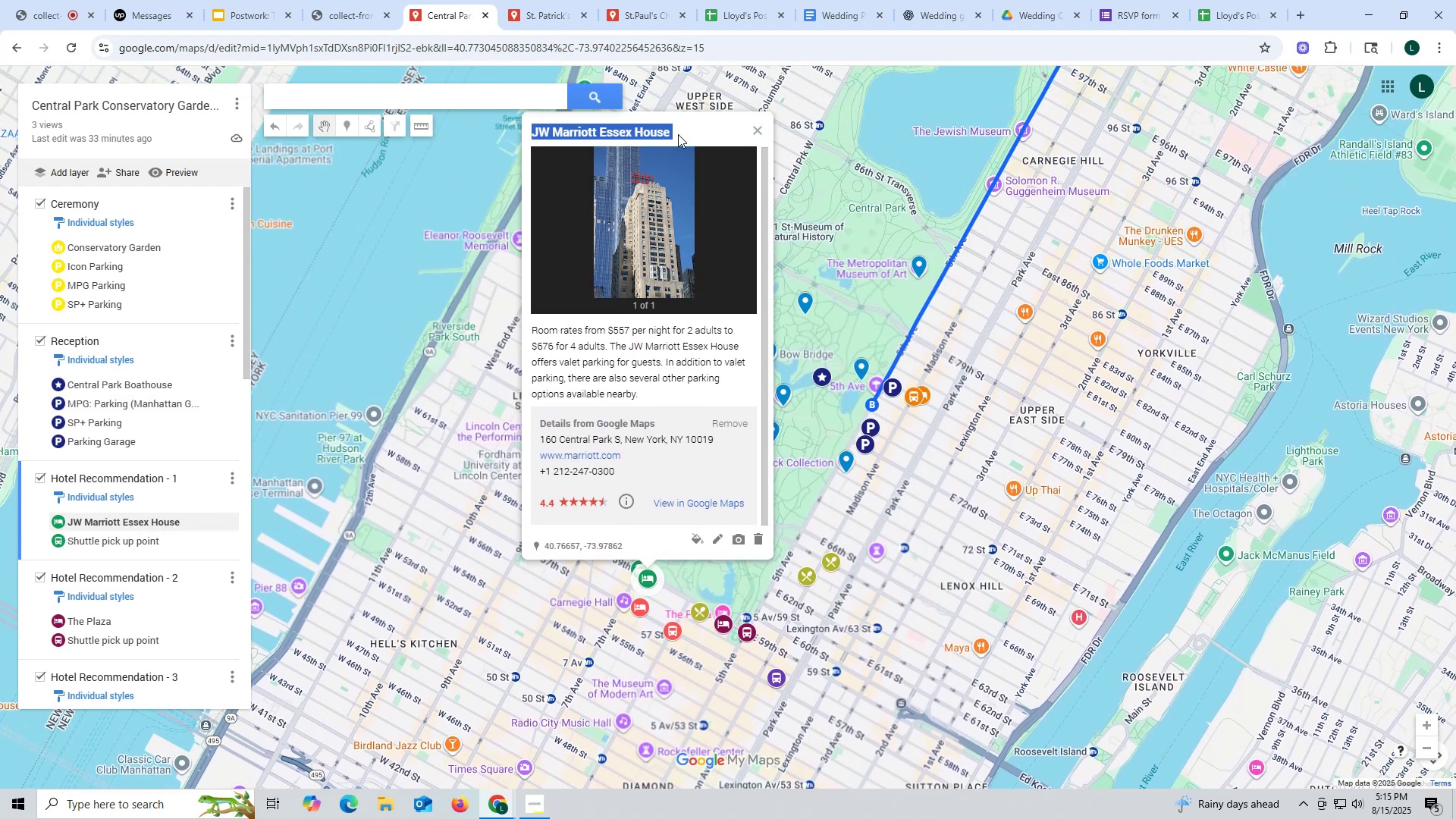 
key(Control+C)
 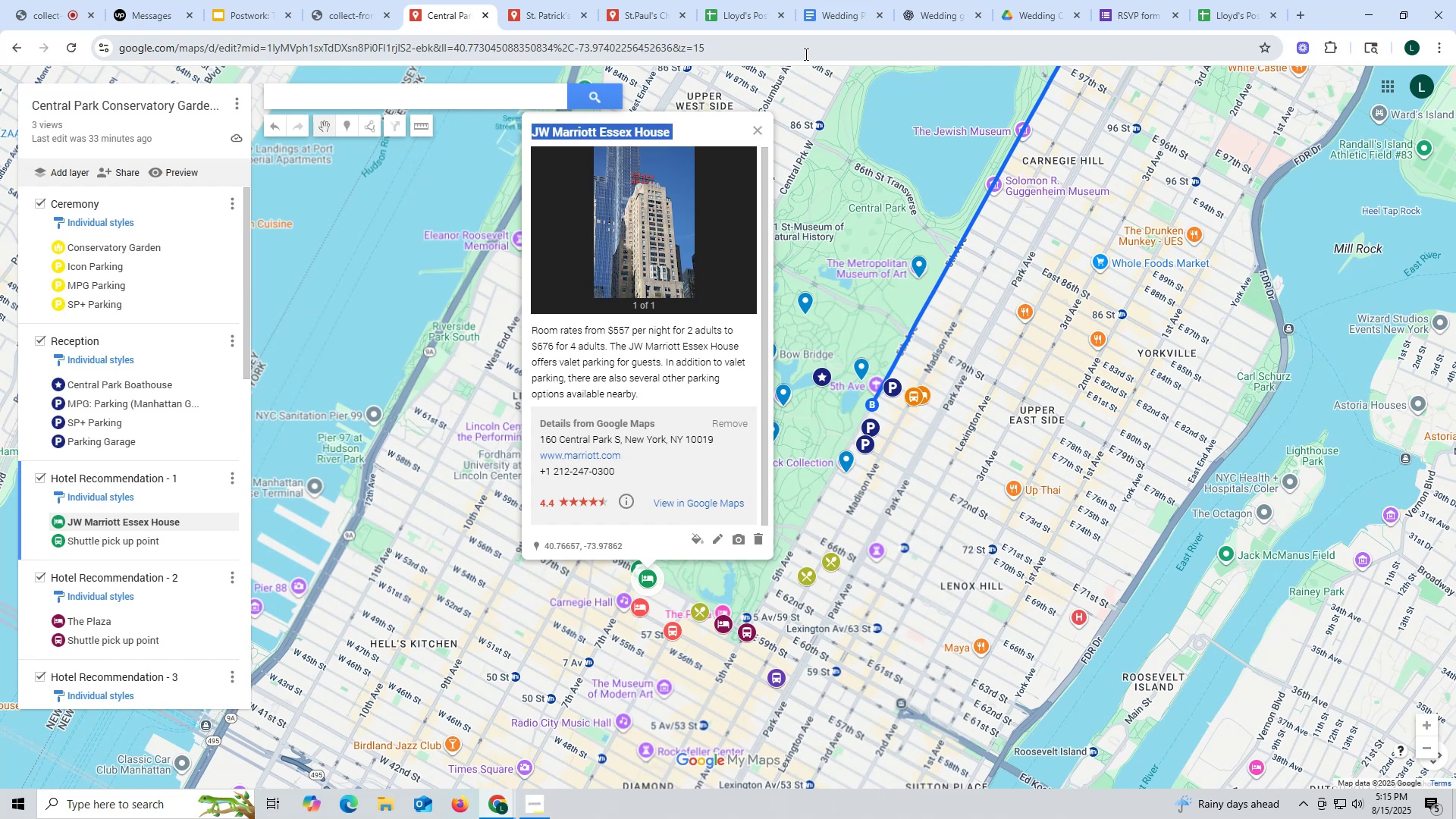 
wait(20.11)
 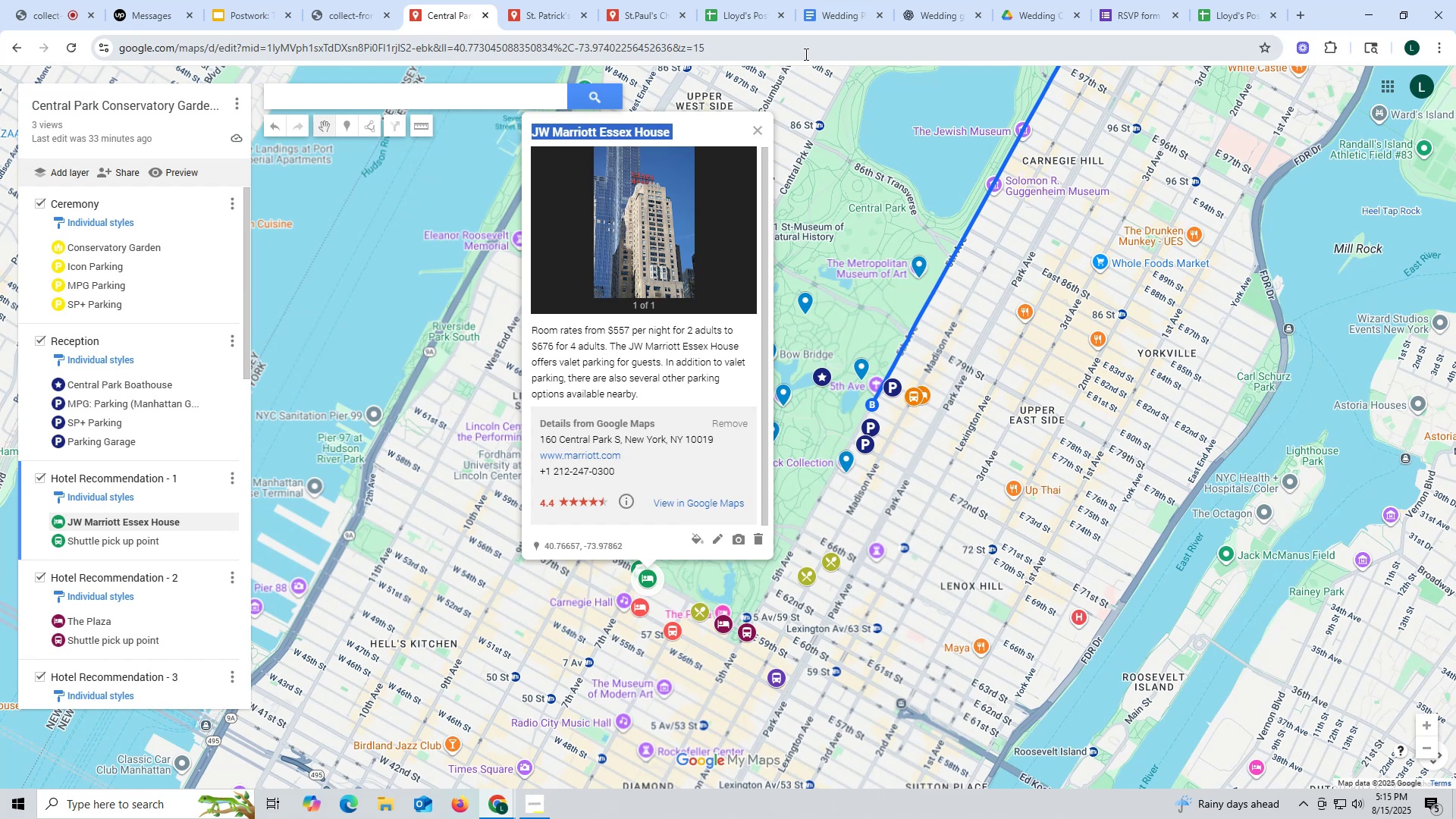 
left_click([1134, 18])
 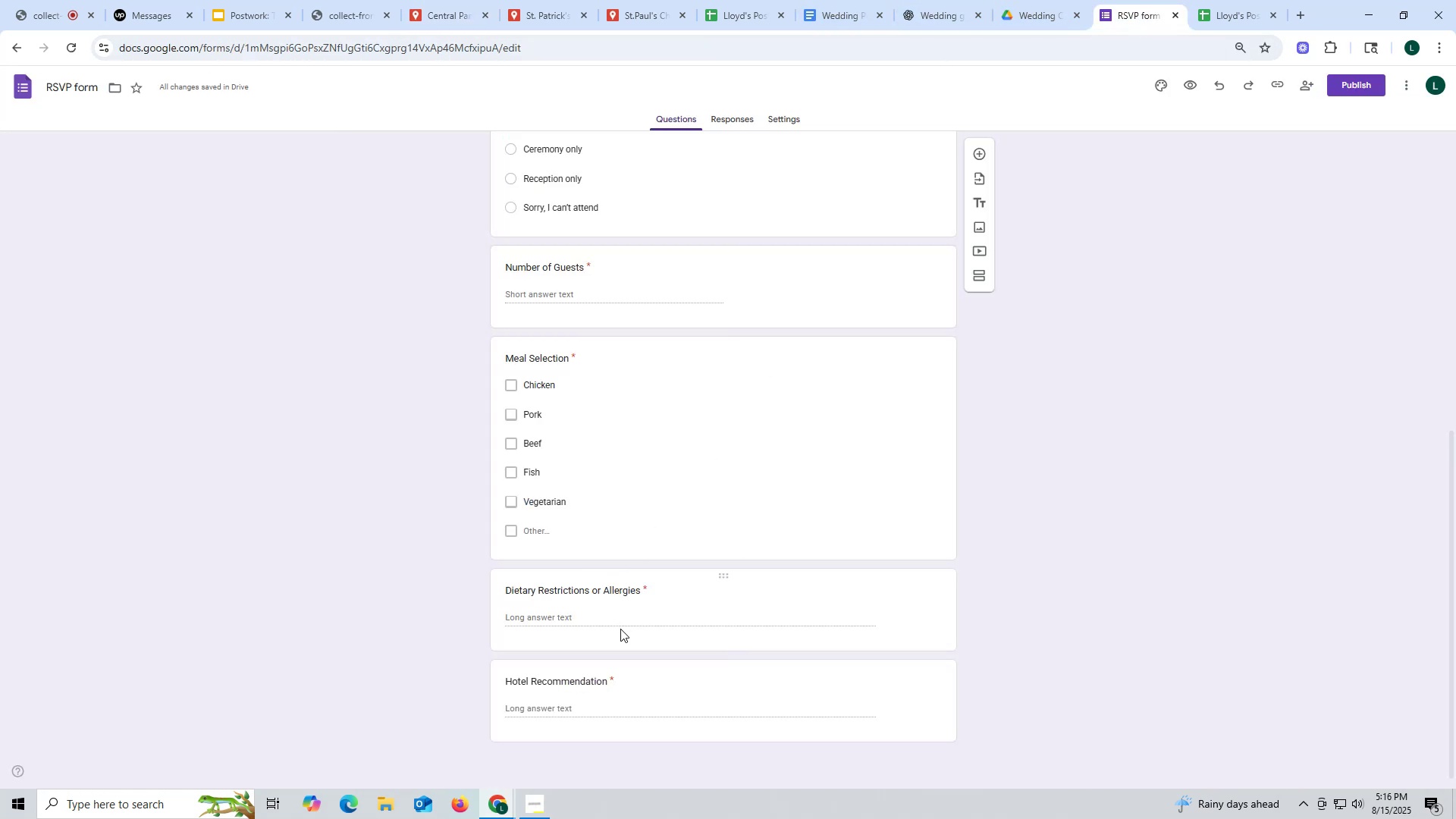 
scroll: coordinate [674, 659], scroll_direction: down, amount: 4.0
 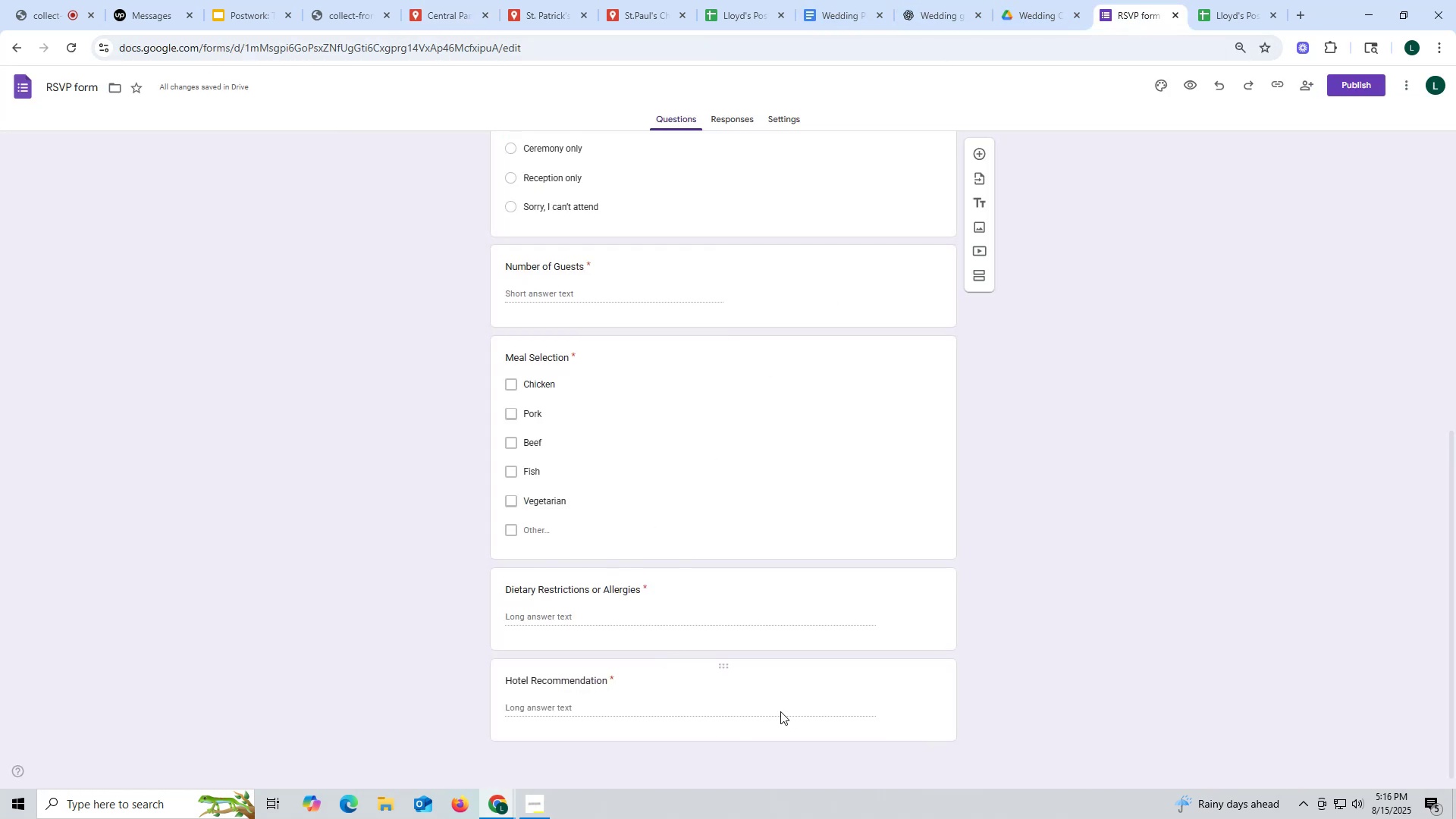 
left_click([780, 711])
 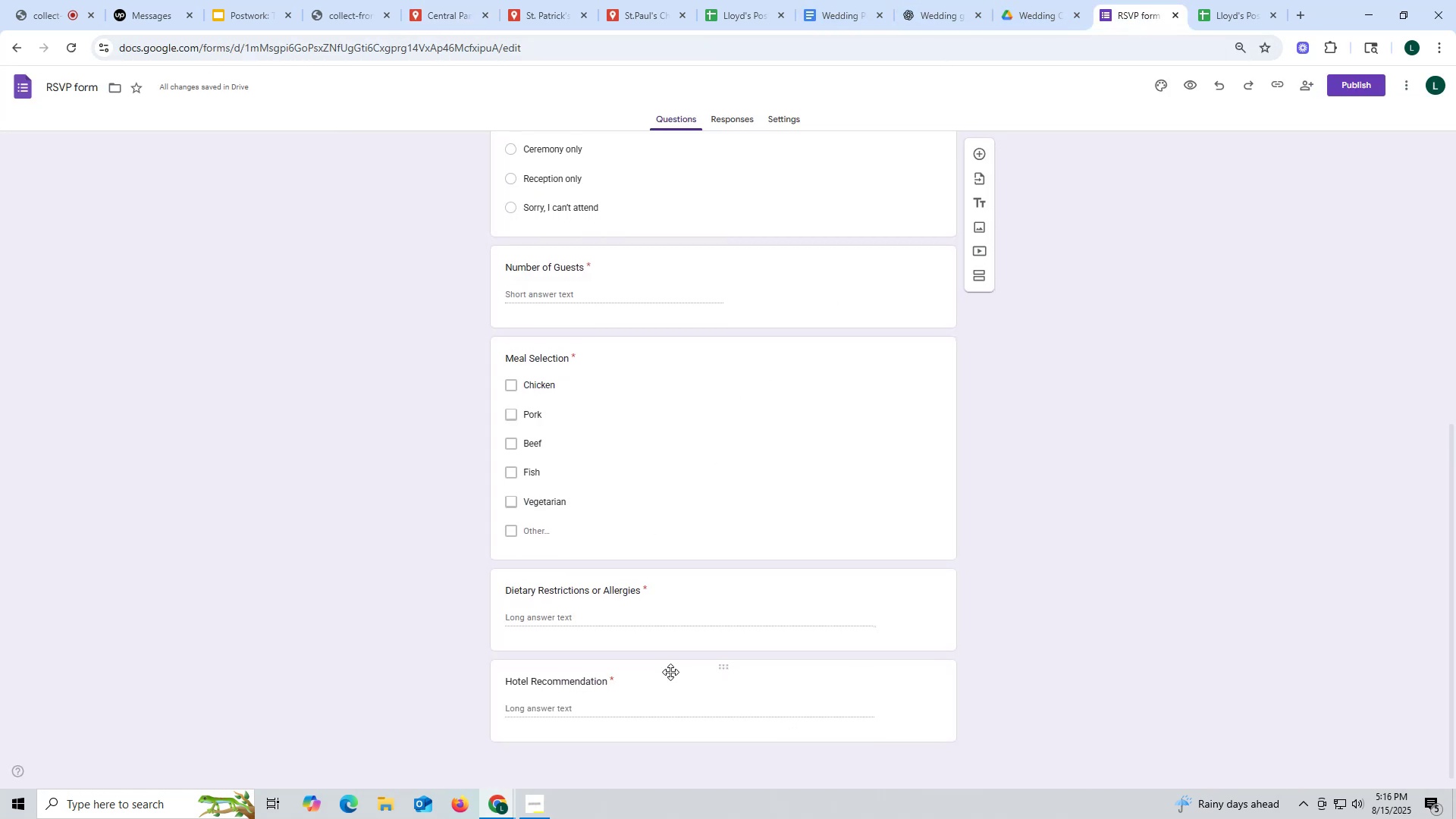 
left_click([672, 689])
 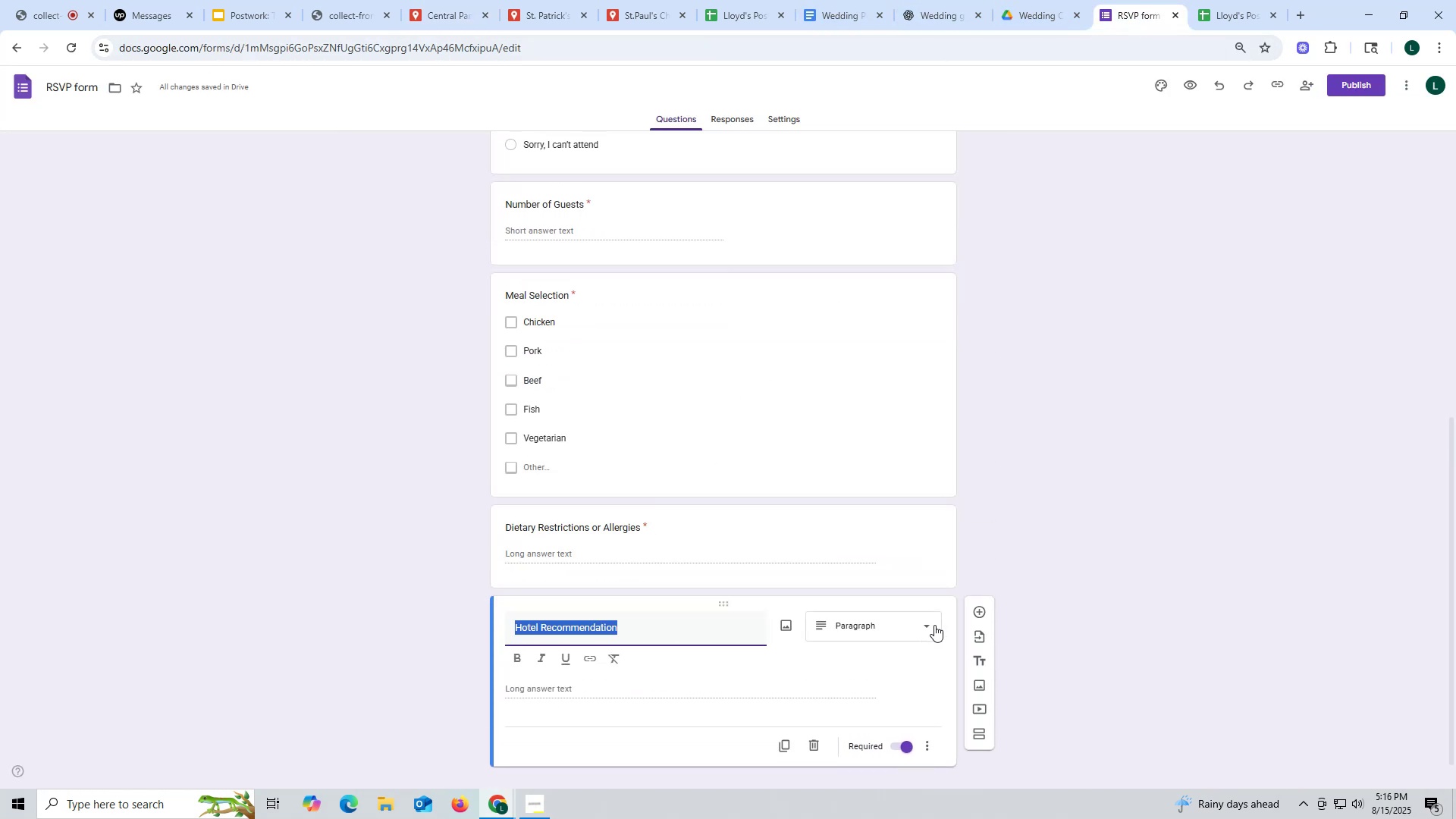 
left_click([937, 624])
 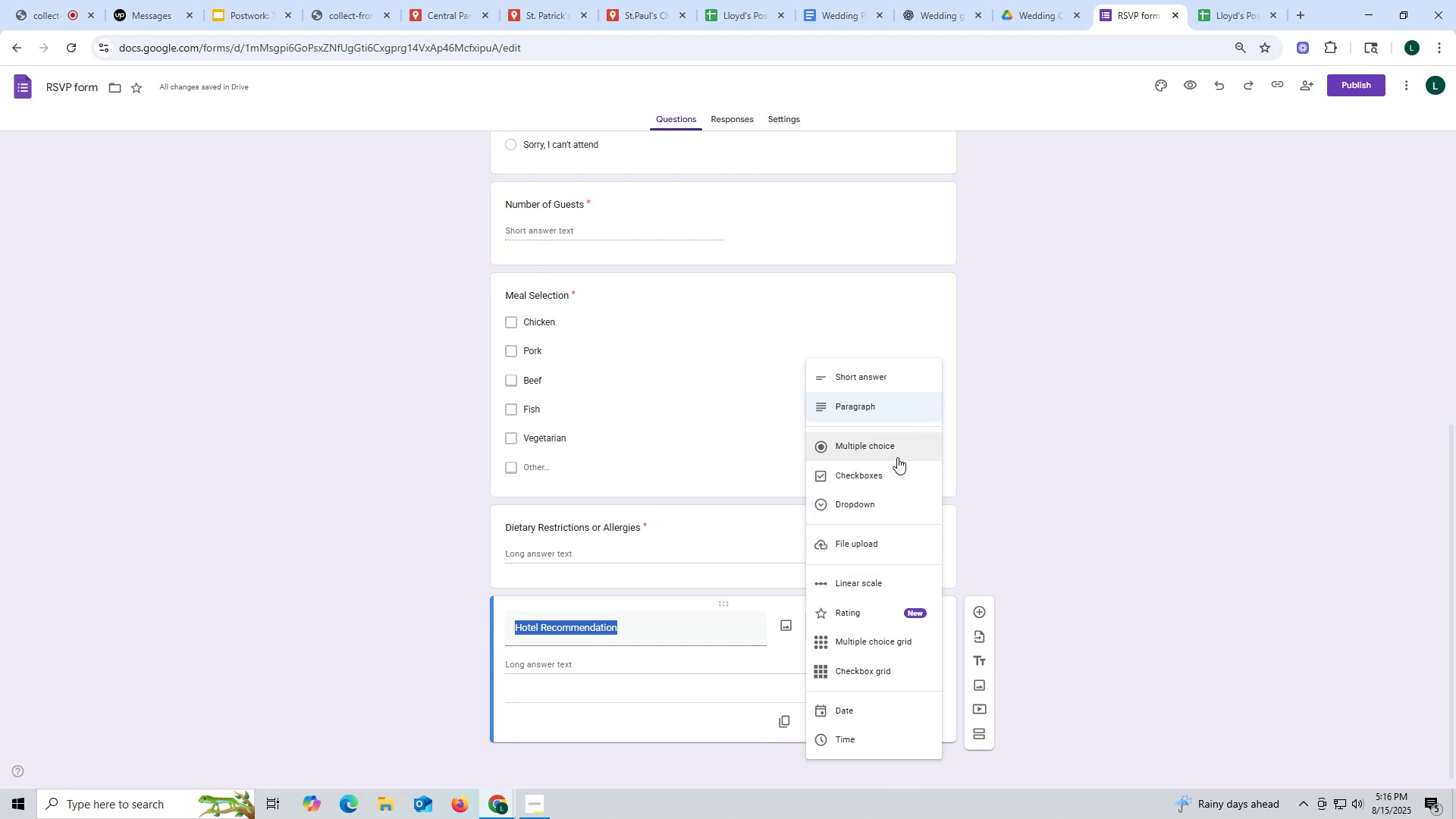 
wait(5.01)
 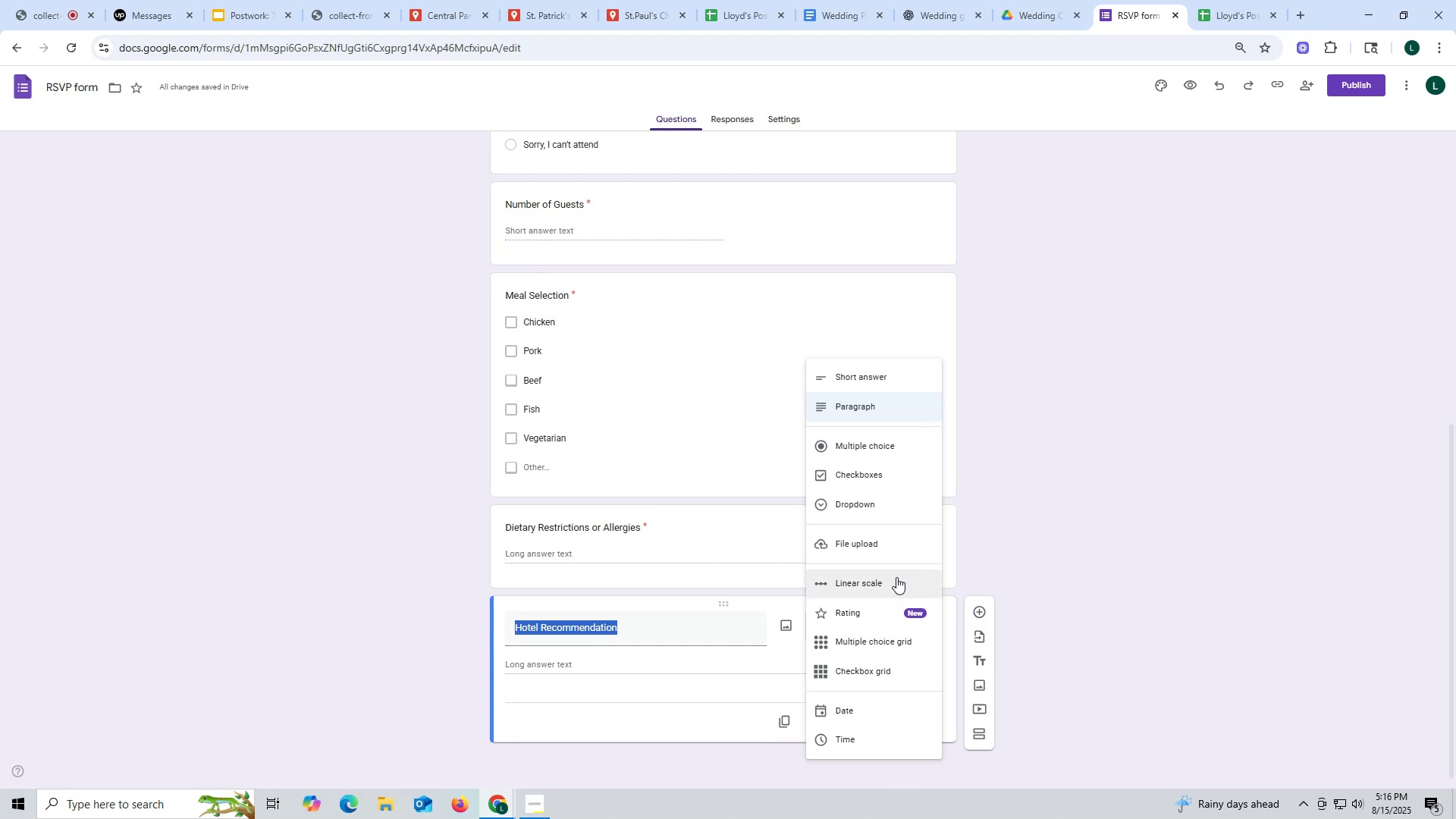 
left_click([886, 450])
 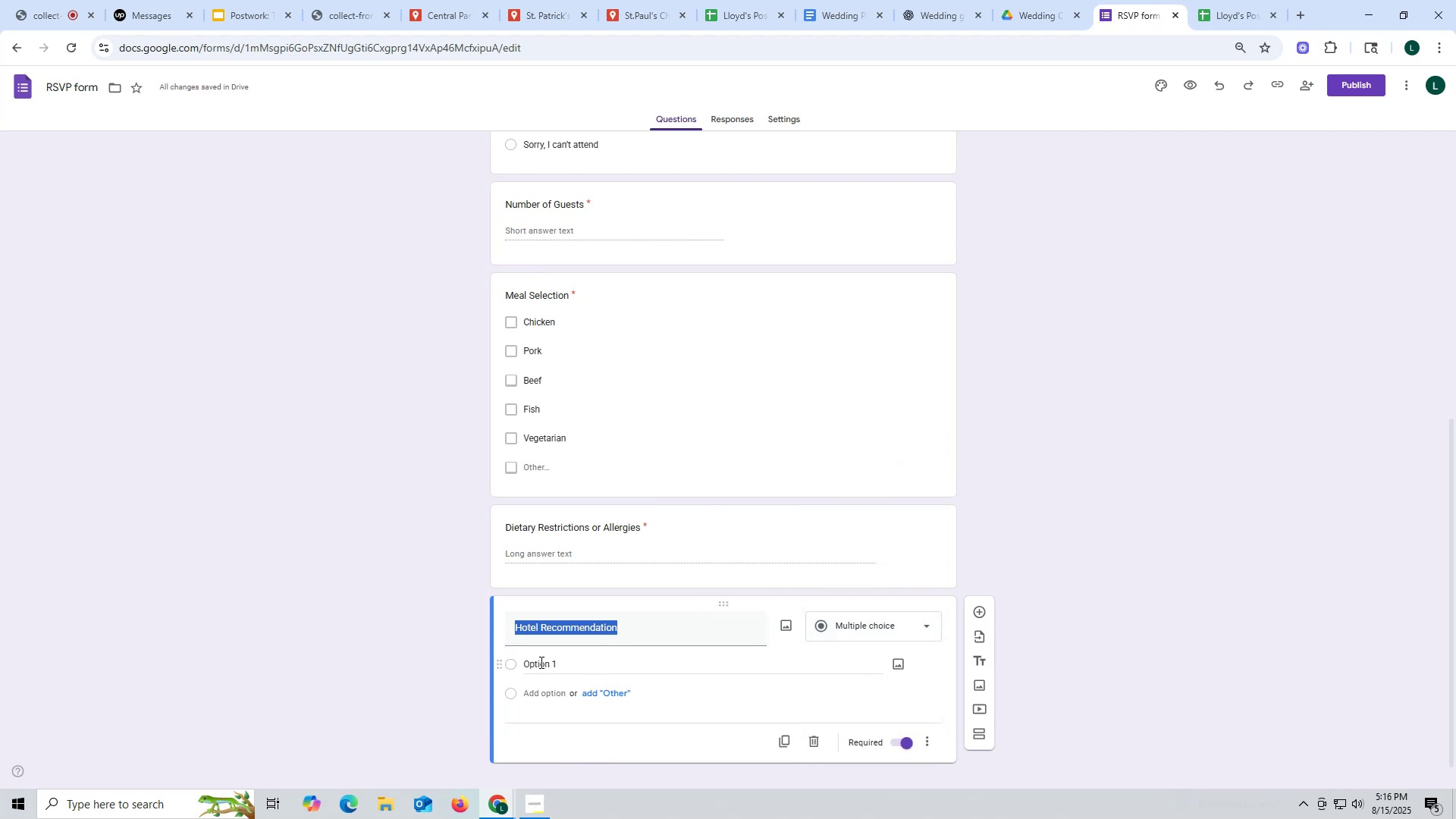 
wait(5.45)
 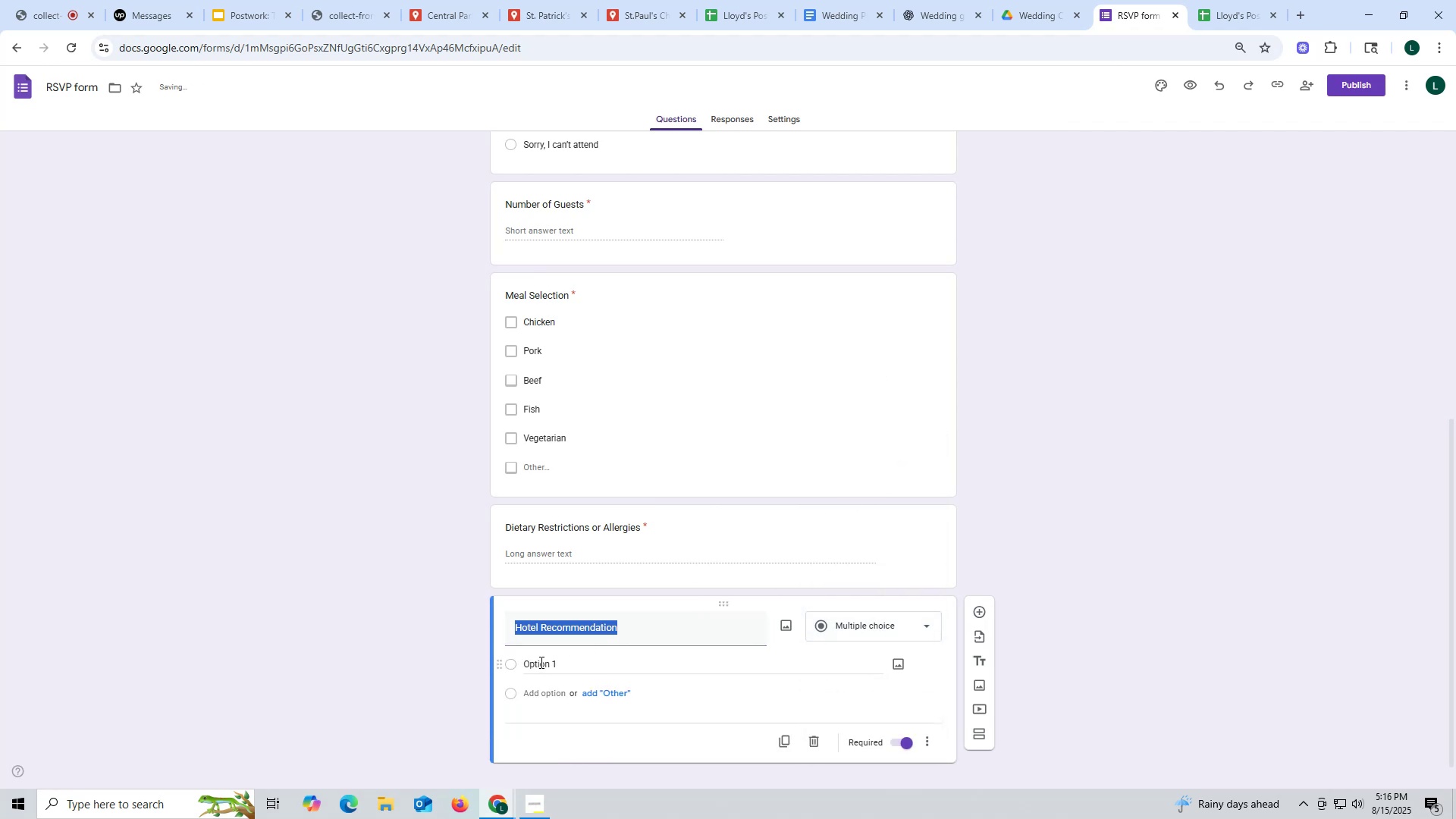 
left_click([540, 662])
 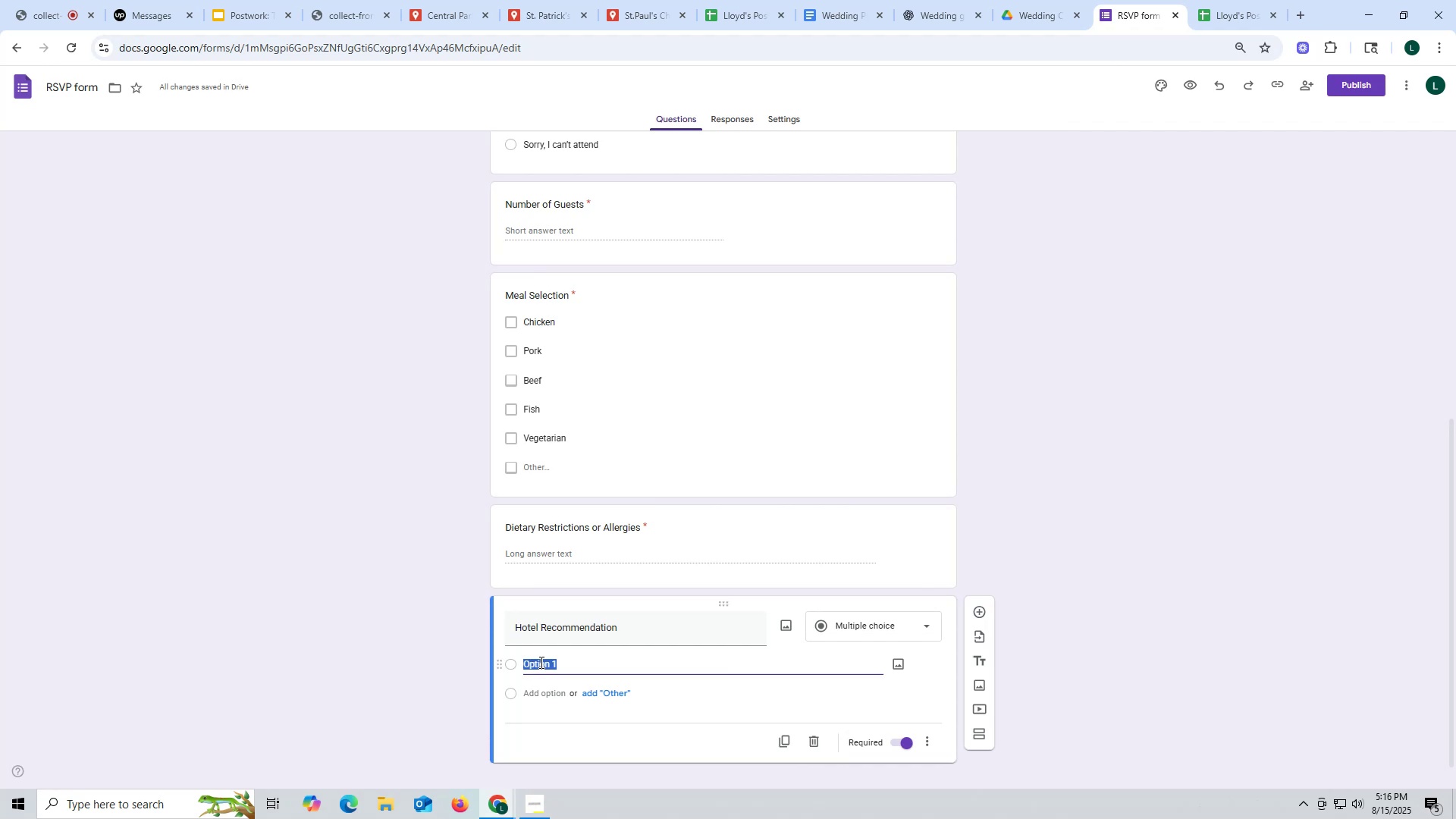 
key(Control+ControlLeft)
 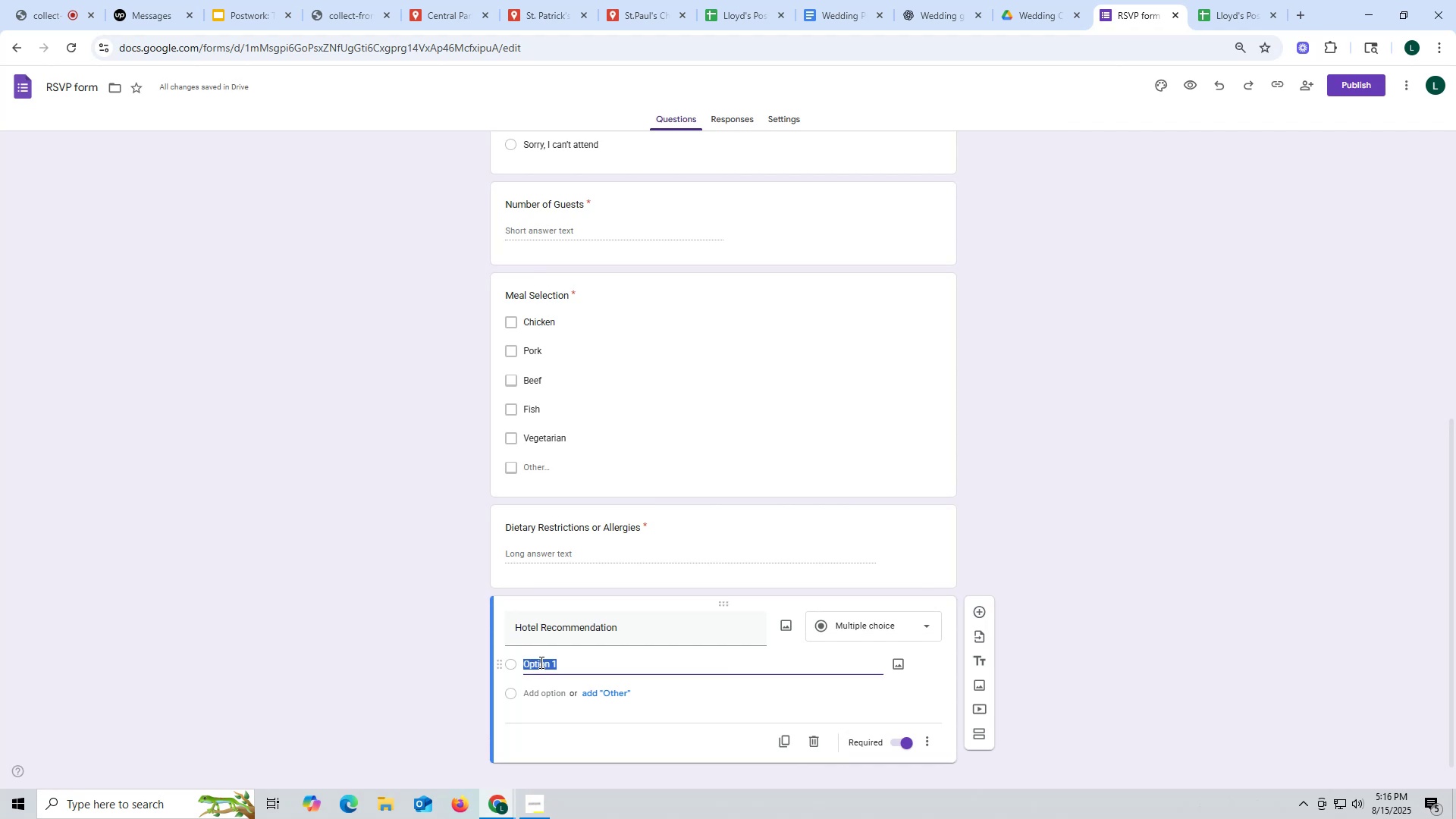 
key(Control+V)
 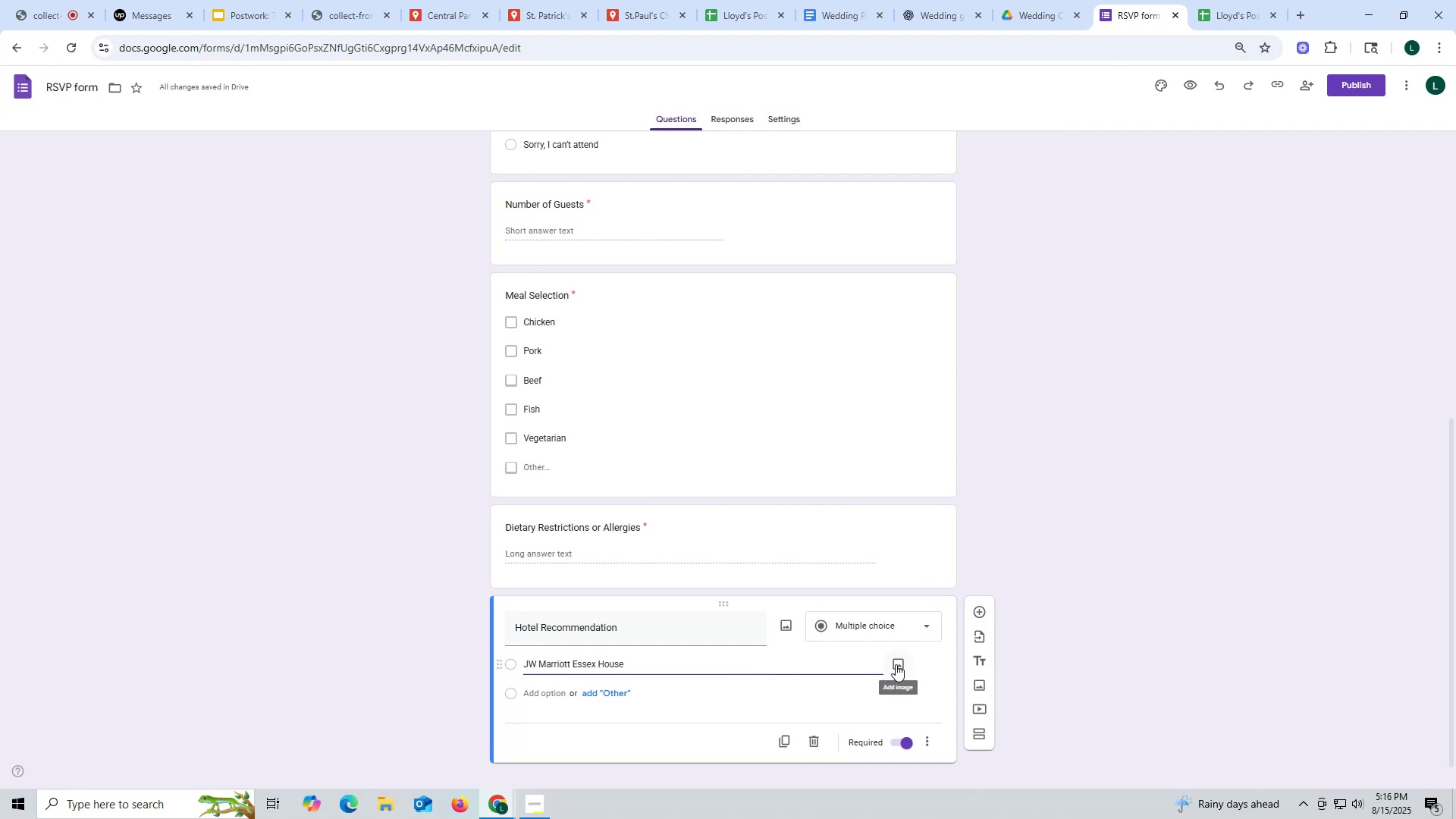 
wait(8.8)
 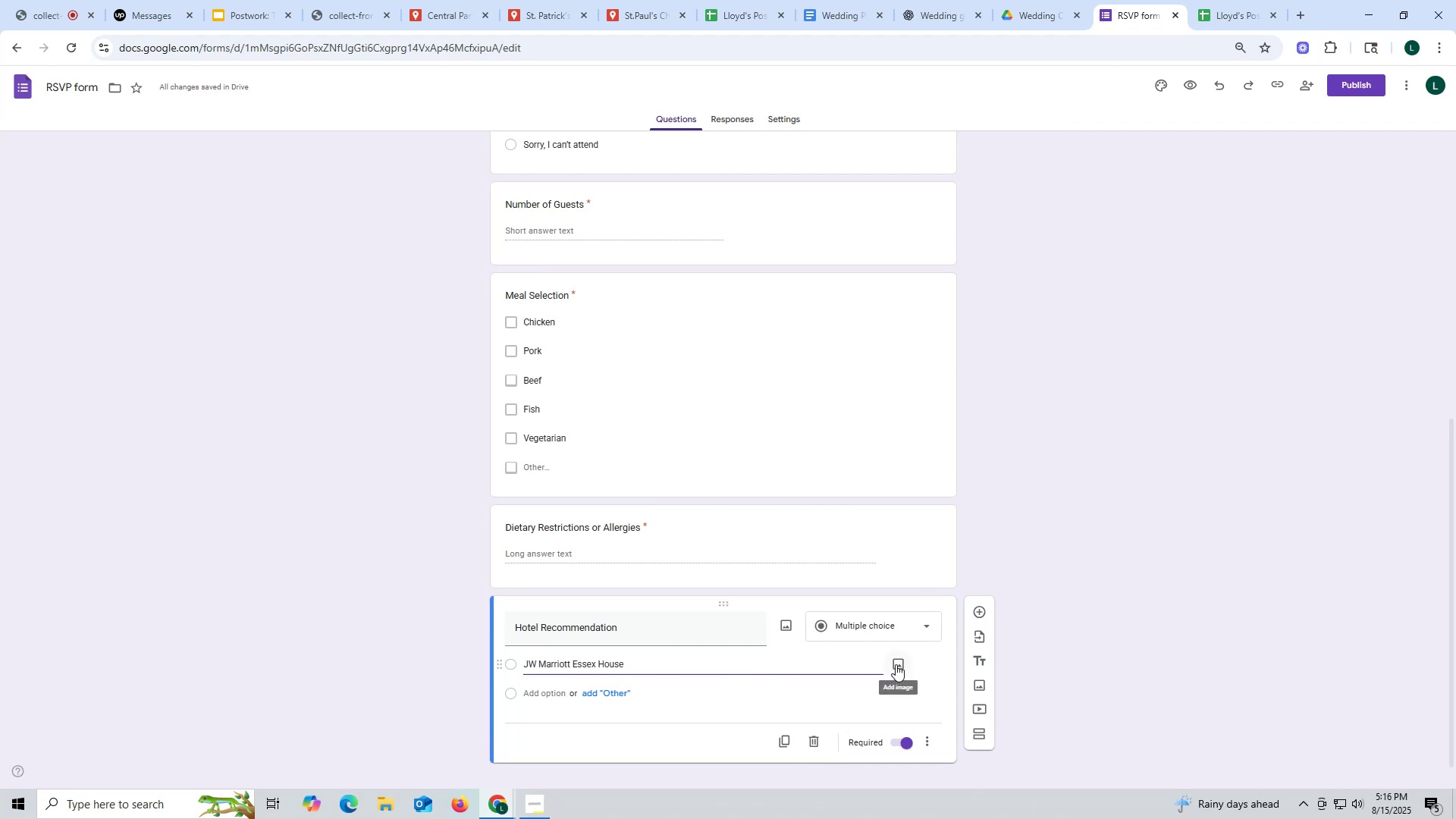 
left_click([708, 707])
 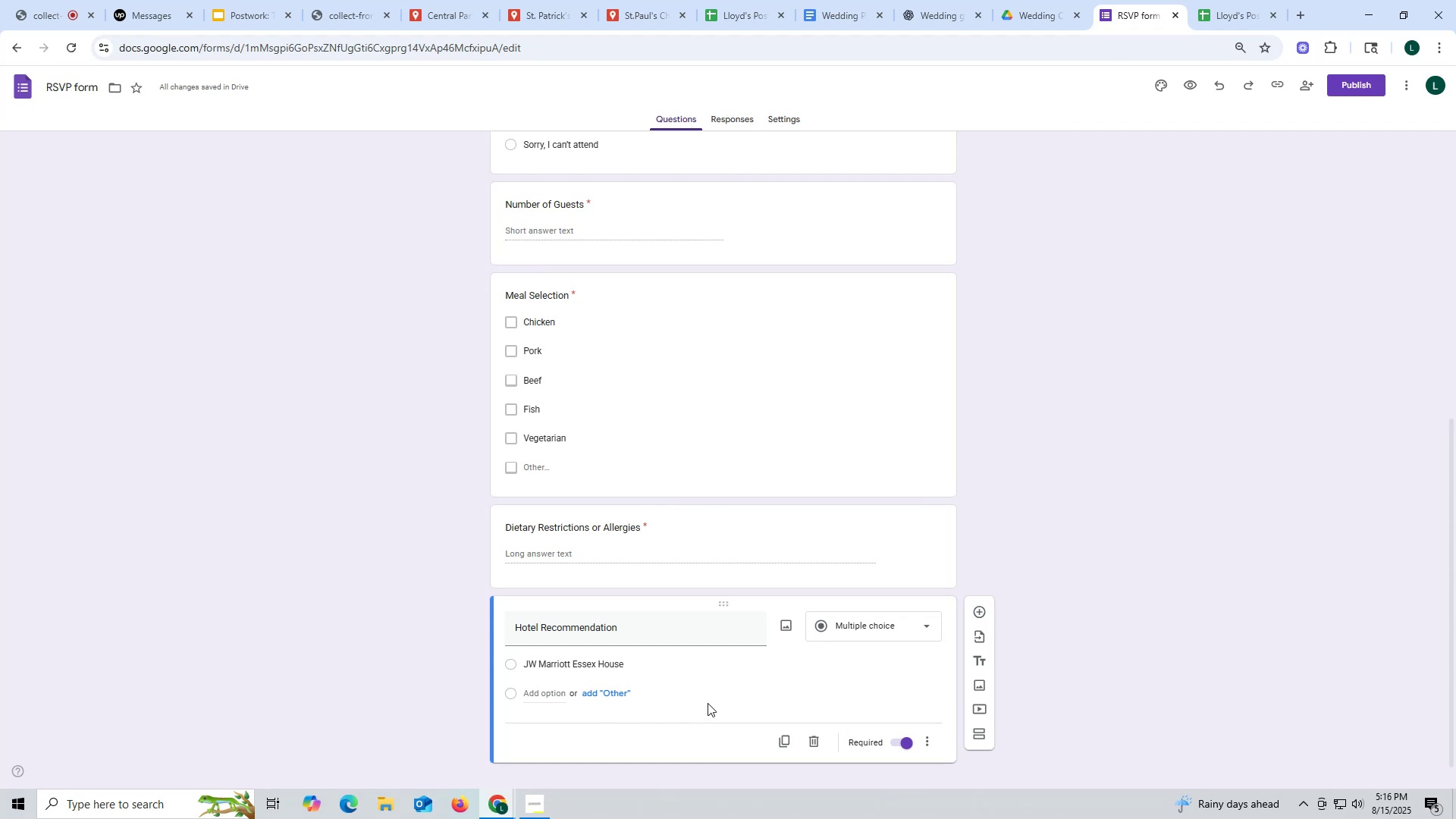 
wait(12.39)
 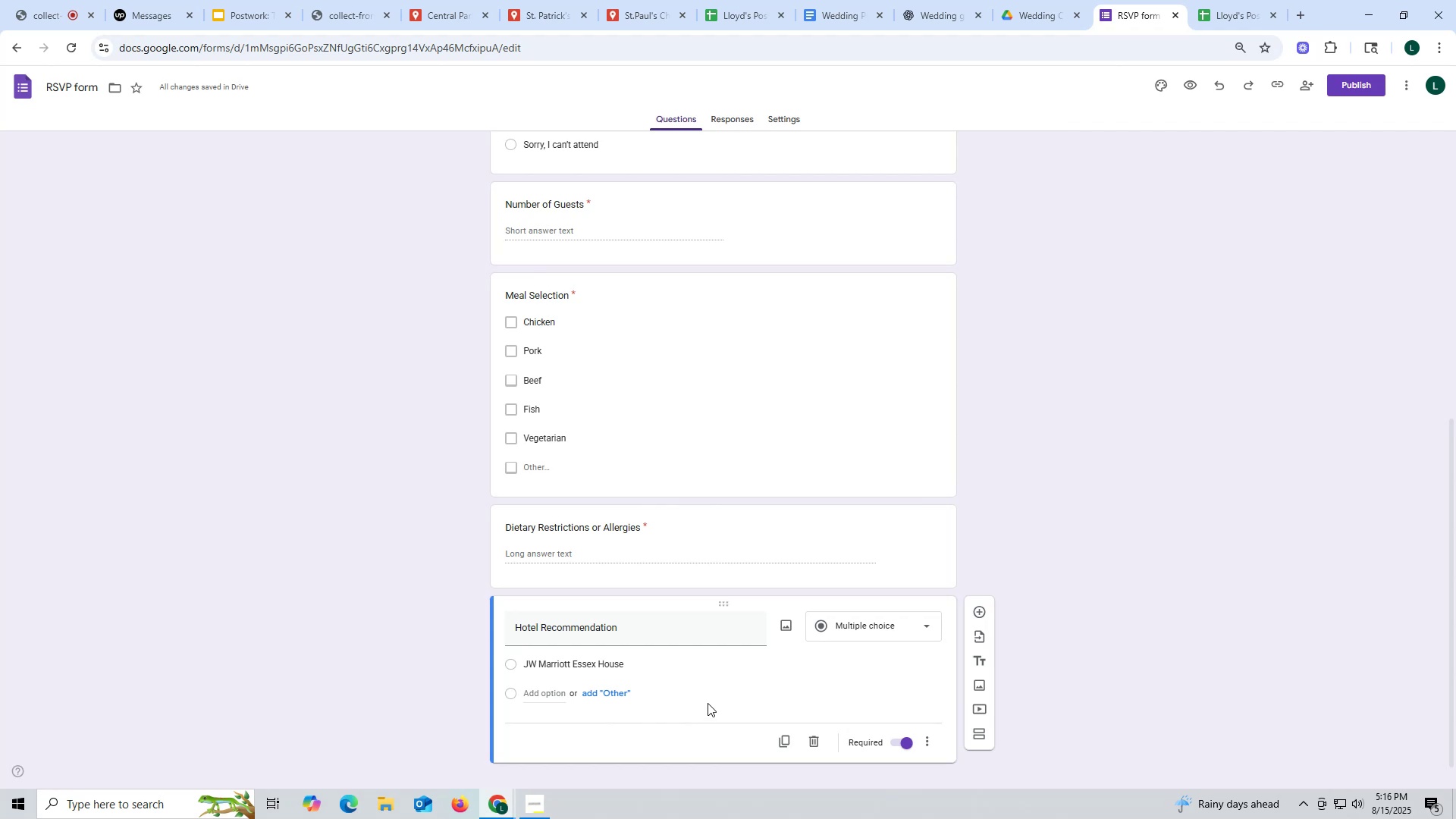 
left_click([444, 15])
 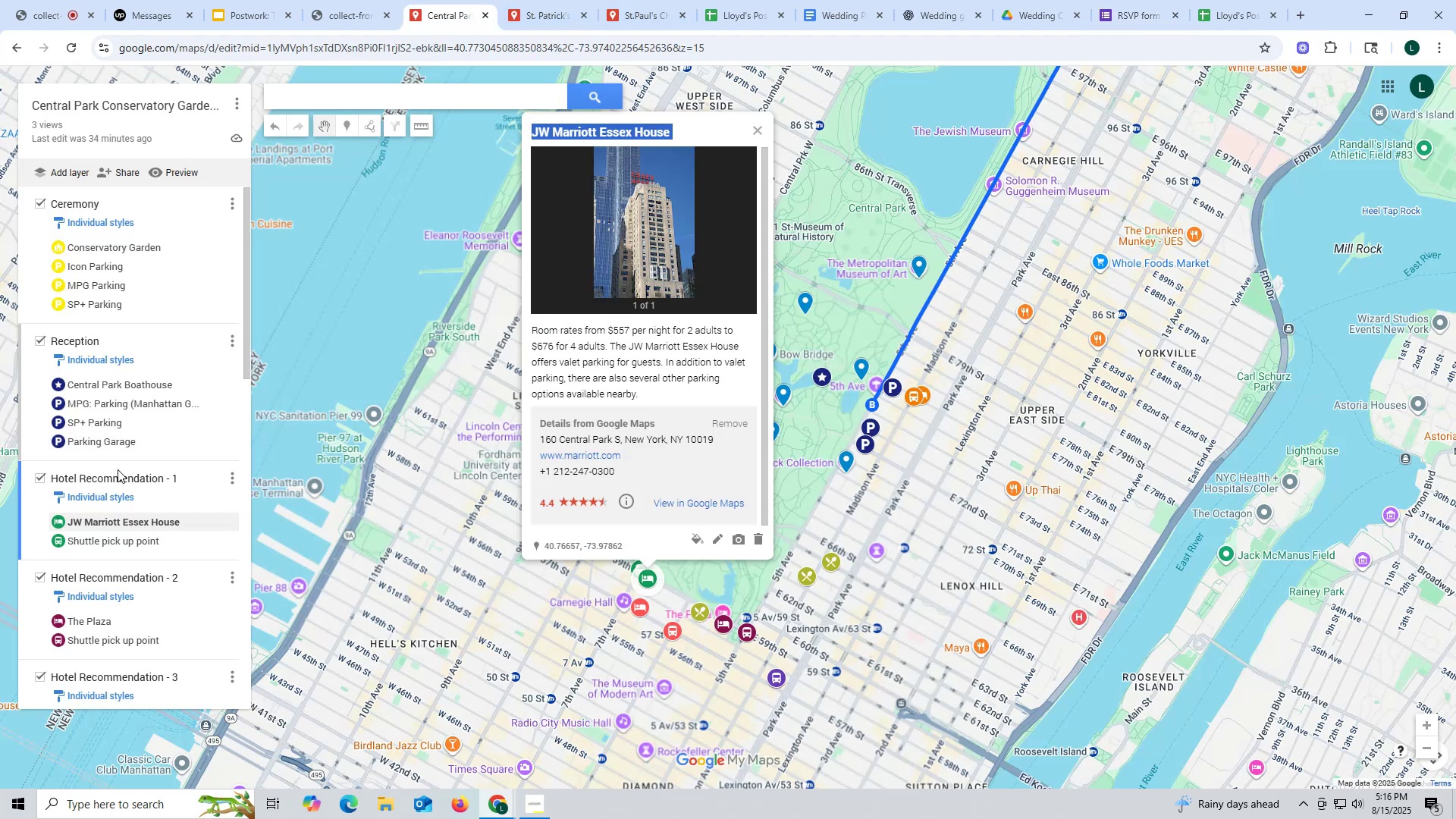 
scroll: coordinate [115, 523], scroll_direction: down, amount: 2.0
 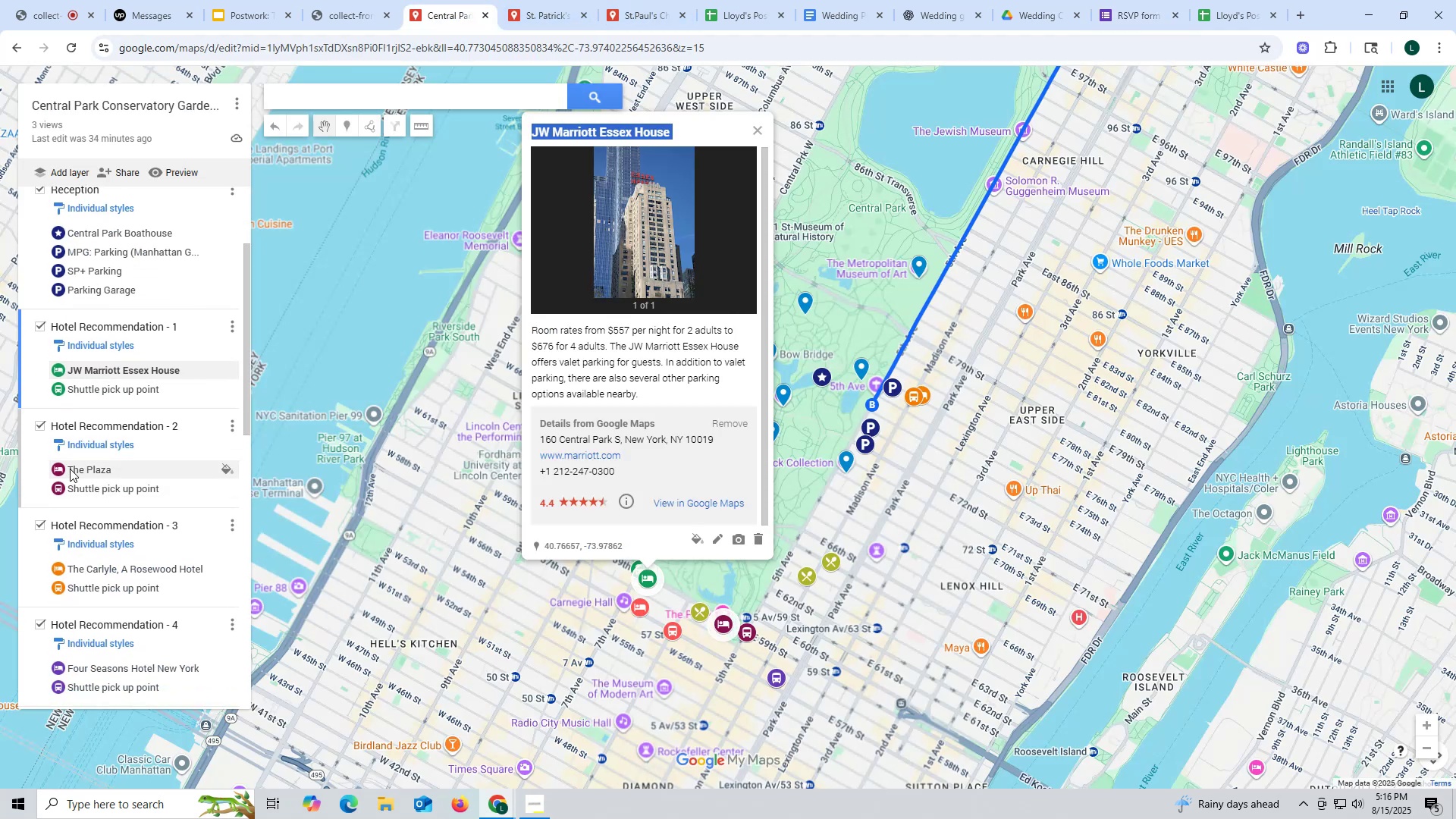 
left_click([76, 469])
 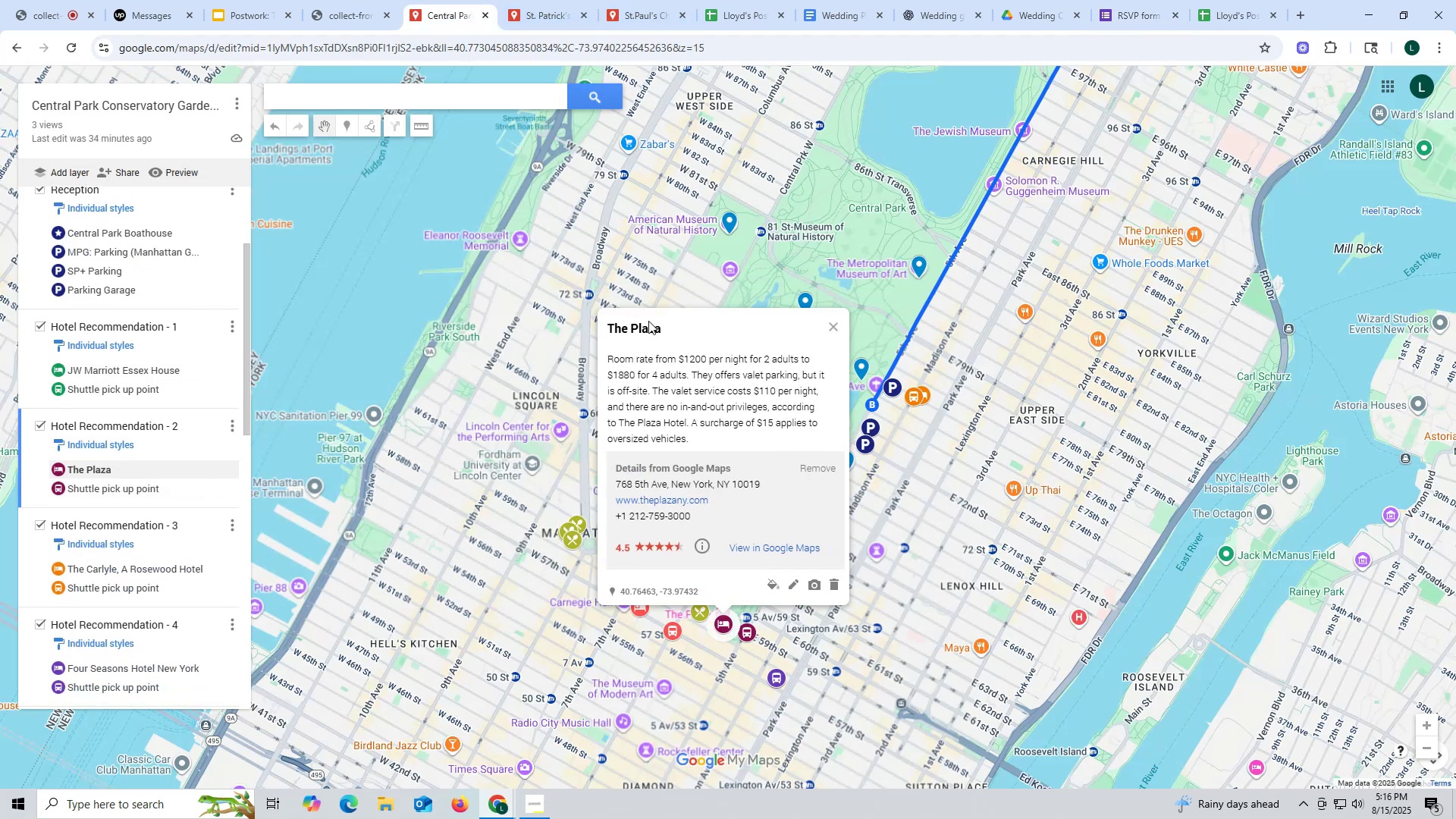 
left_click_drag(start_coordinate=[676, 334], to_coordinate=[605, 326])
 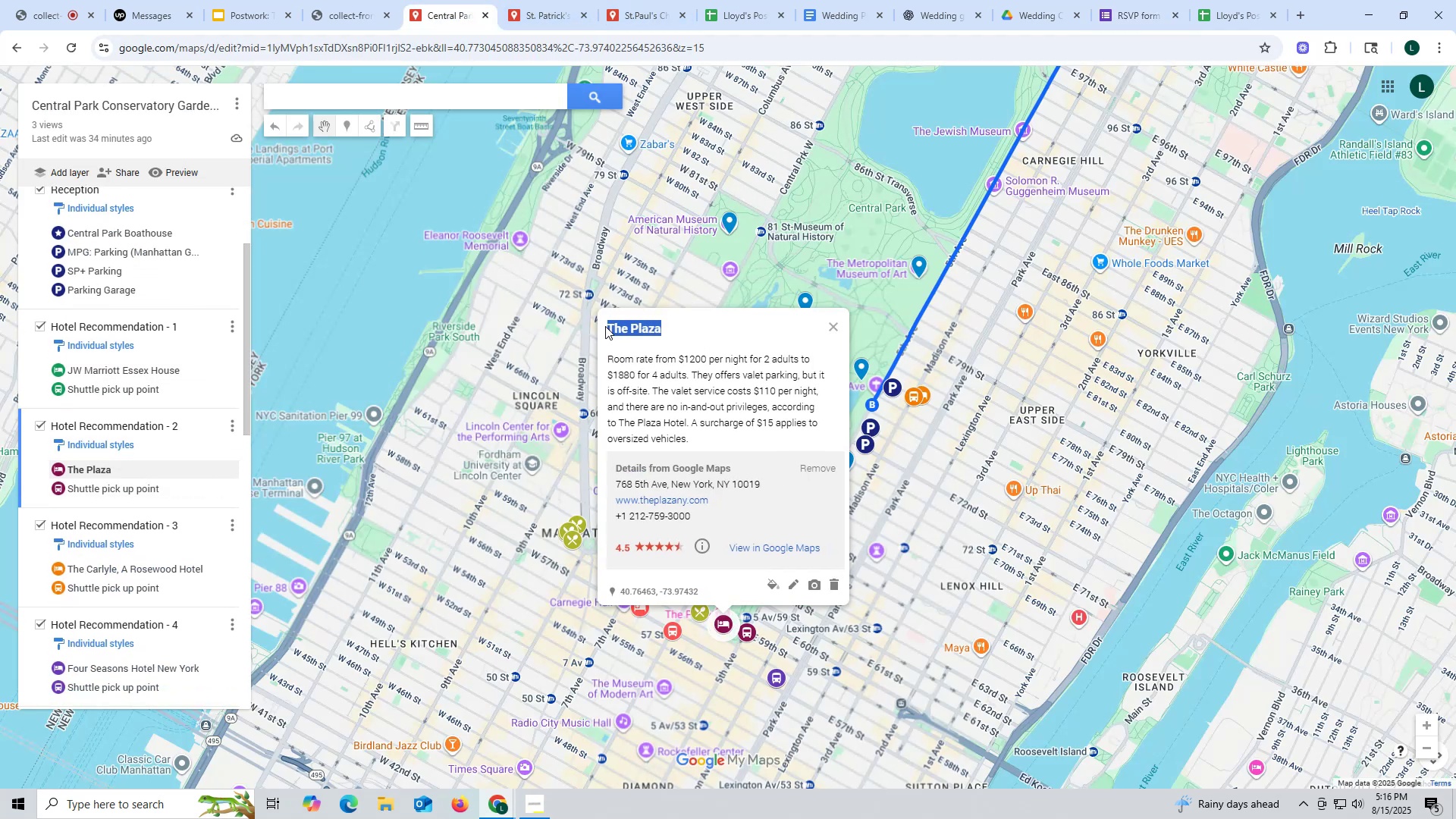 
key(Control+ControlLeft)
 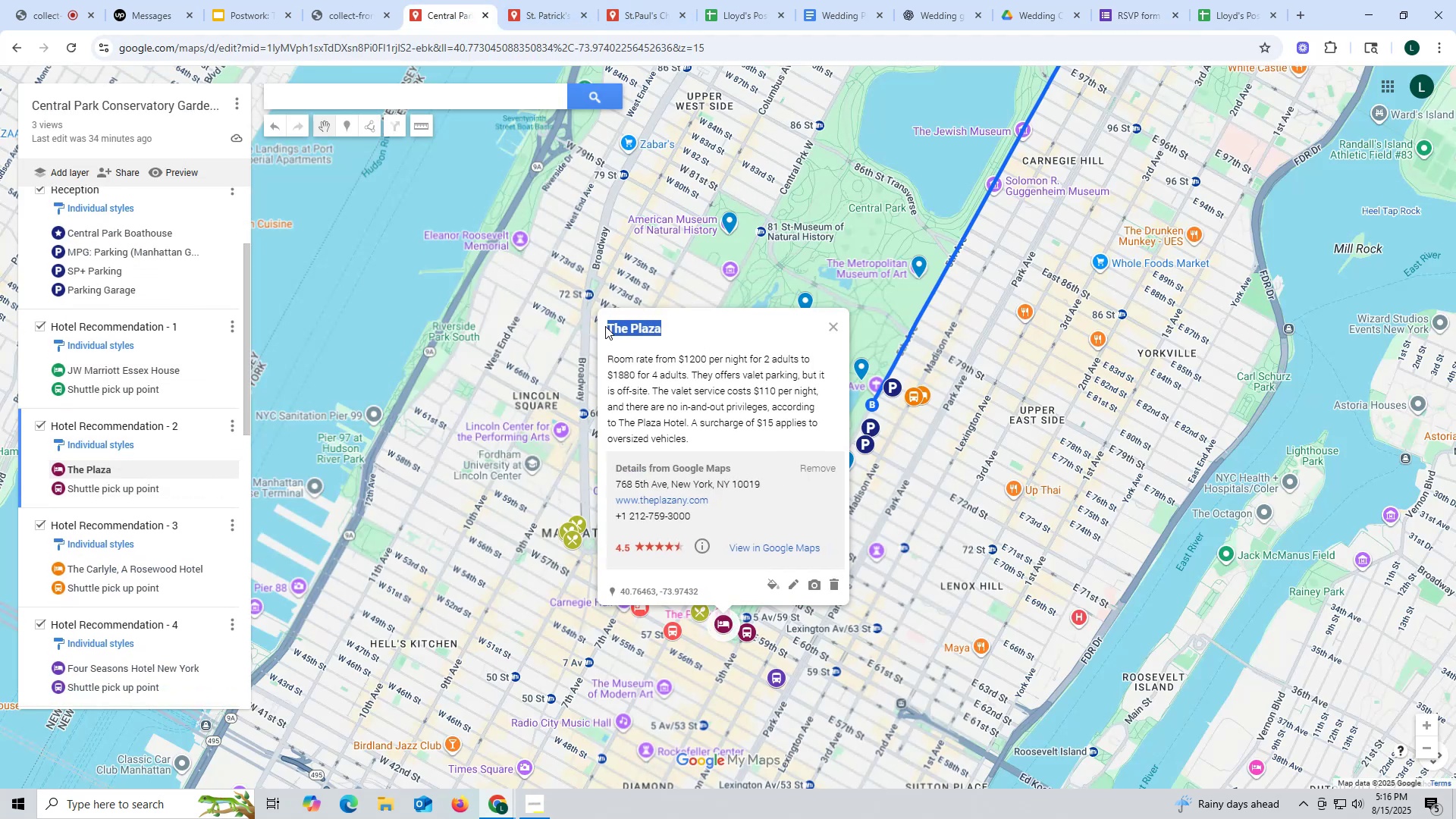 
key(Control+C)
 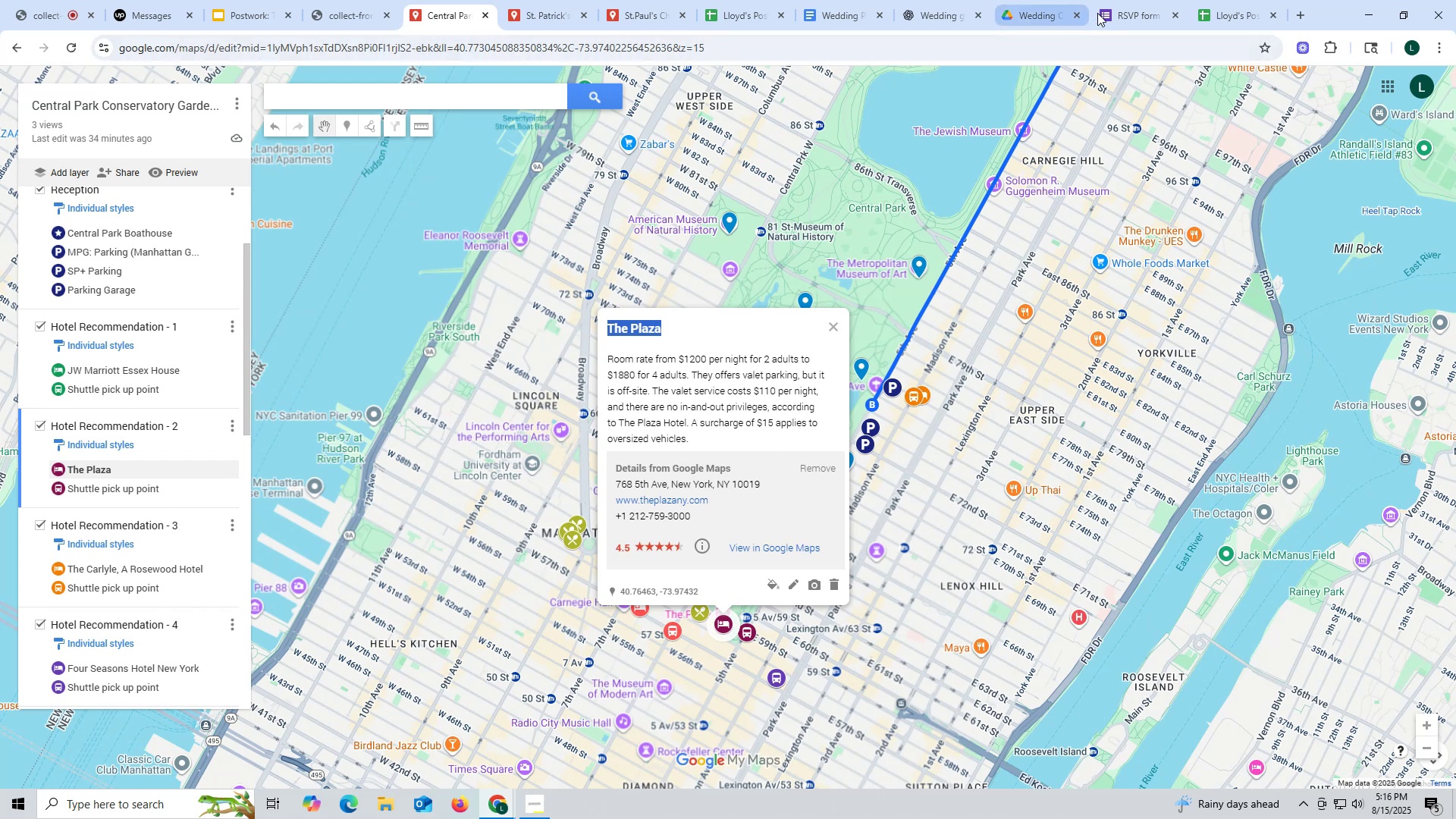 
wait(5.98)
 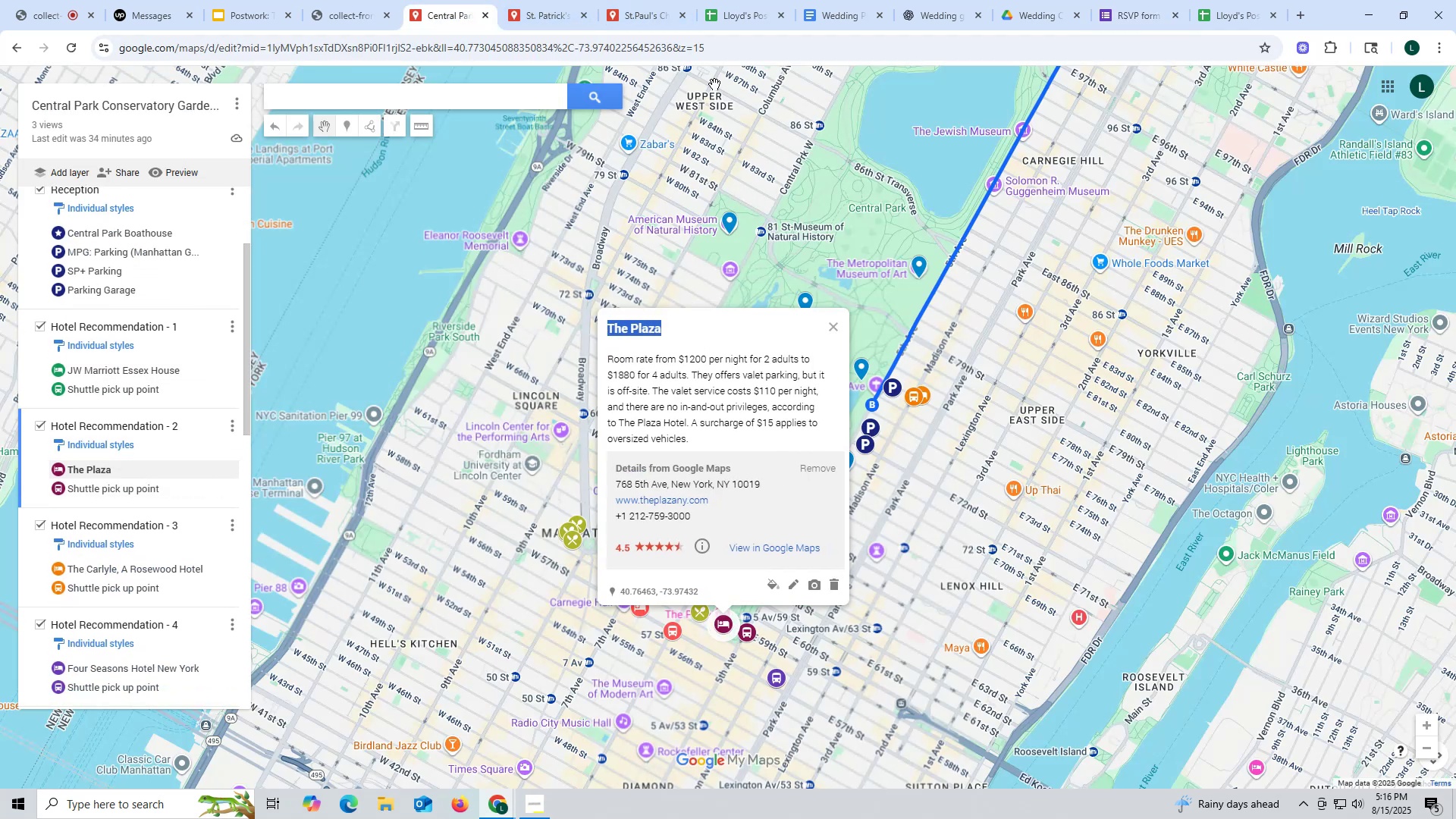 
left_click([558, 692])
 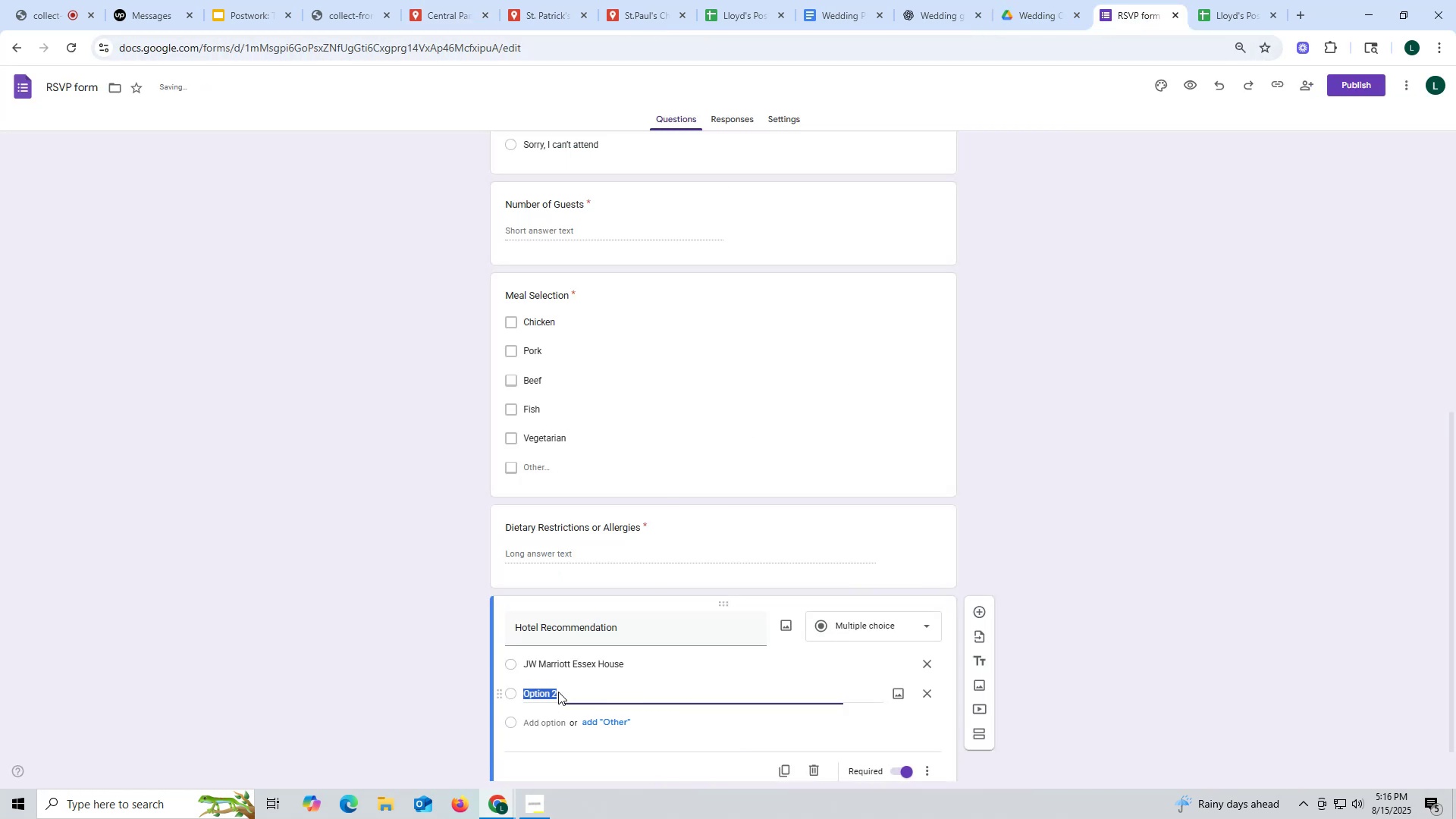 
key(Control+ControlLeft)
 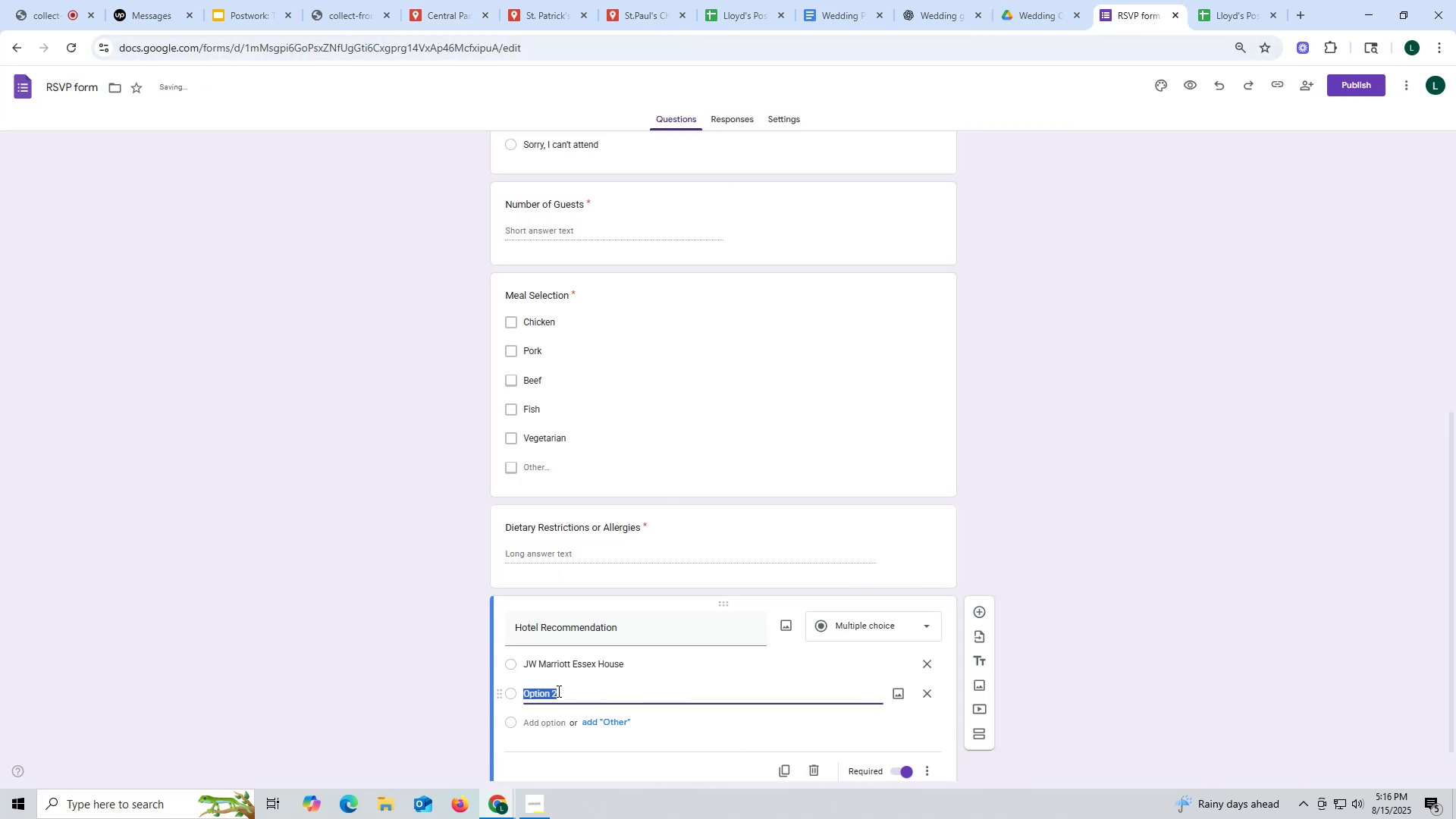 
key(Control+V)
 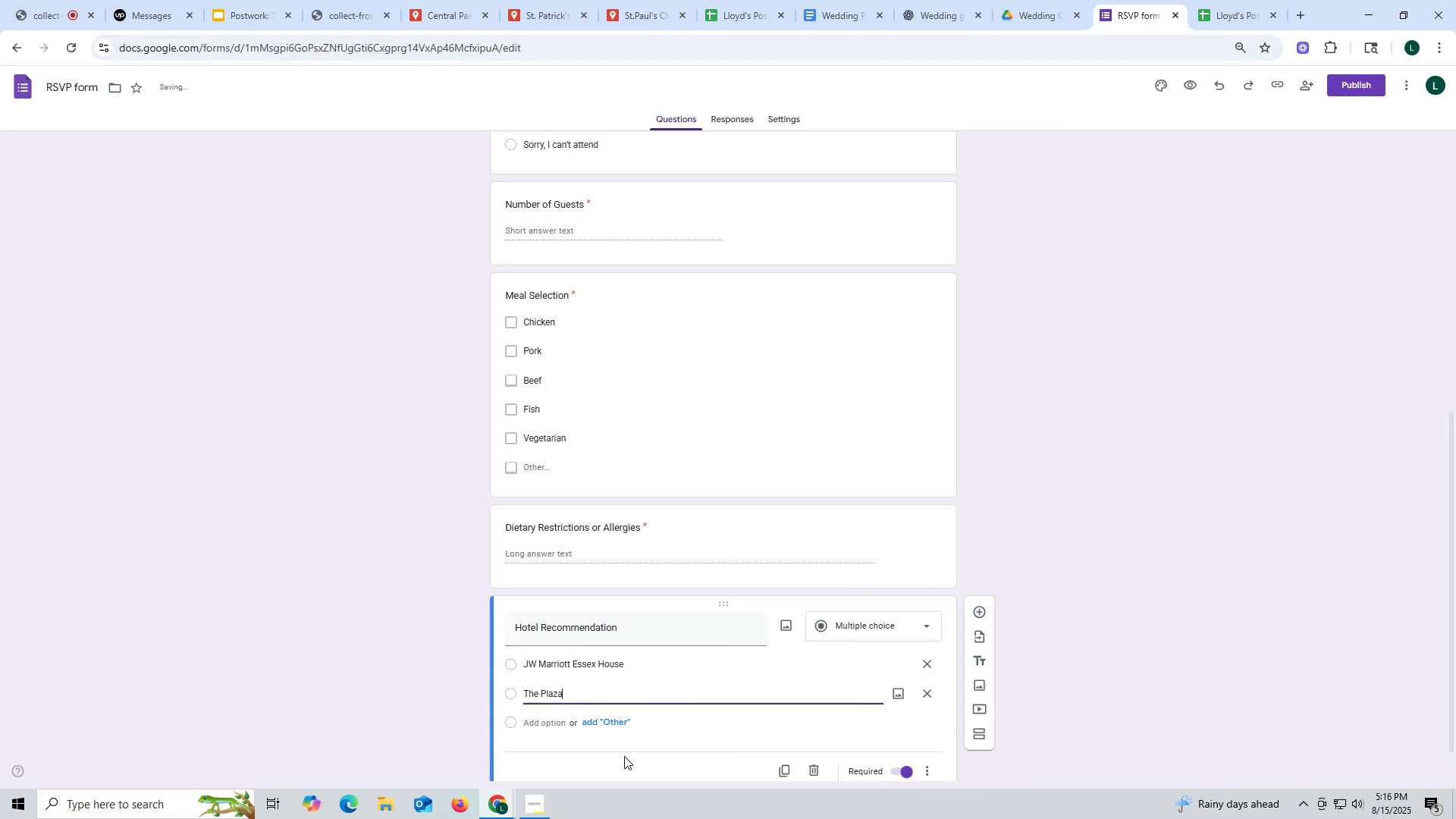 
left_click([630, 750])
 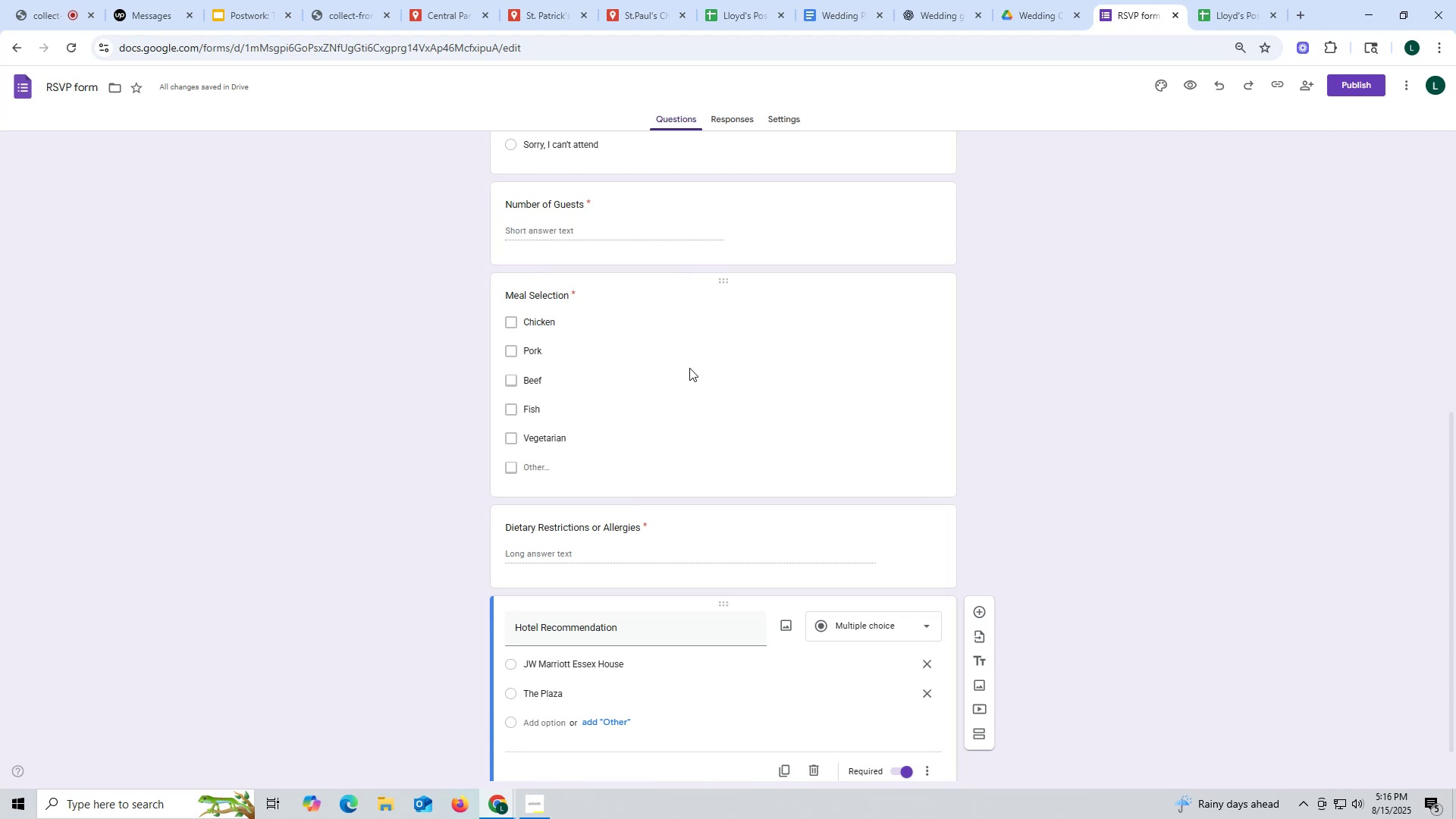 
wait(10.69)
 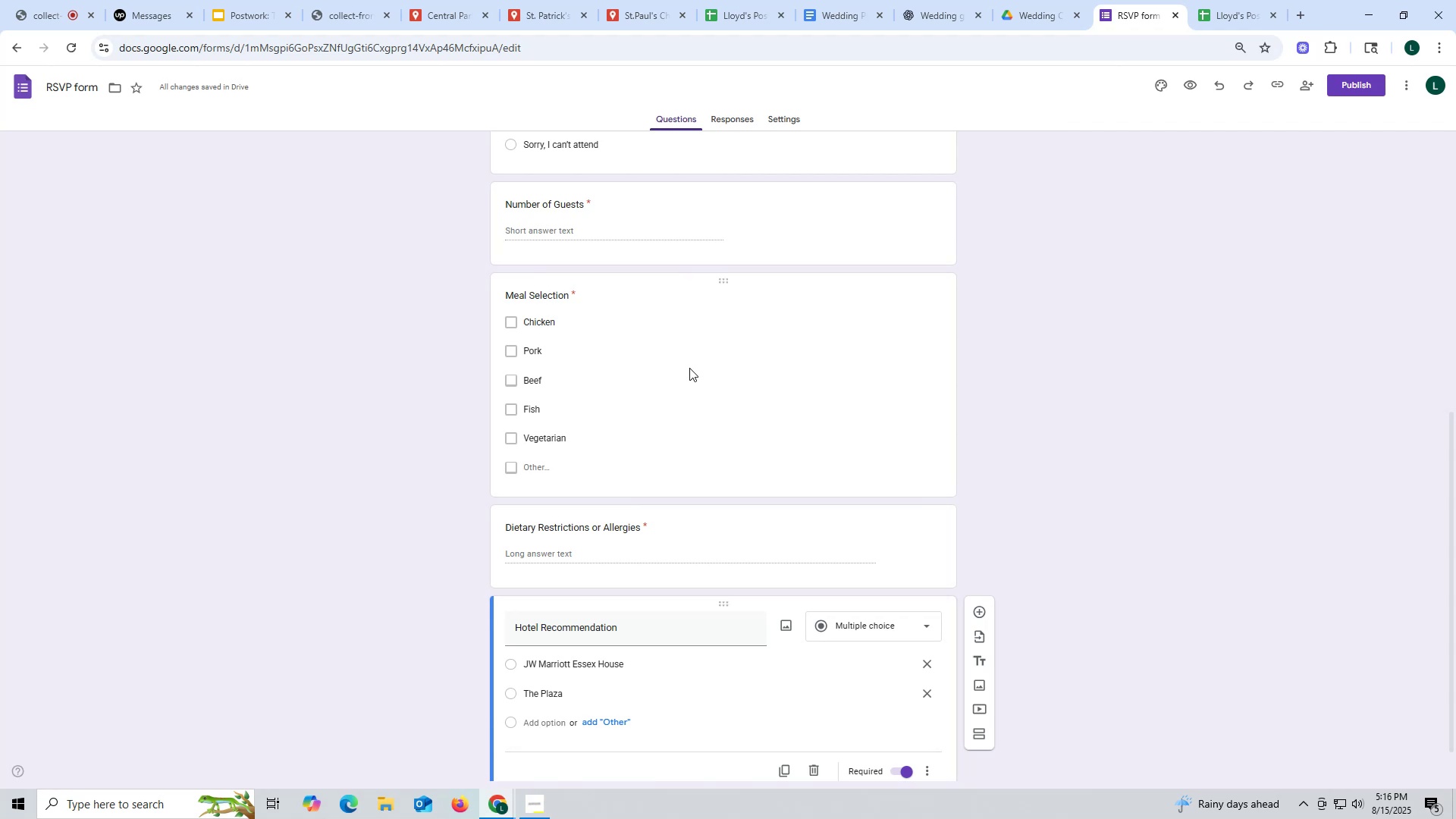 
left_click([544, 17])
 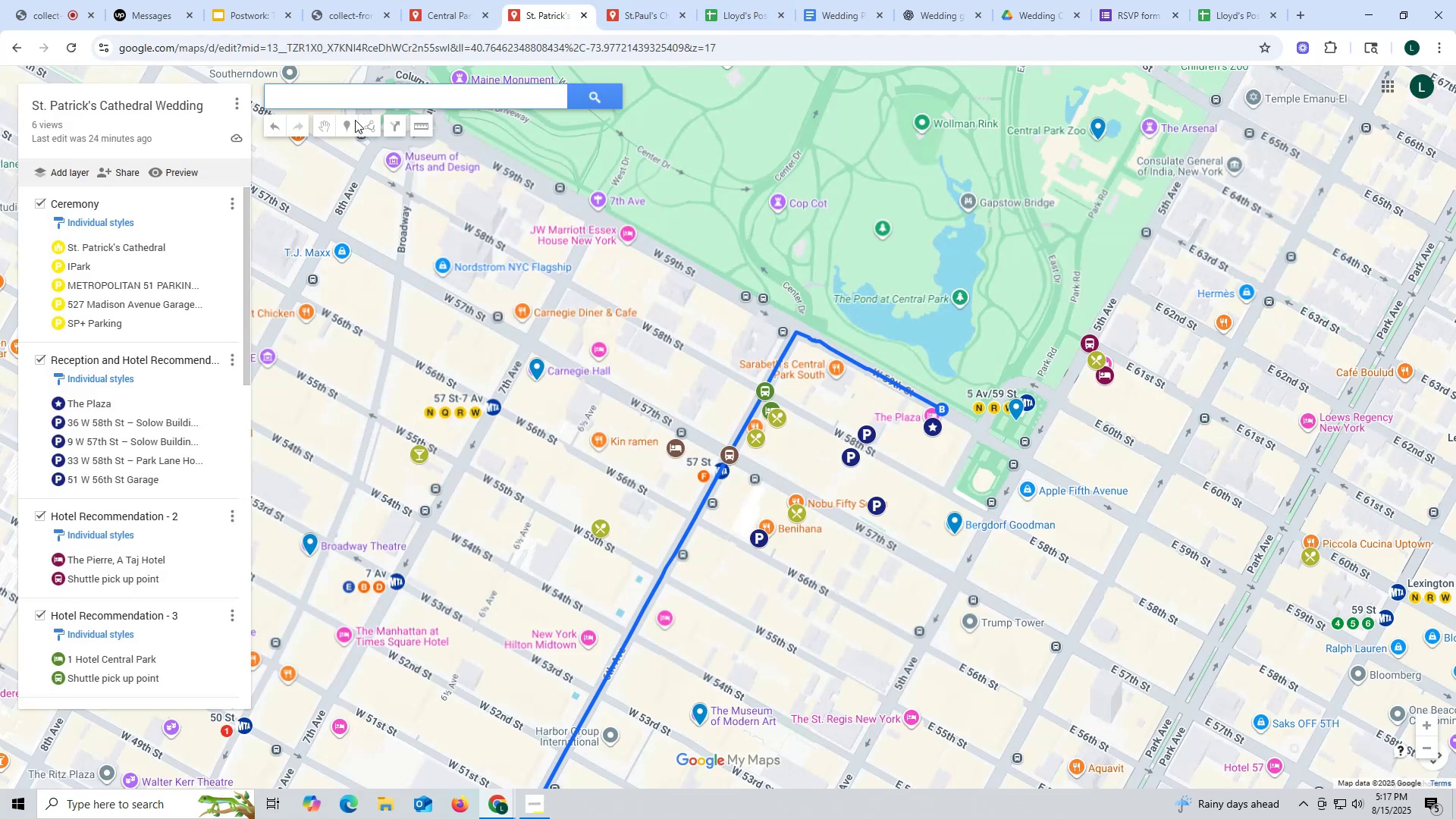 
left_click([457, 19])
 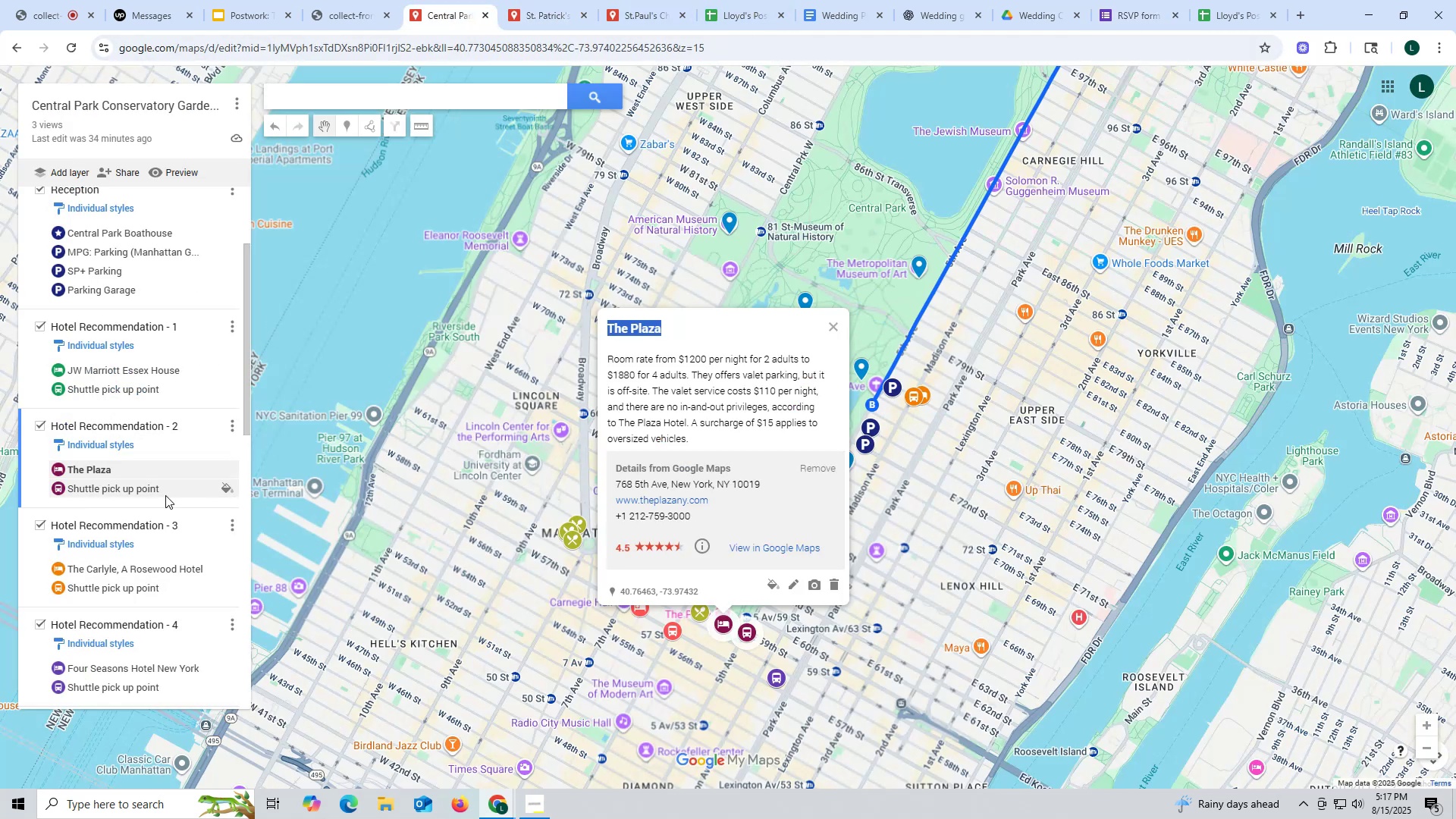 
scroll: coordinate [162, 489], scroll_direction: down, amount: 2.0
 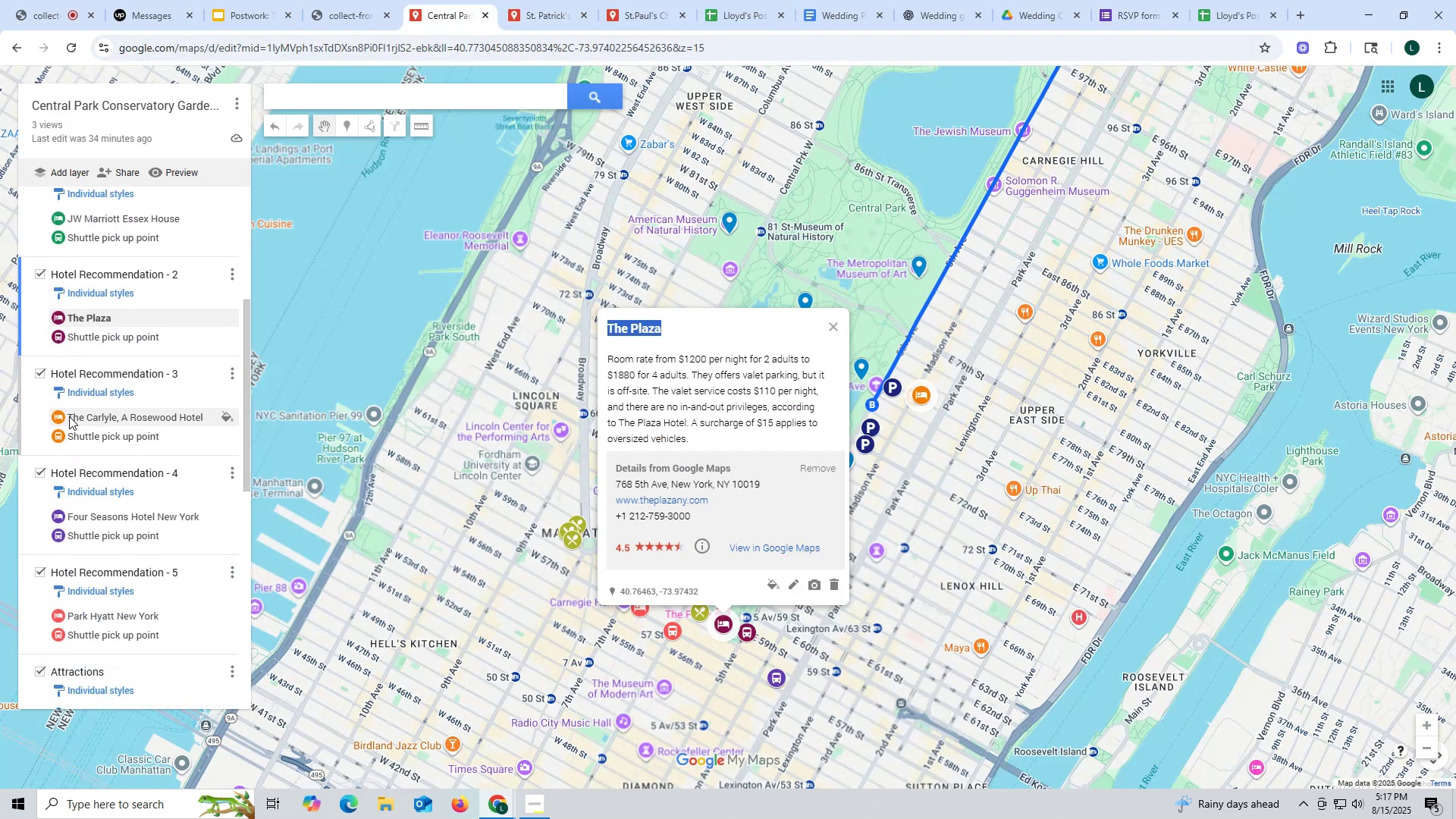 
left_click([71, 416])
 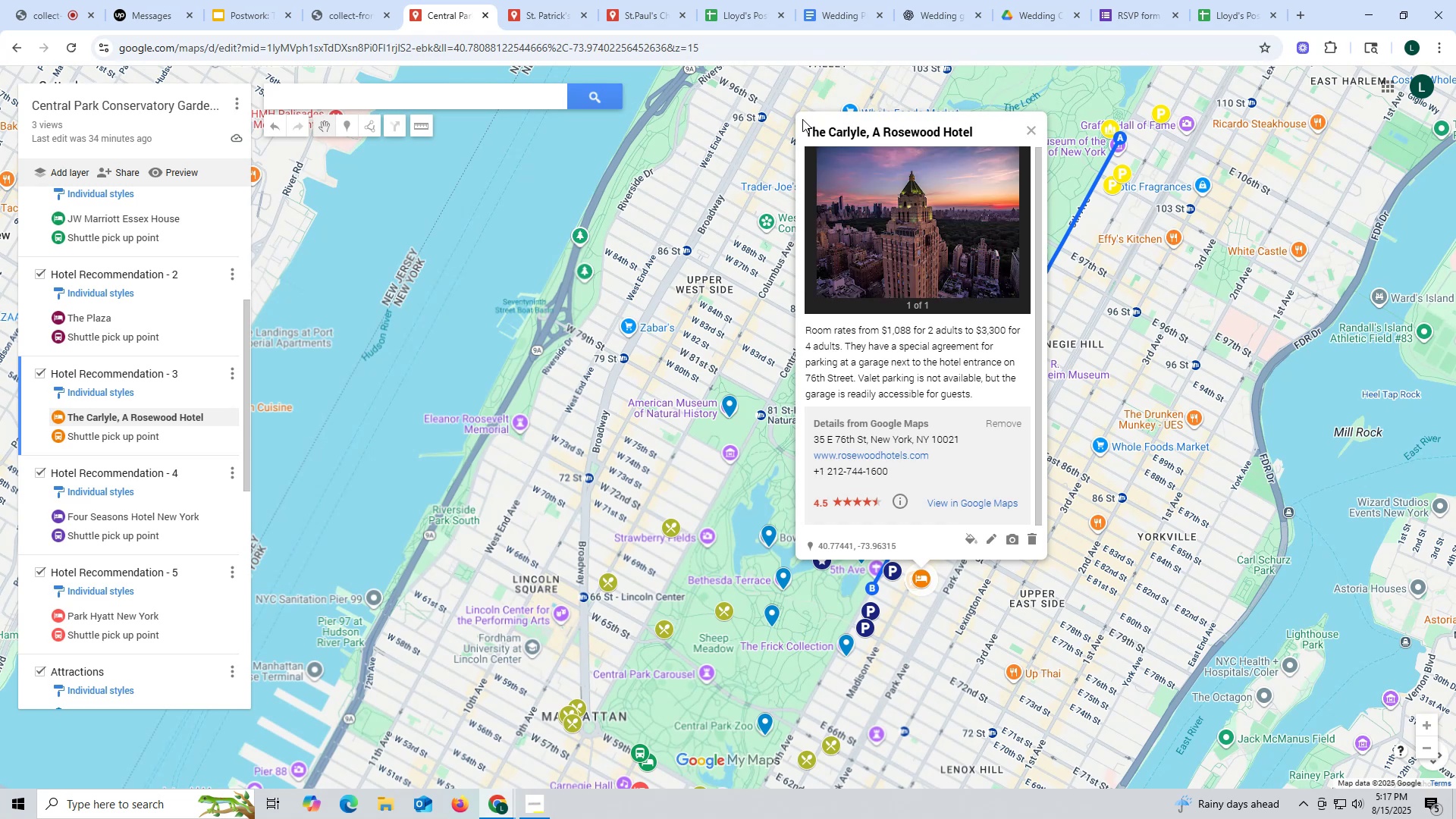 
left_click_drag(start_coordinate=[802, 124], to_coordinate=[1013, 127])
 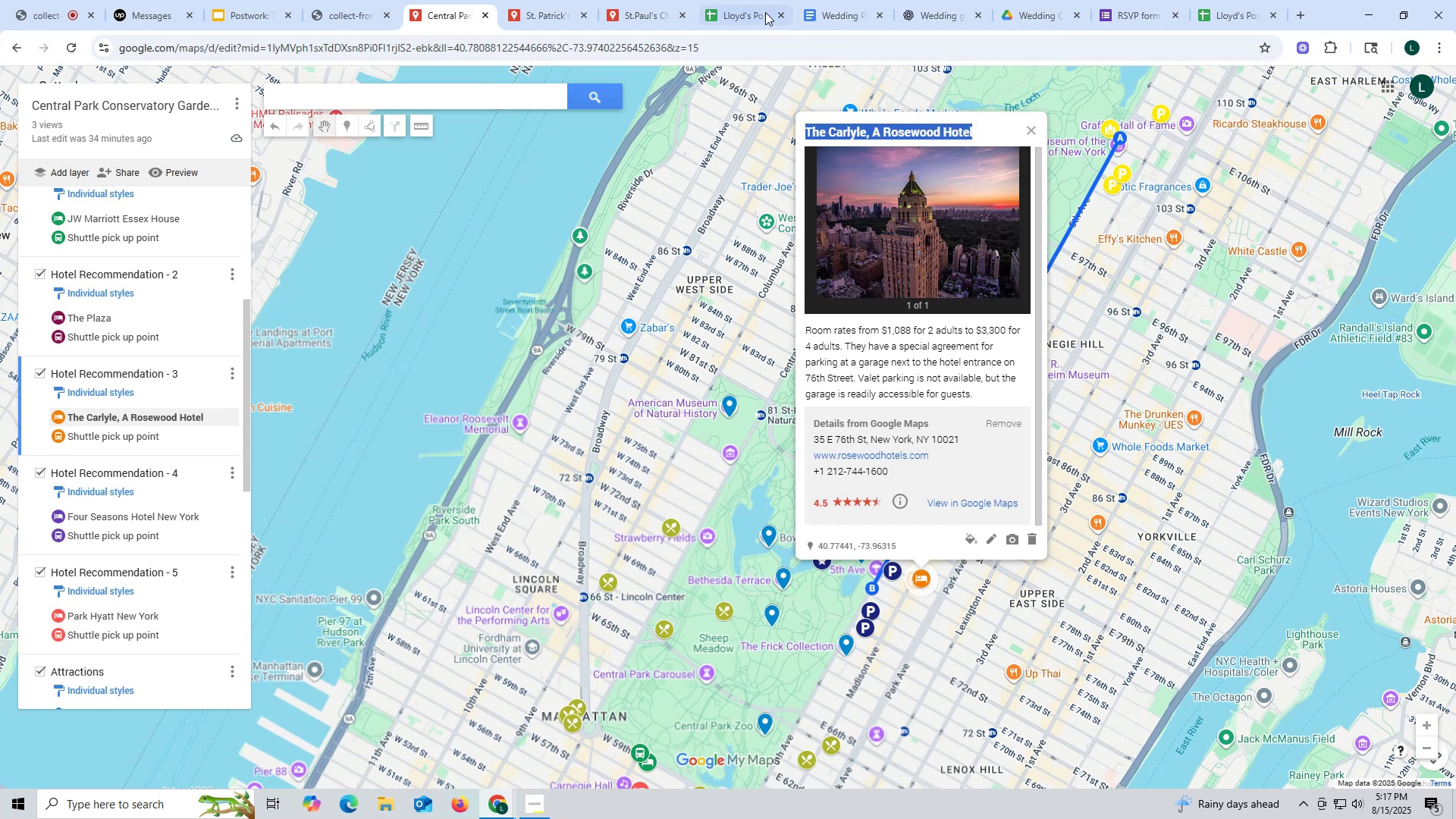 
key(Control+ControlLeft)
 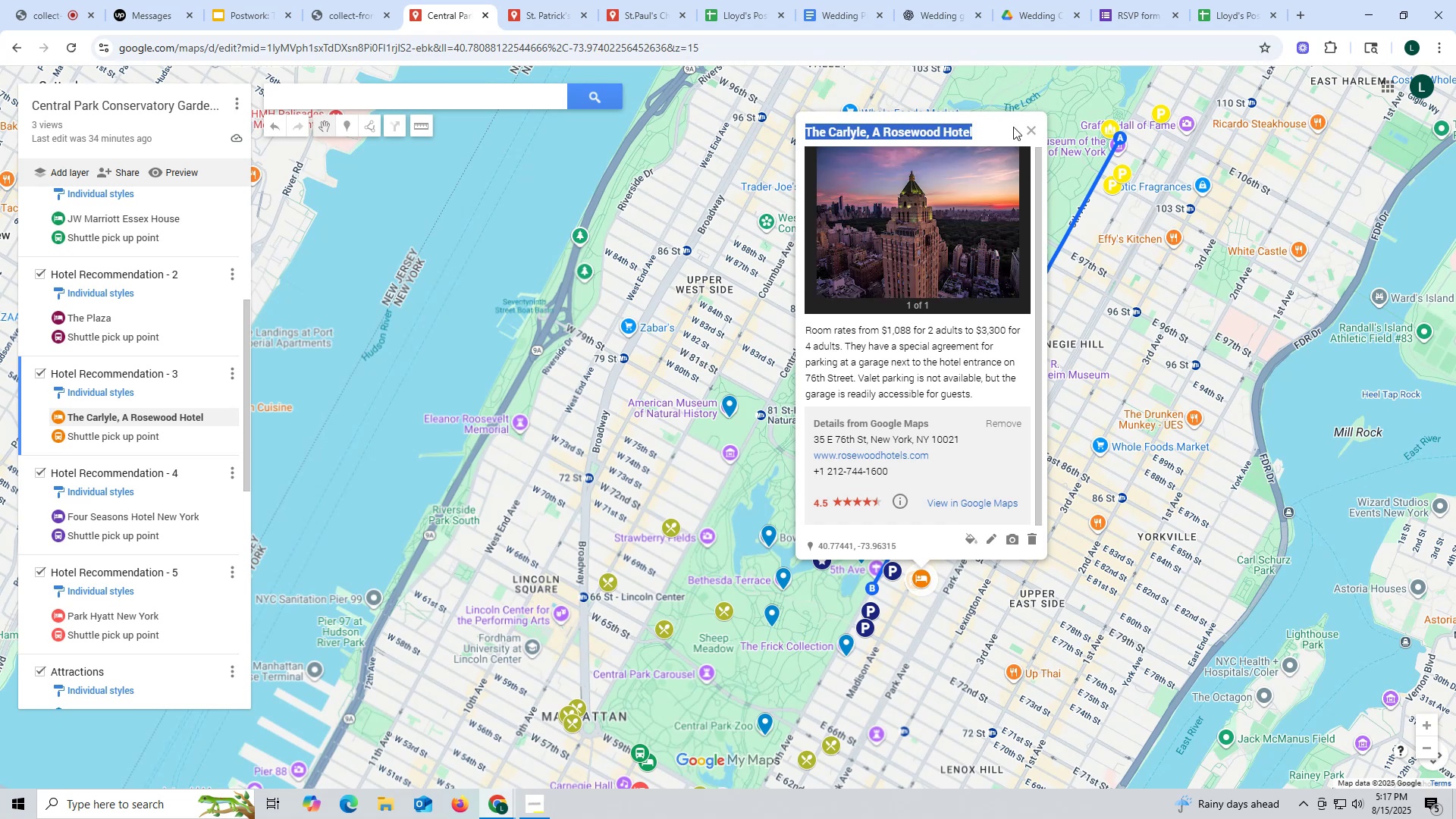 
key(Control+C)
 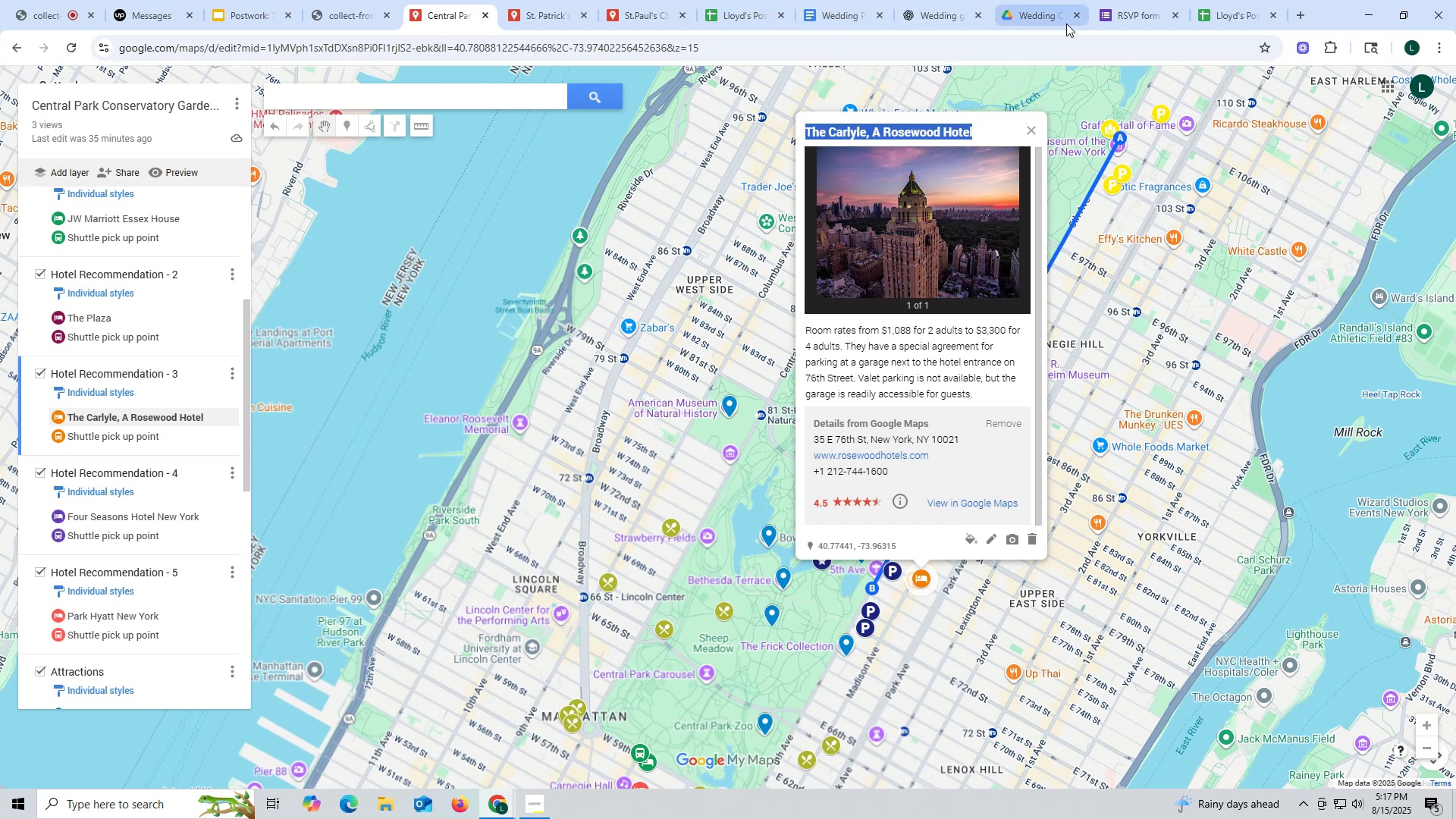 
left_click([1131, 15])
 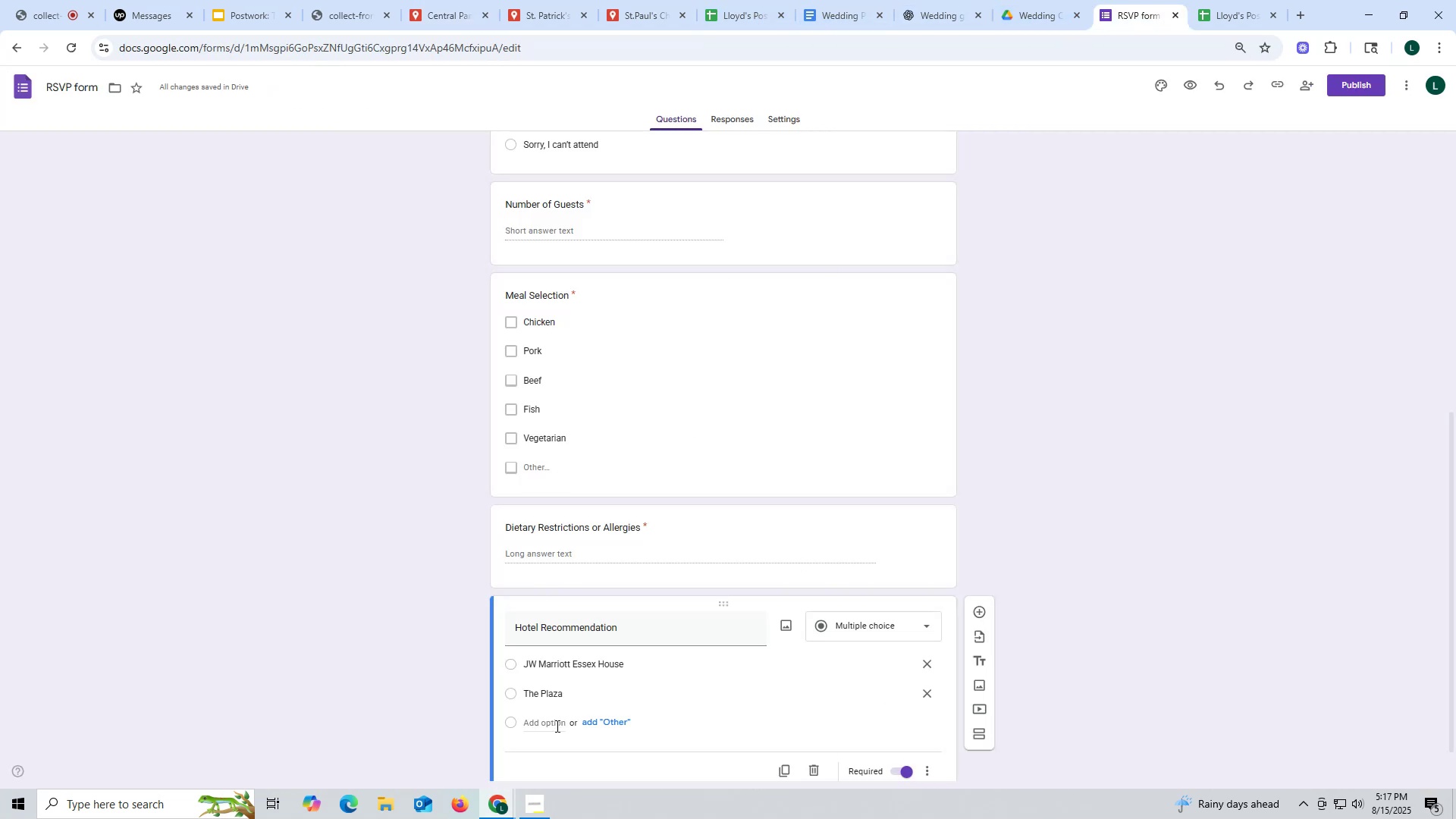 
left_click([556, 727])
 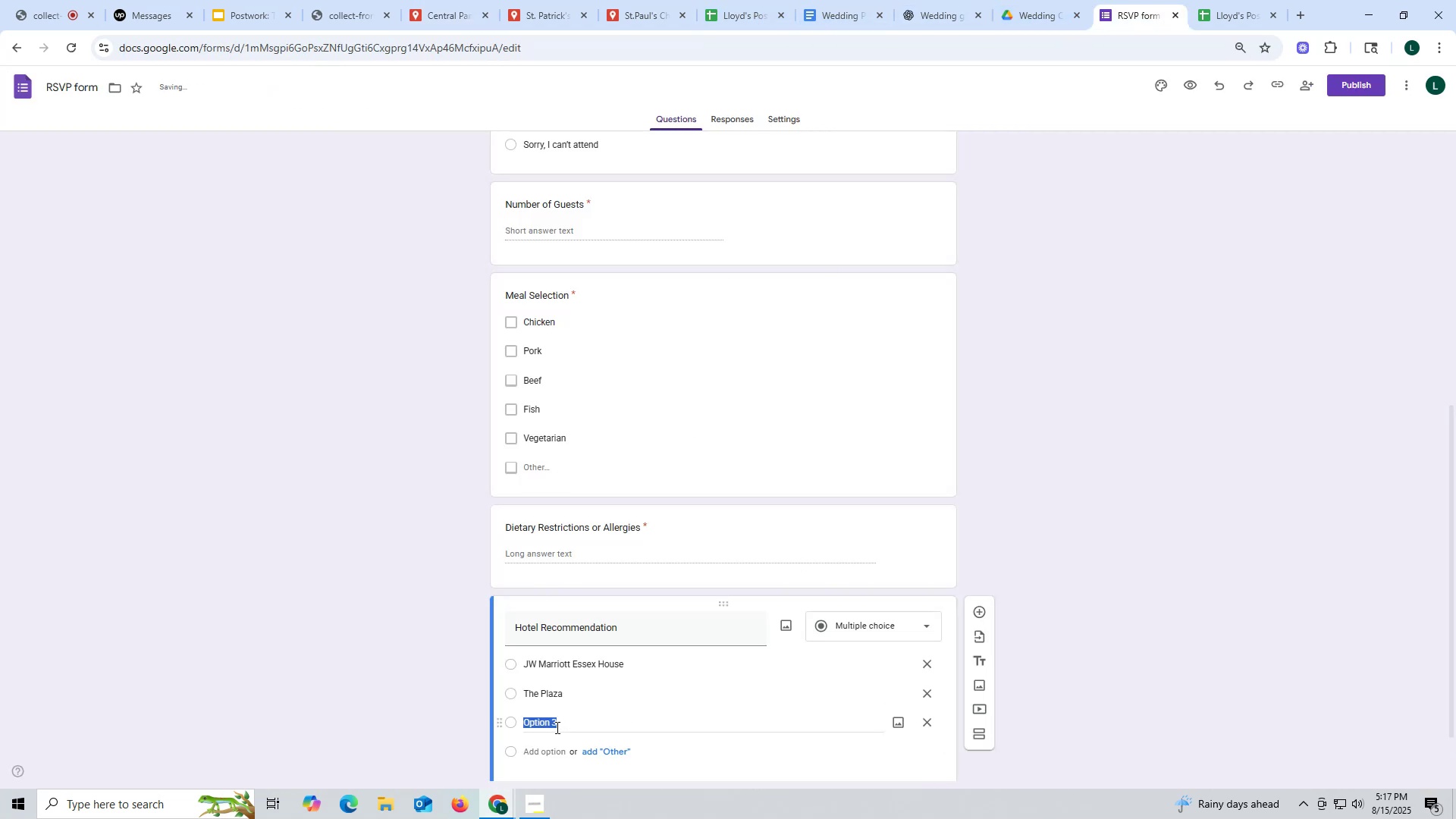 
key(Control+ControlLeft)
 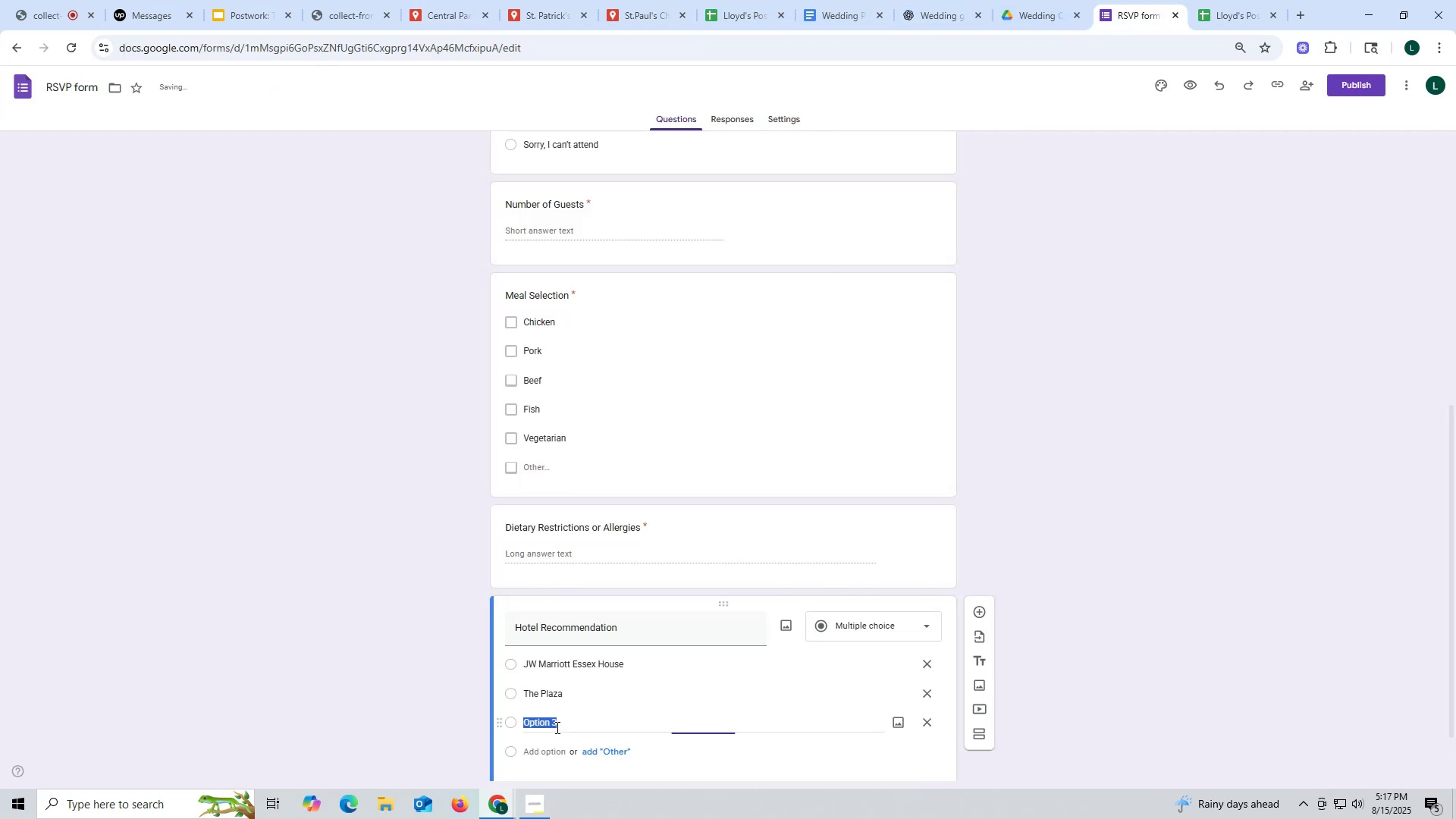 
key(Control+V)
 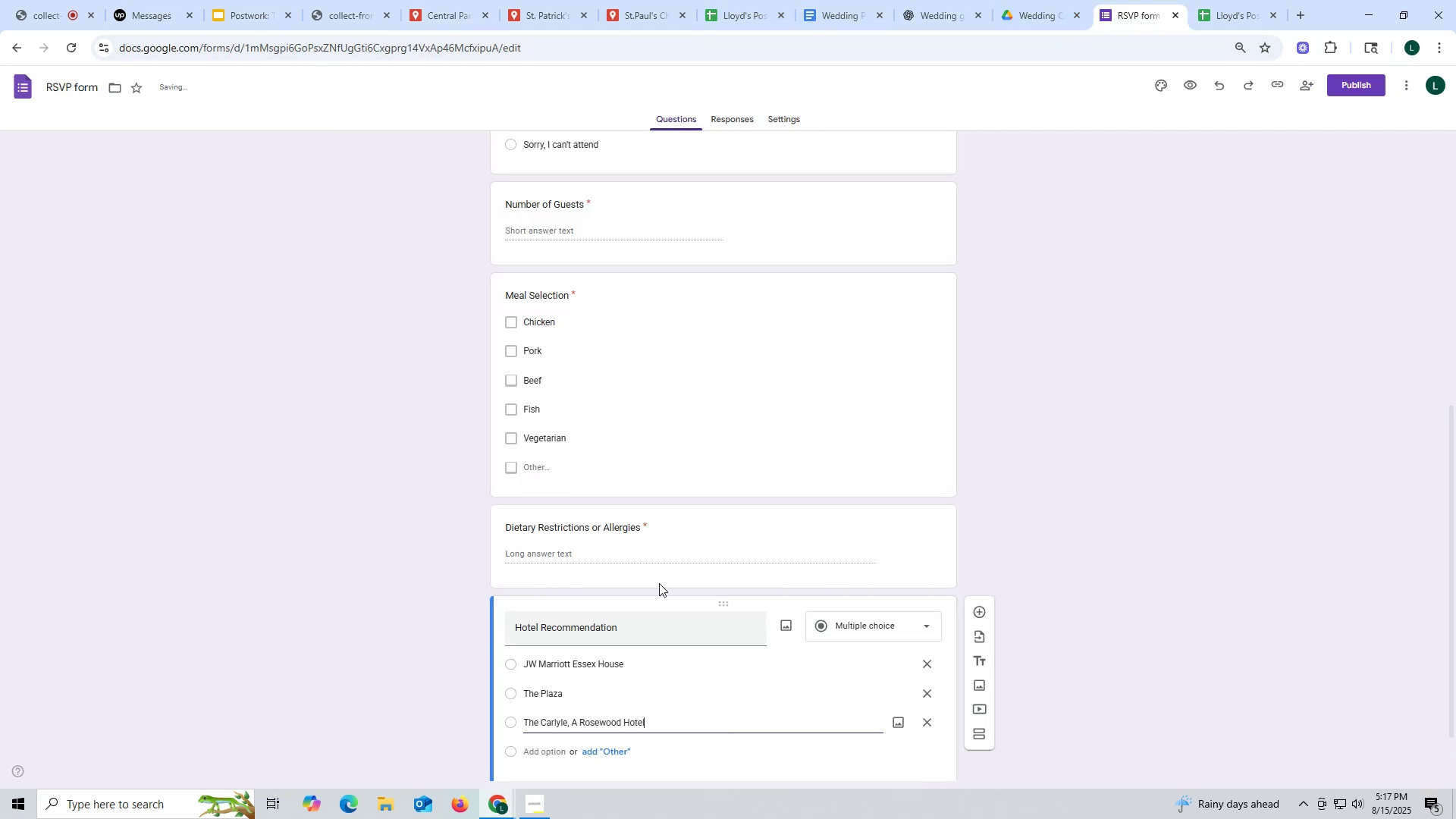 
scroll: coordinate [615, 550], scroll_direction: down, amount: 3.0
 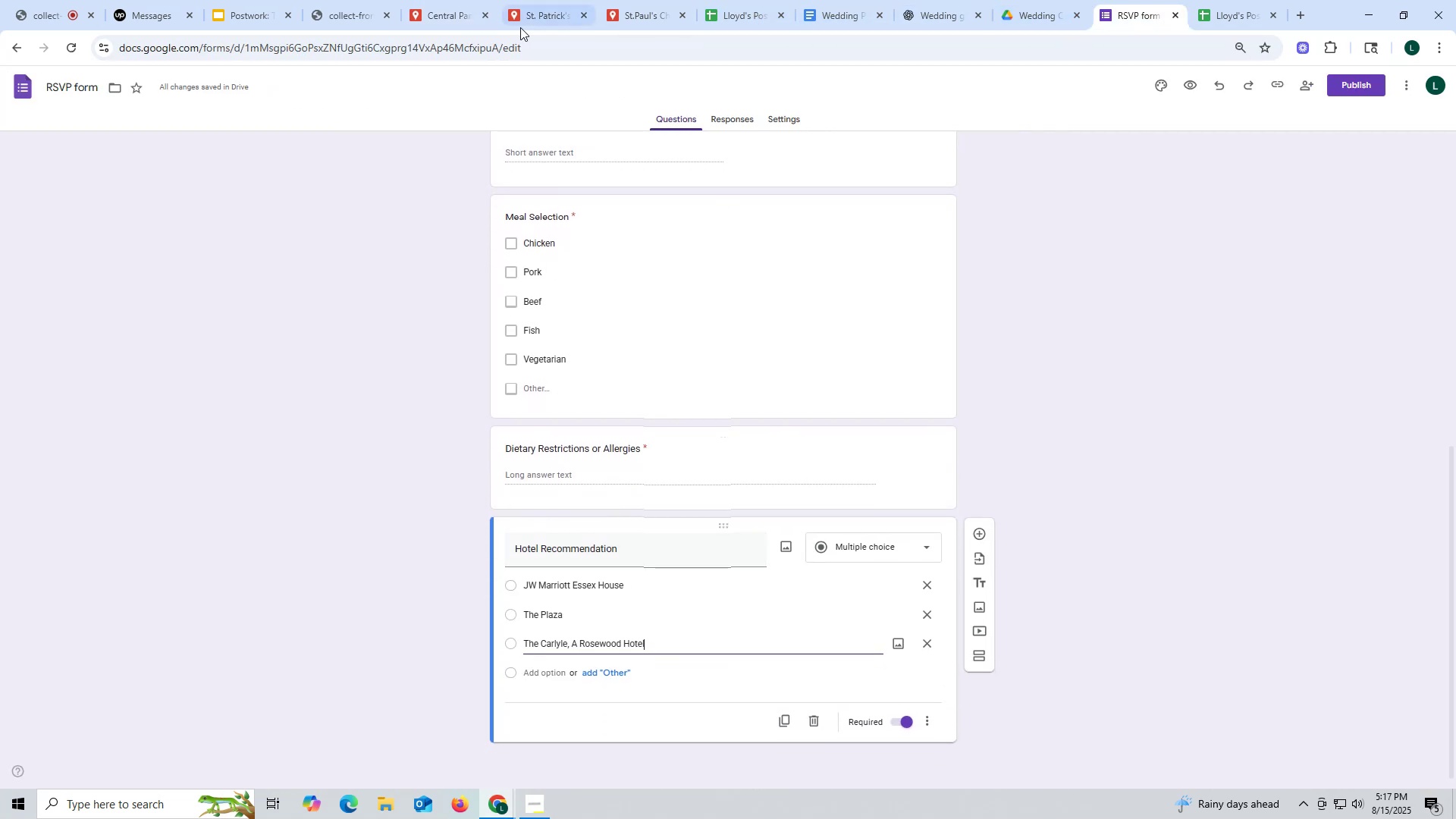 
left_click([447, 12])
 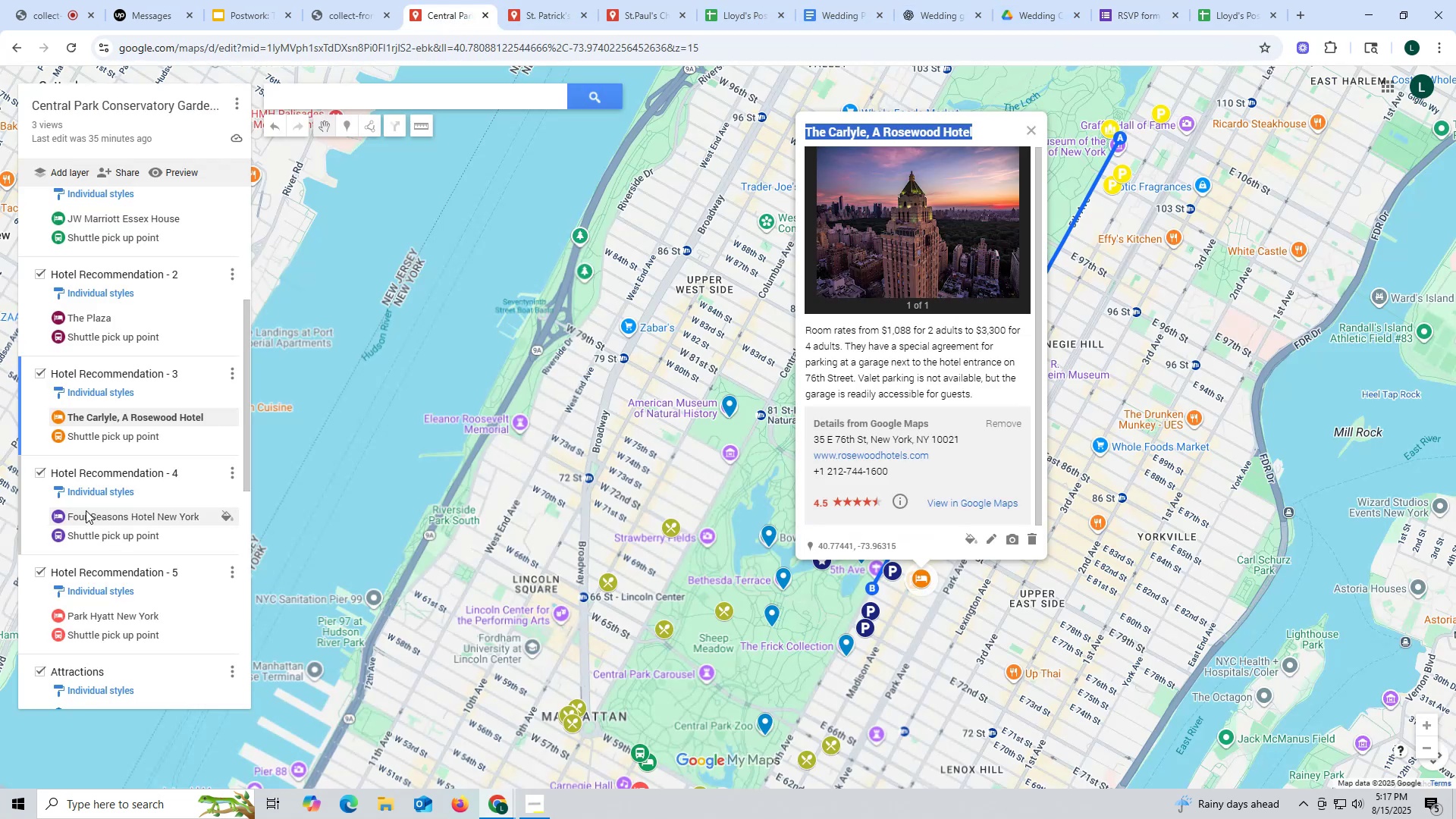 
left_click([76, 514])
 